 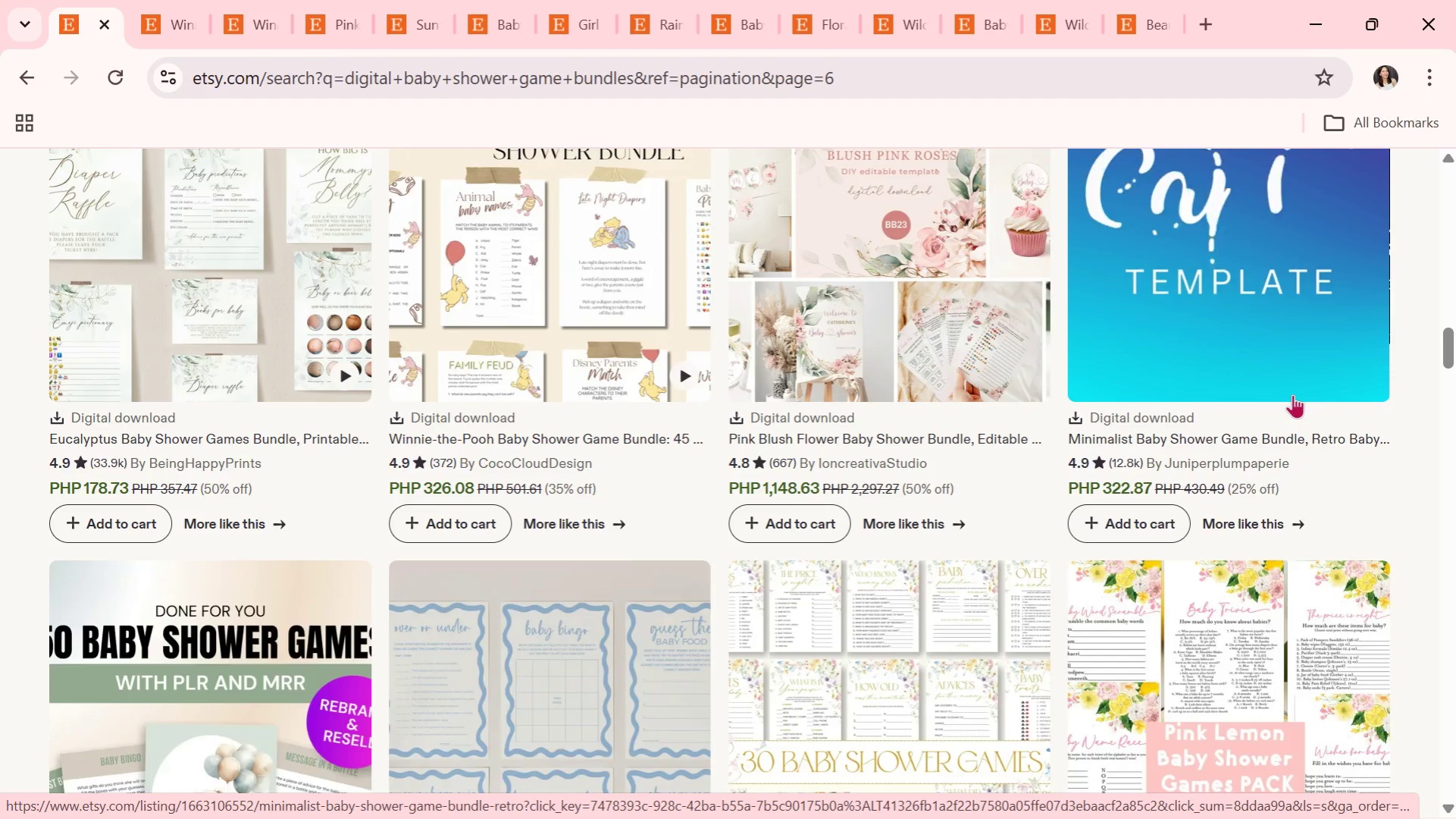 
scroll: coordinate [961, 509], scroll_direction: down, amount: 9.0
 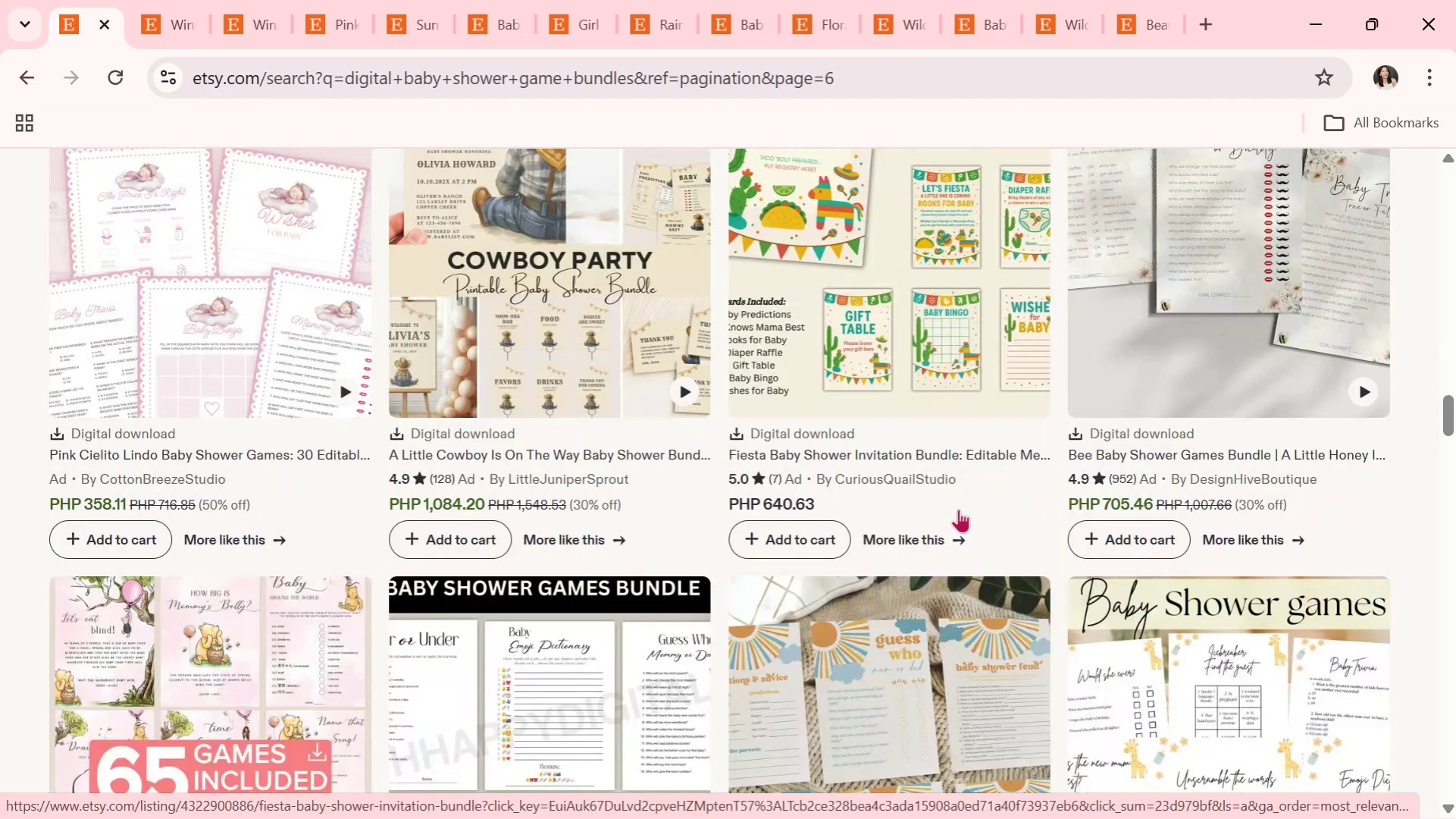 
scroll: coordinate [958, 509], scroll_direction: up, amount: 1.0
 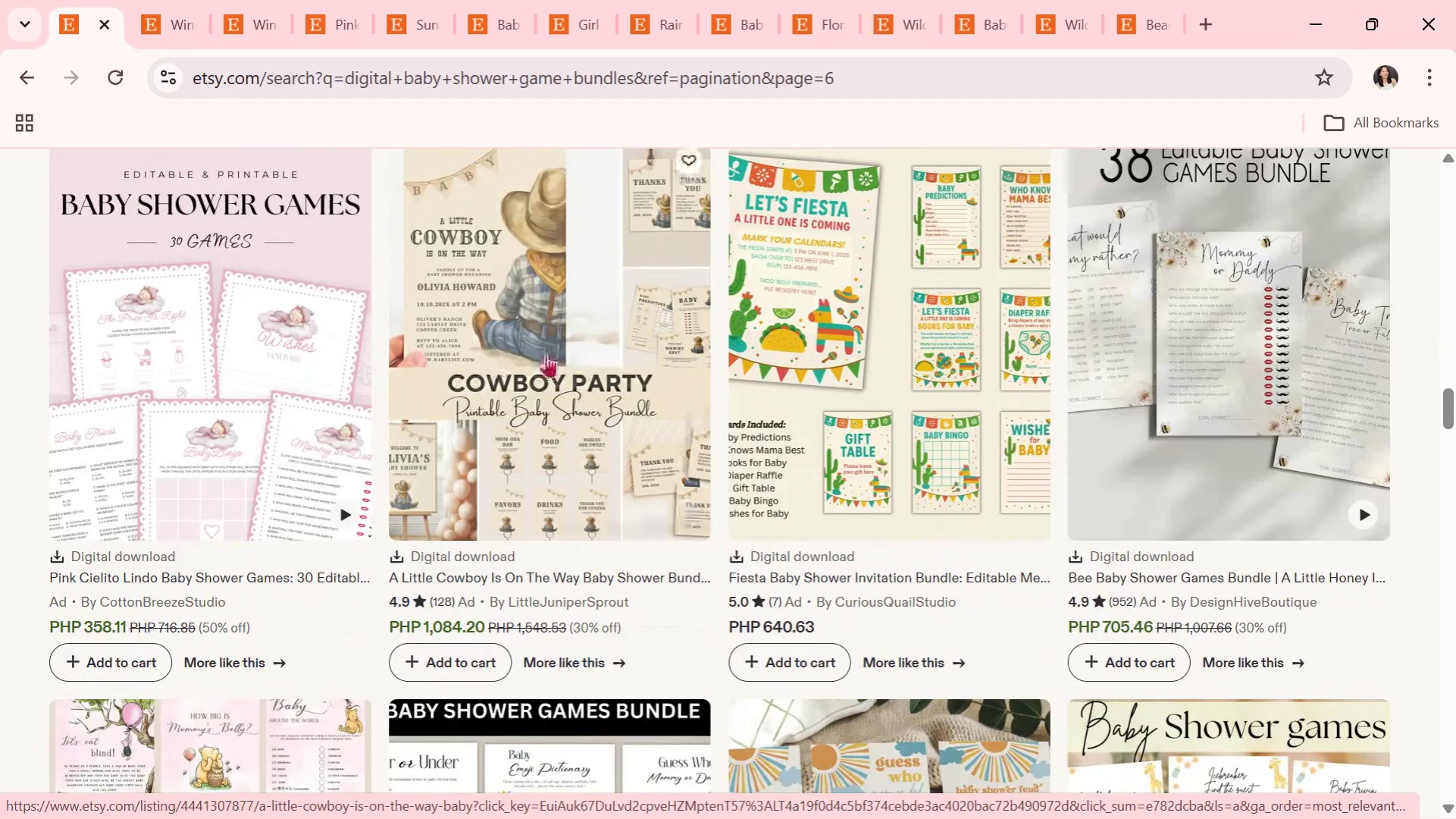 
left_click([547, 349])
 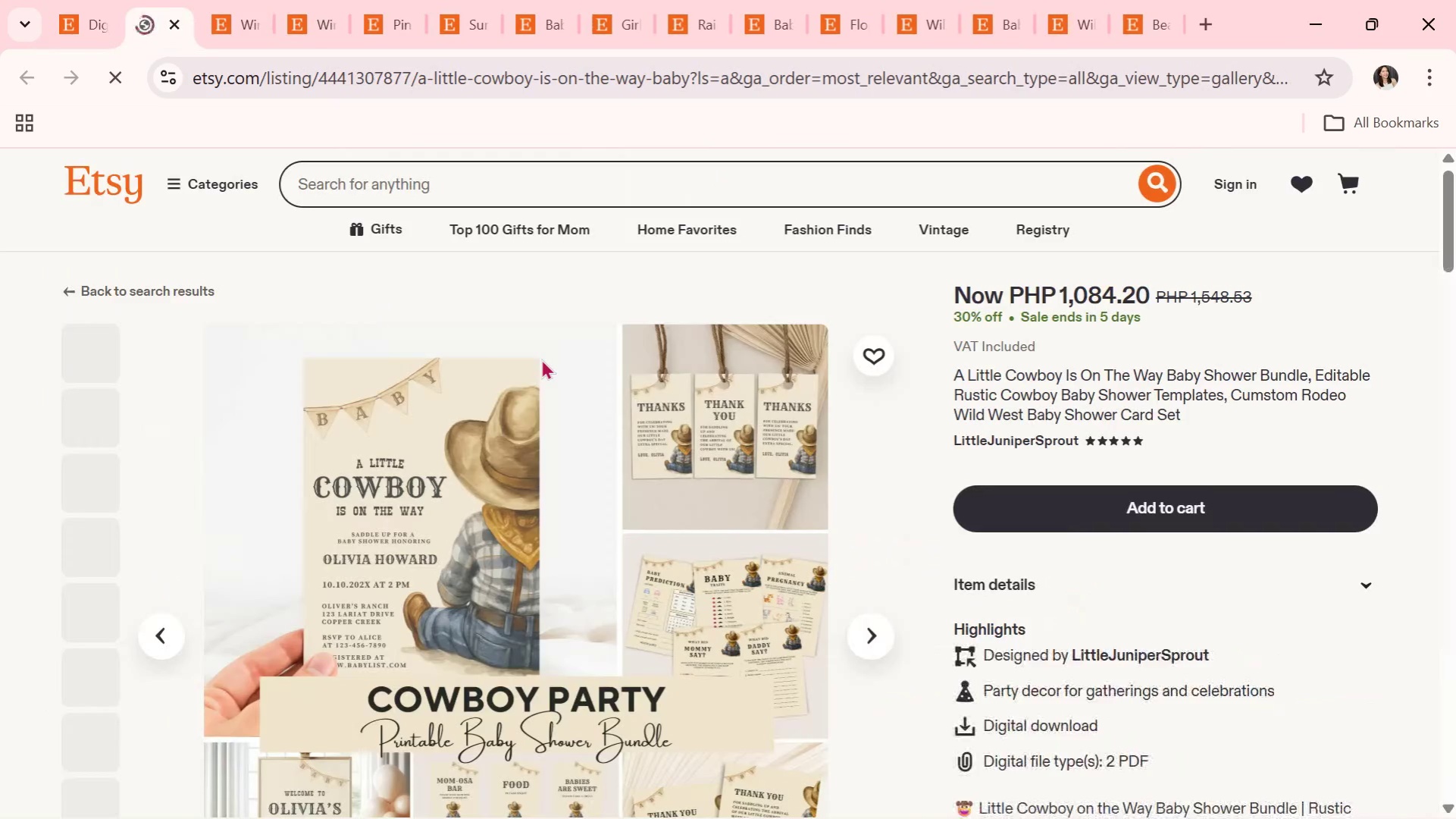 
scroll: coordinate [720, 484], scroll_direction: down, amount: 1.0
 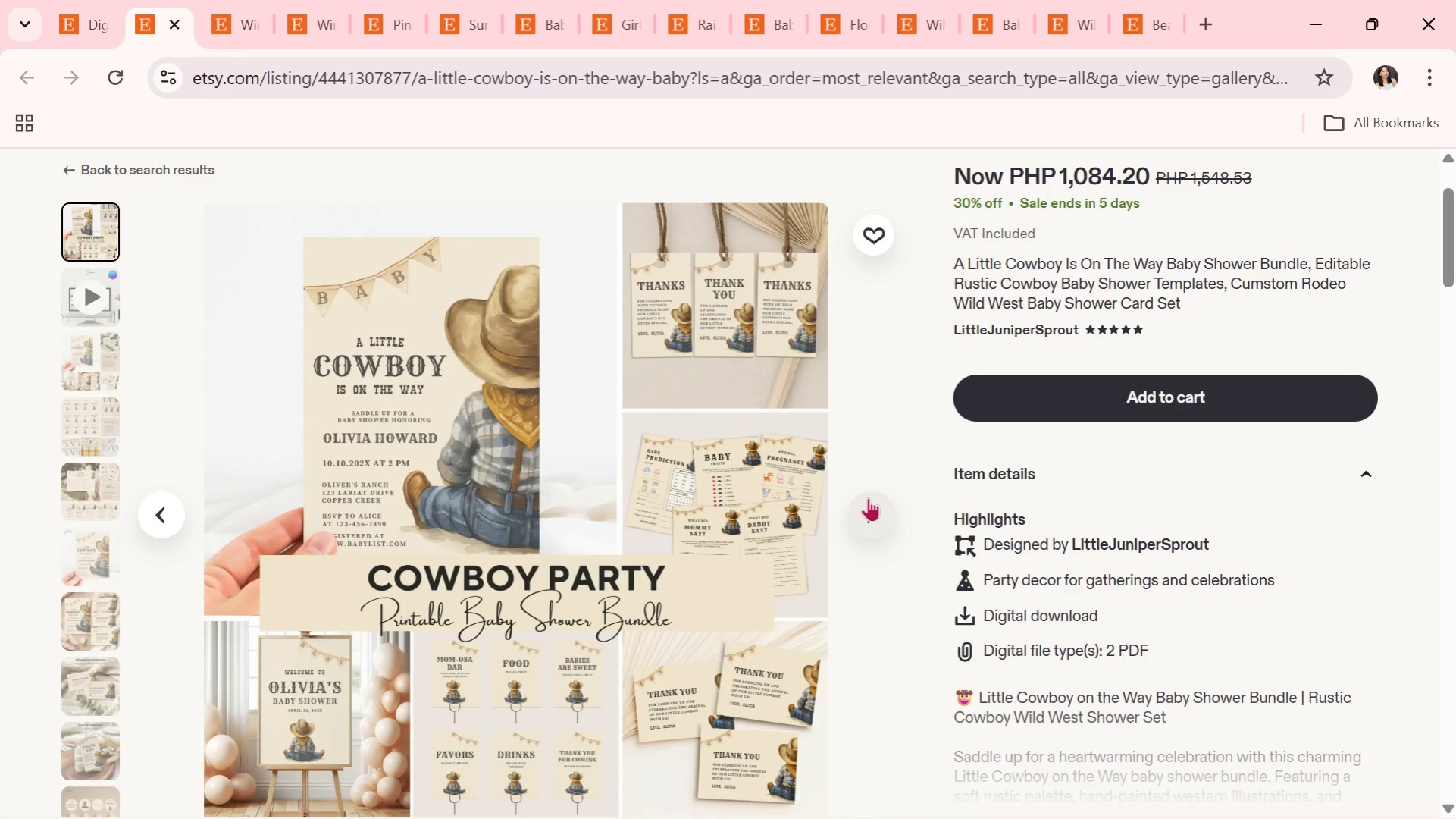 
wait(5.79)
 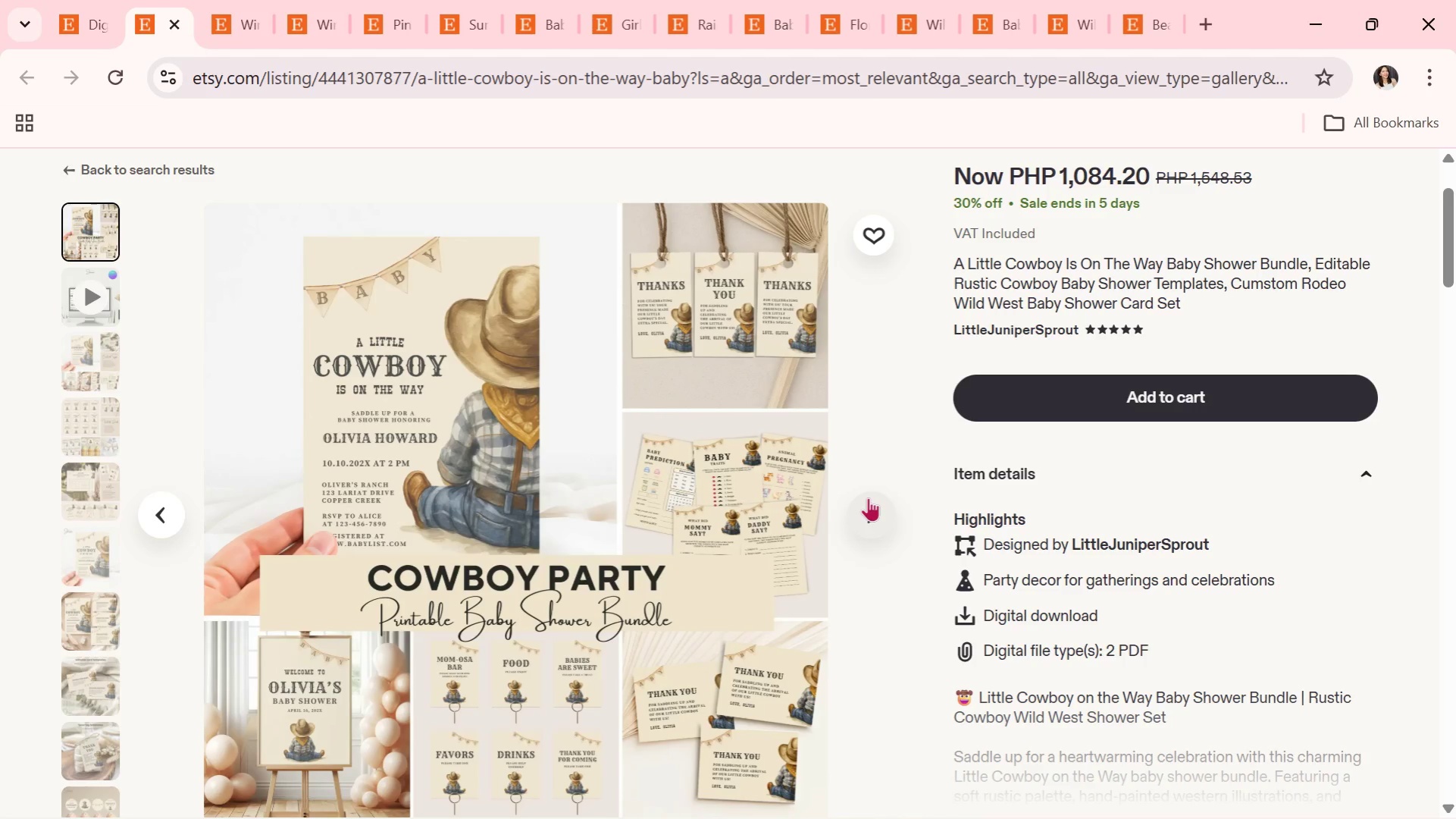 
left_click([868, 497])
 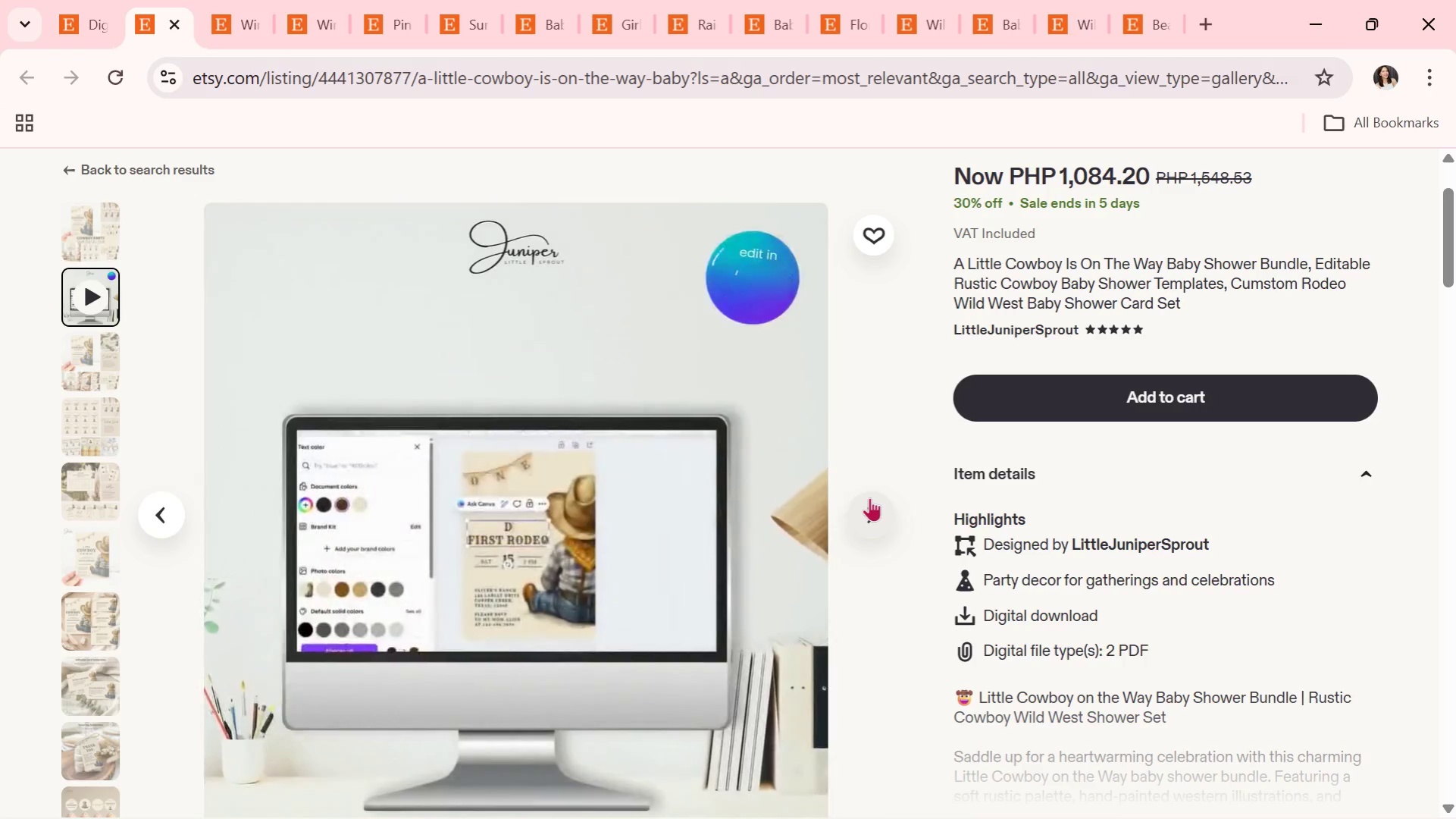 
wait(8.09)
 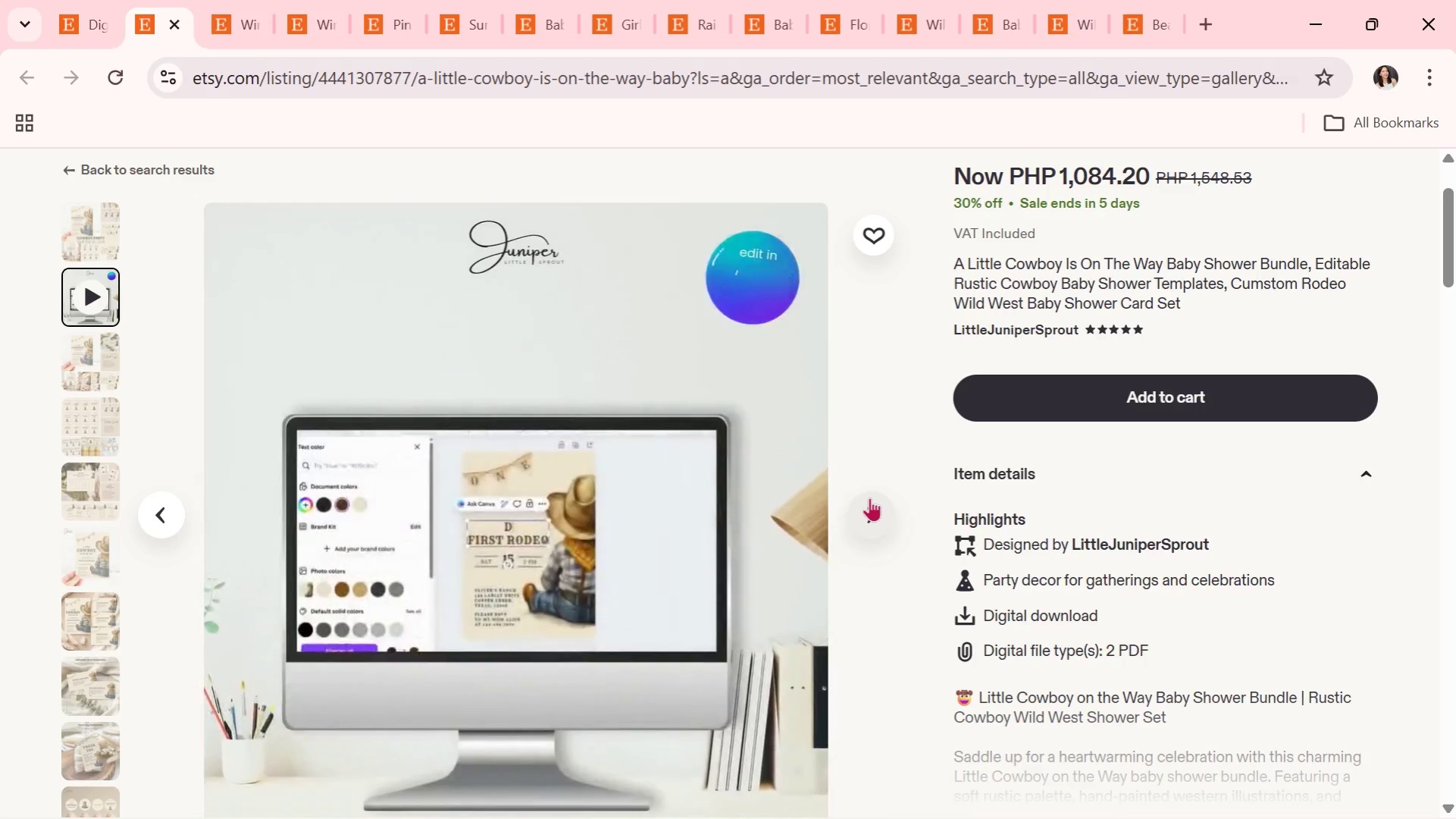 
left_click([872, 509])
 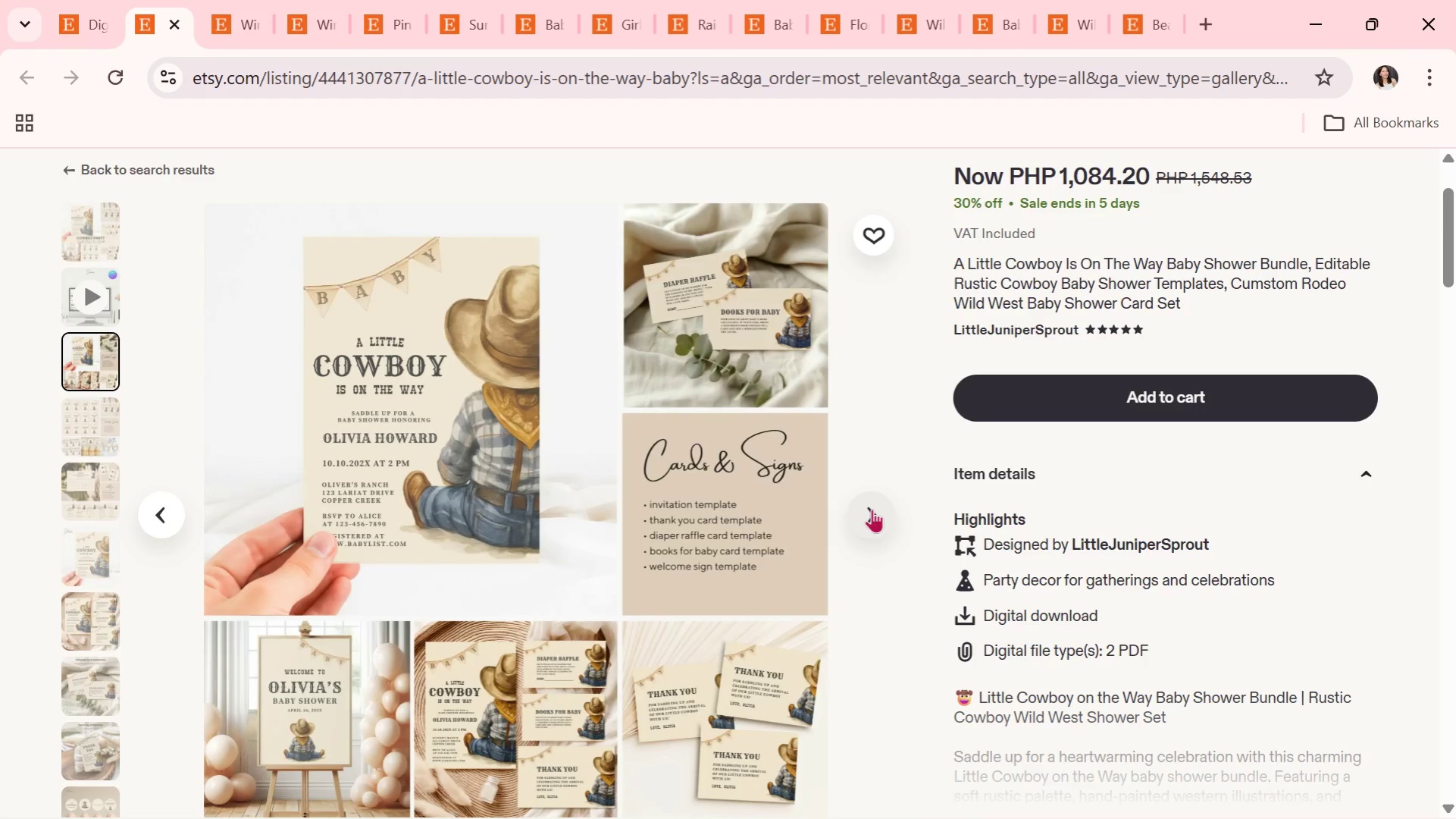 
wait(6.69)
 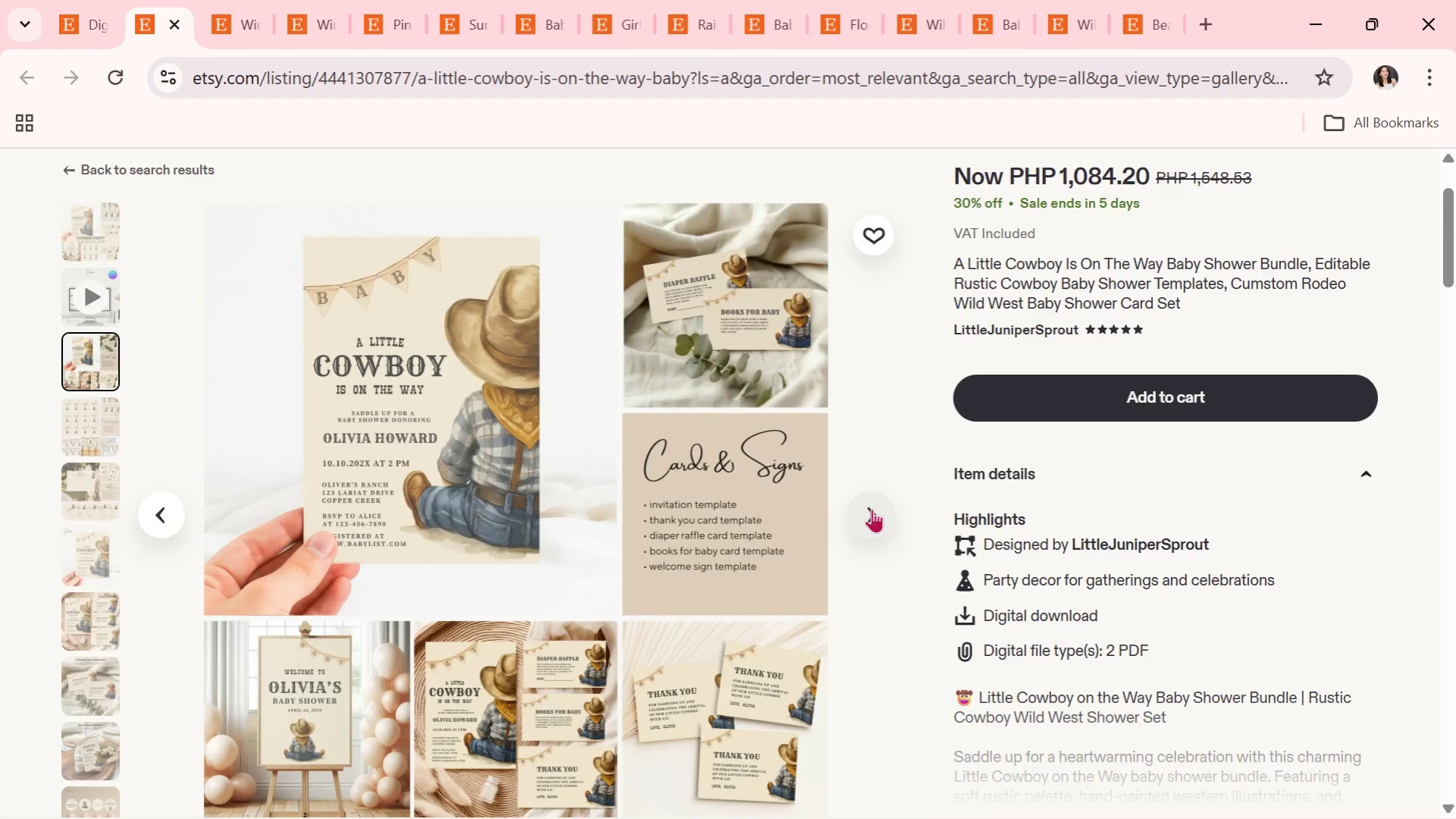 
left_click([854, 500])
 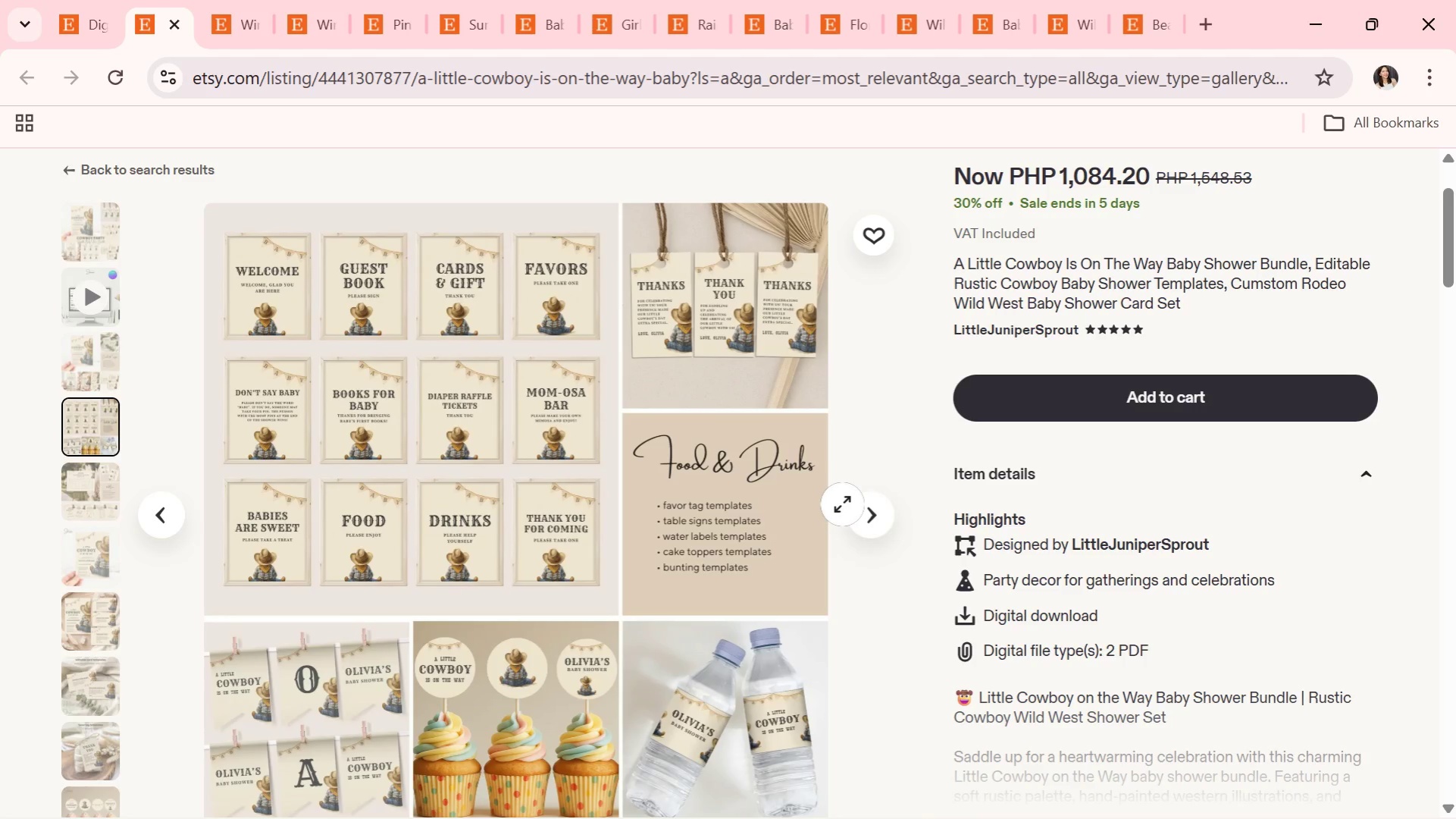 
wait(7.38)
 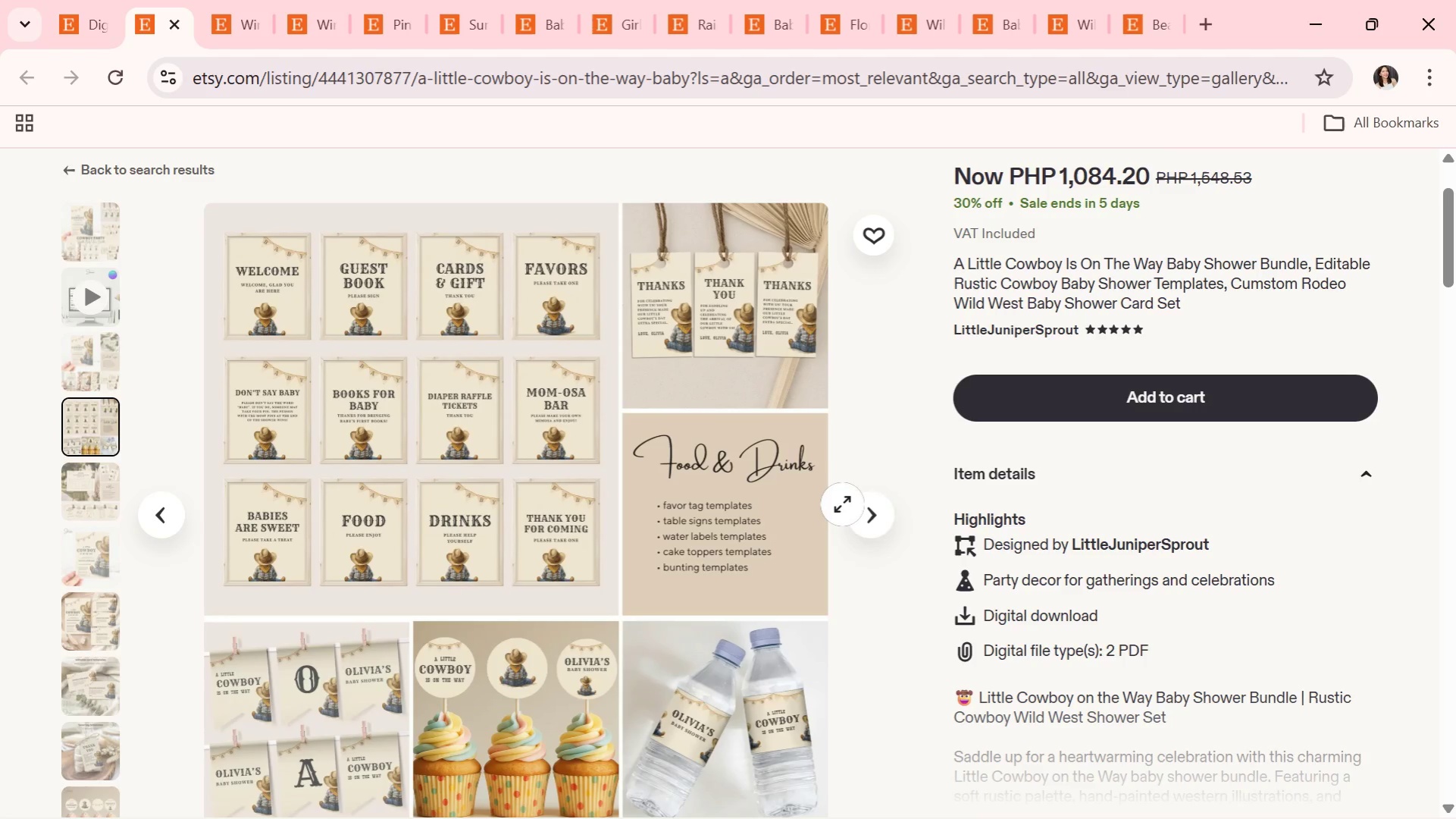 
left_click([860, 516])
 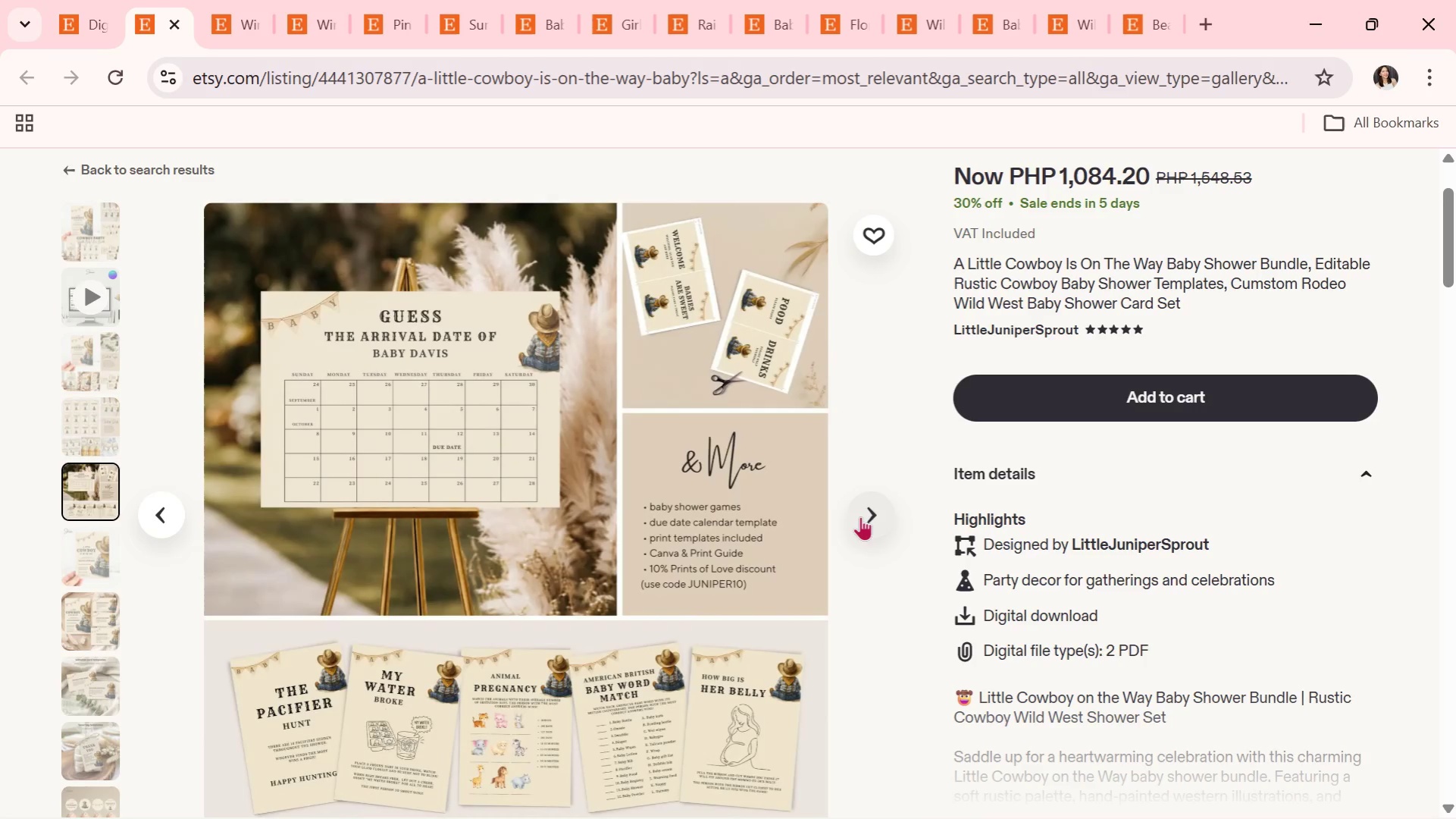 
wait(8.23)
 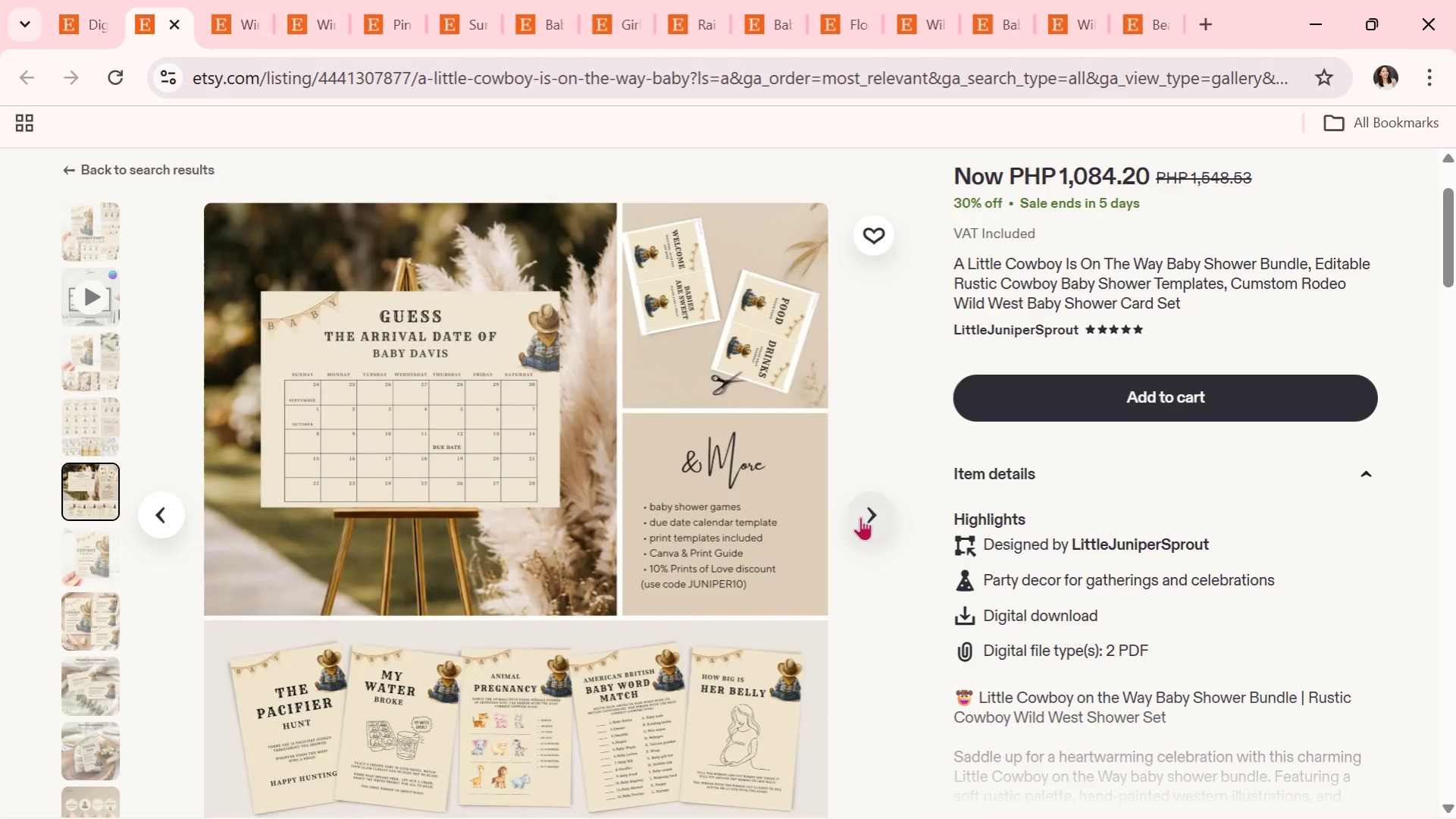 
left_click([863, 519])
 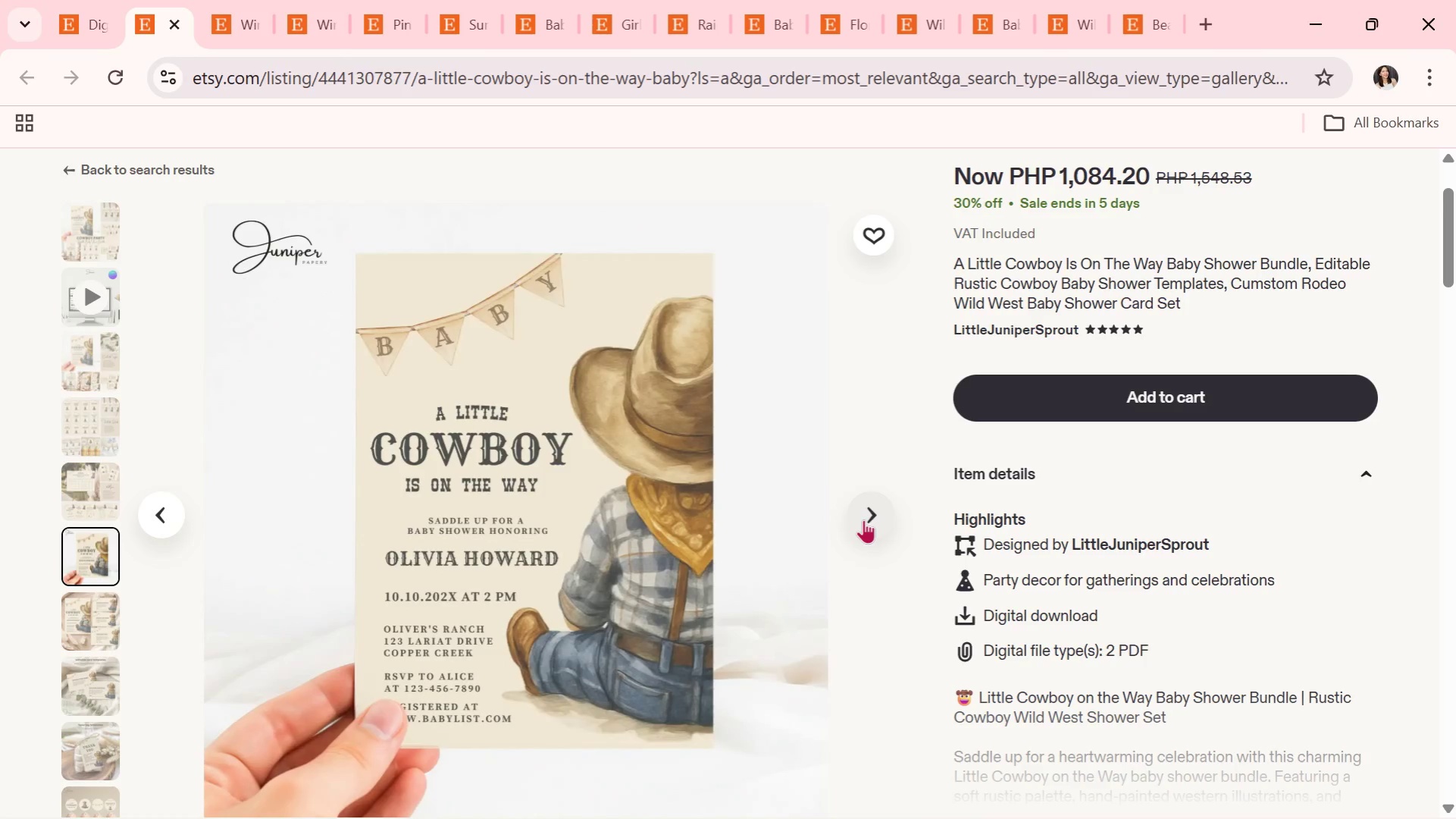 
wait(6.81)
 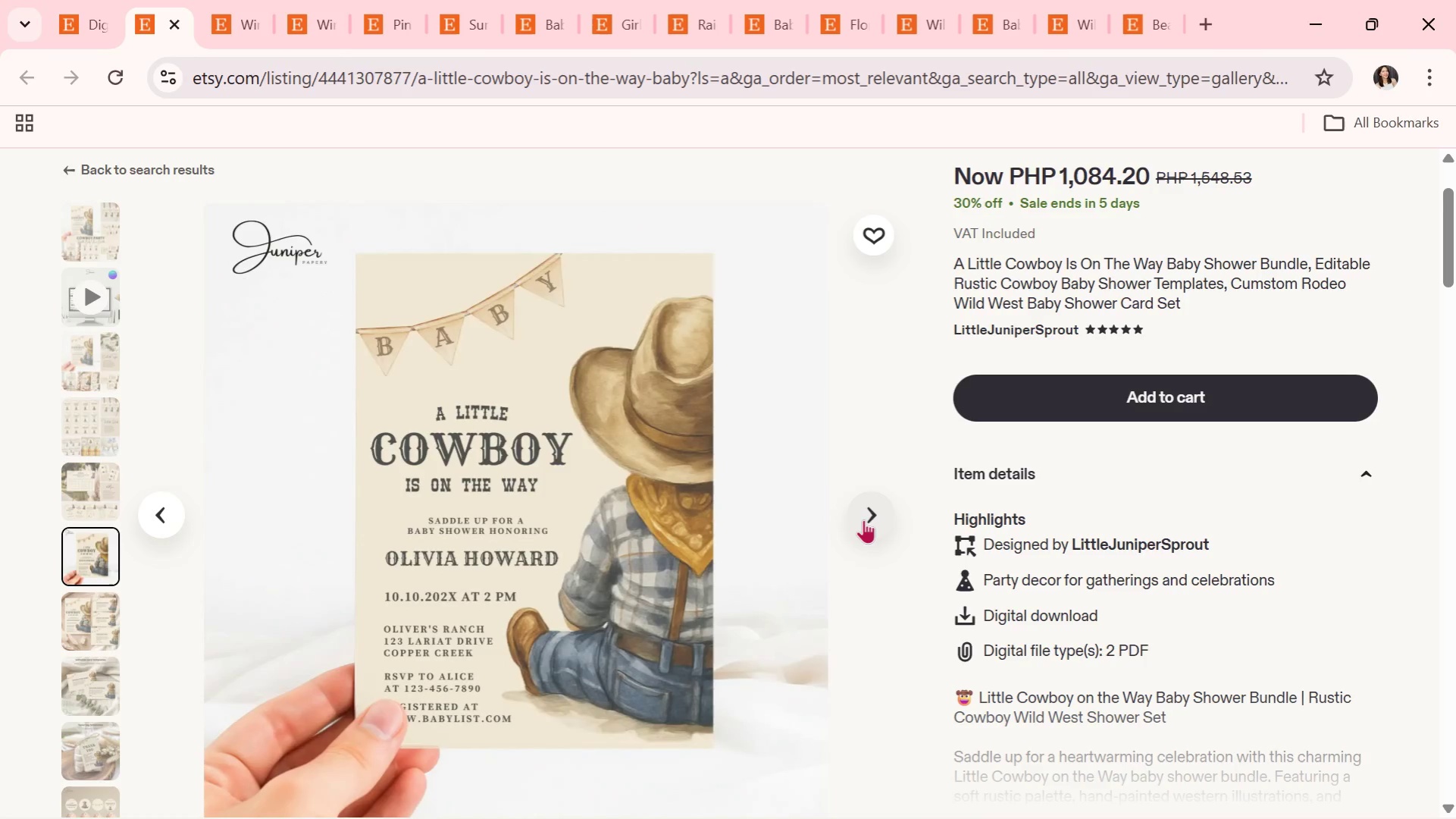 
left_click([863, 519])
 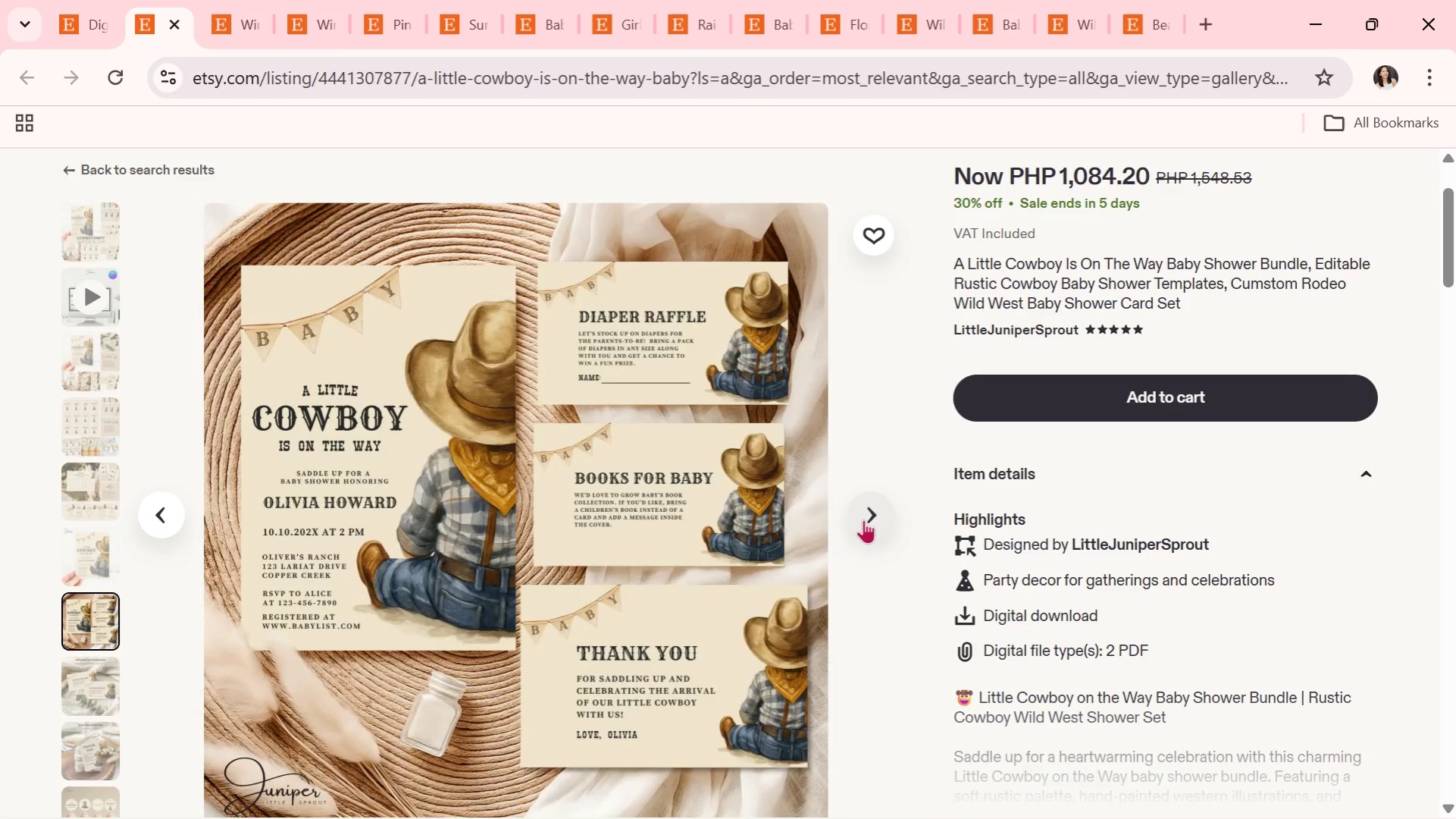 
left_click([863, 519])
 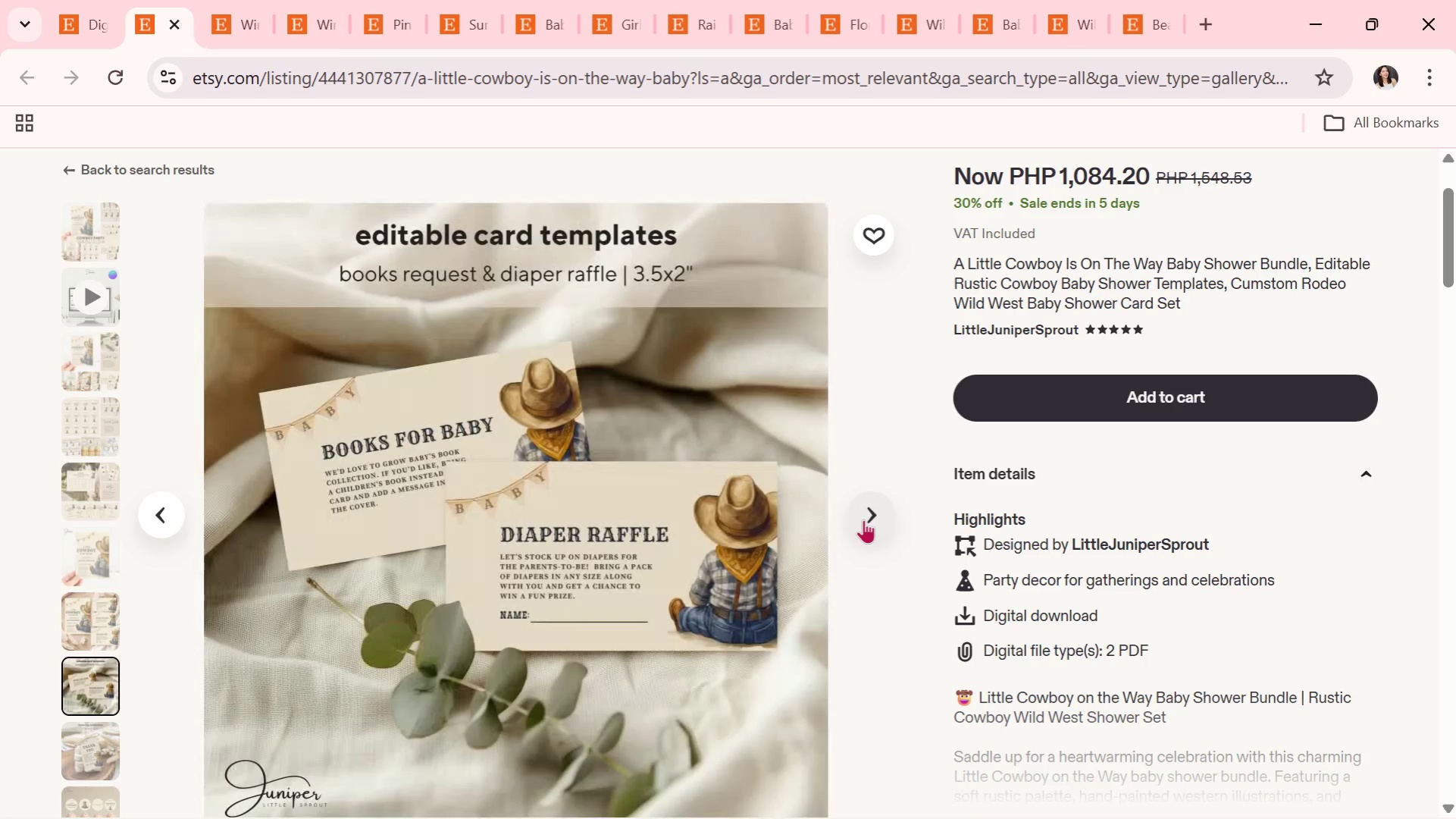 
left_click([863, 519])
 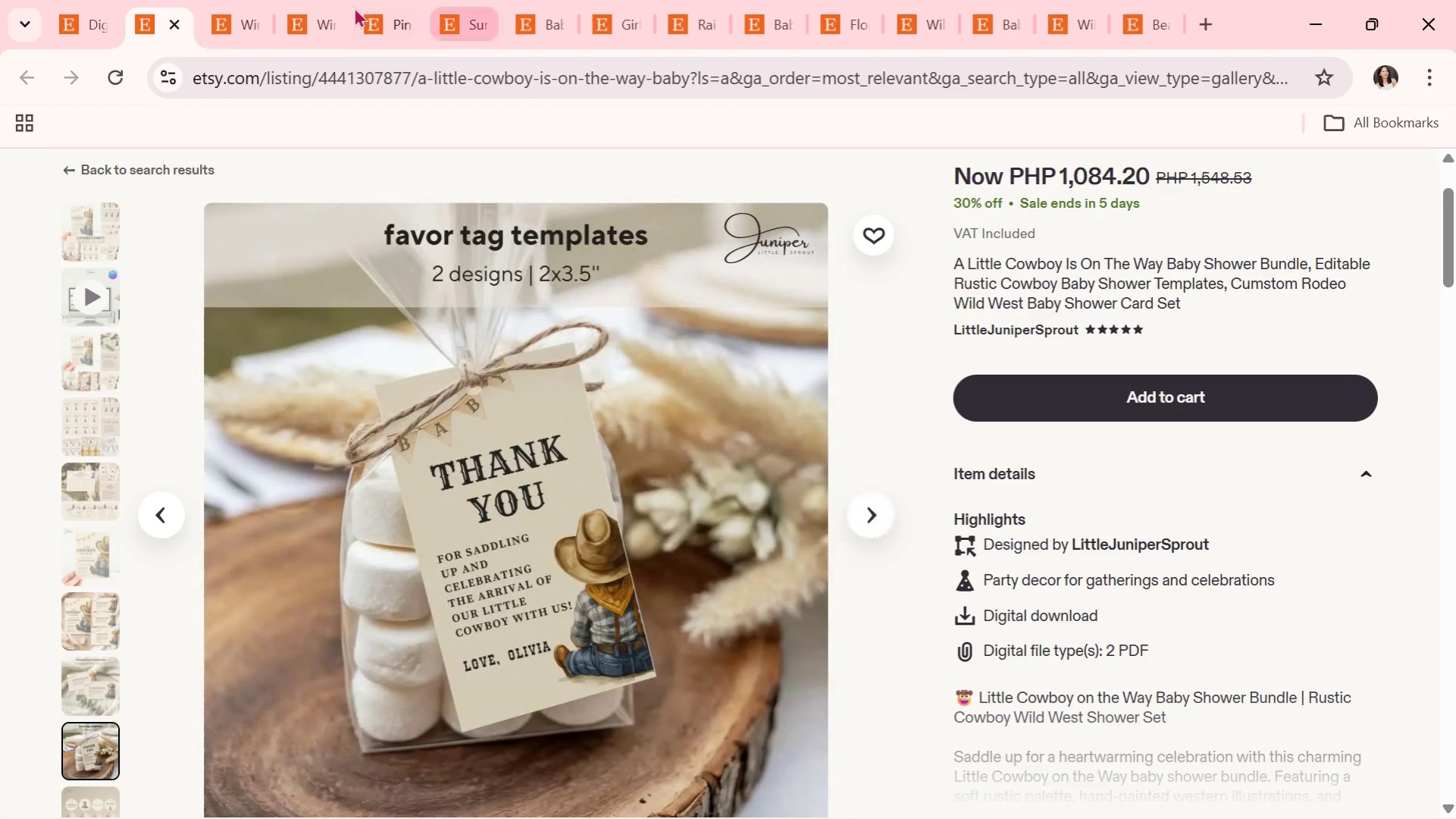 
left_click([170, 18])
 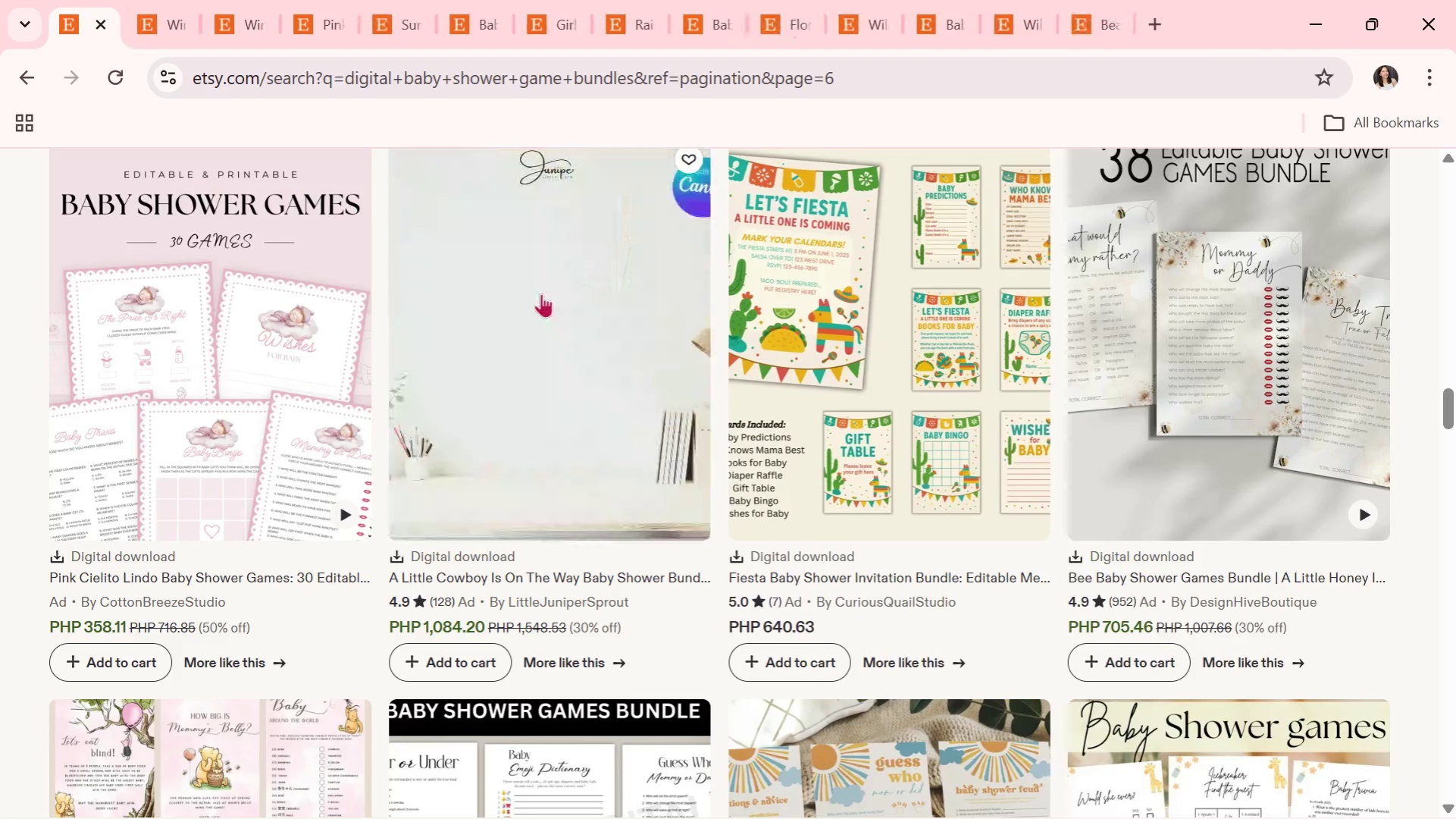 
scroll: coordinate [812, 589], scroll_direction: down, amount: 7.0
 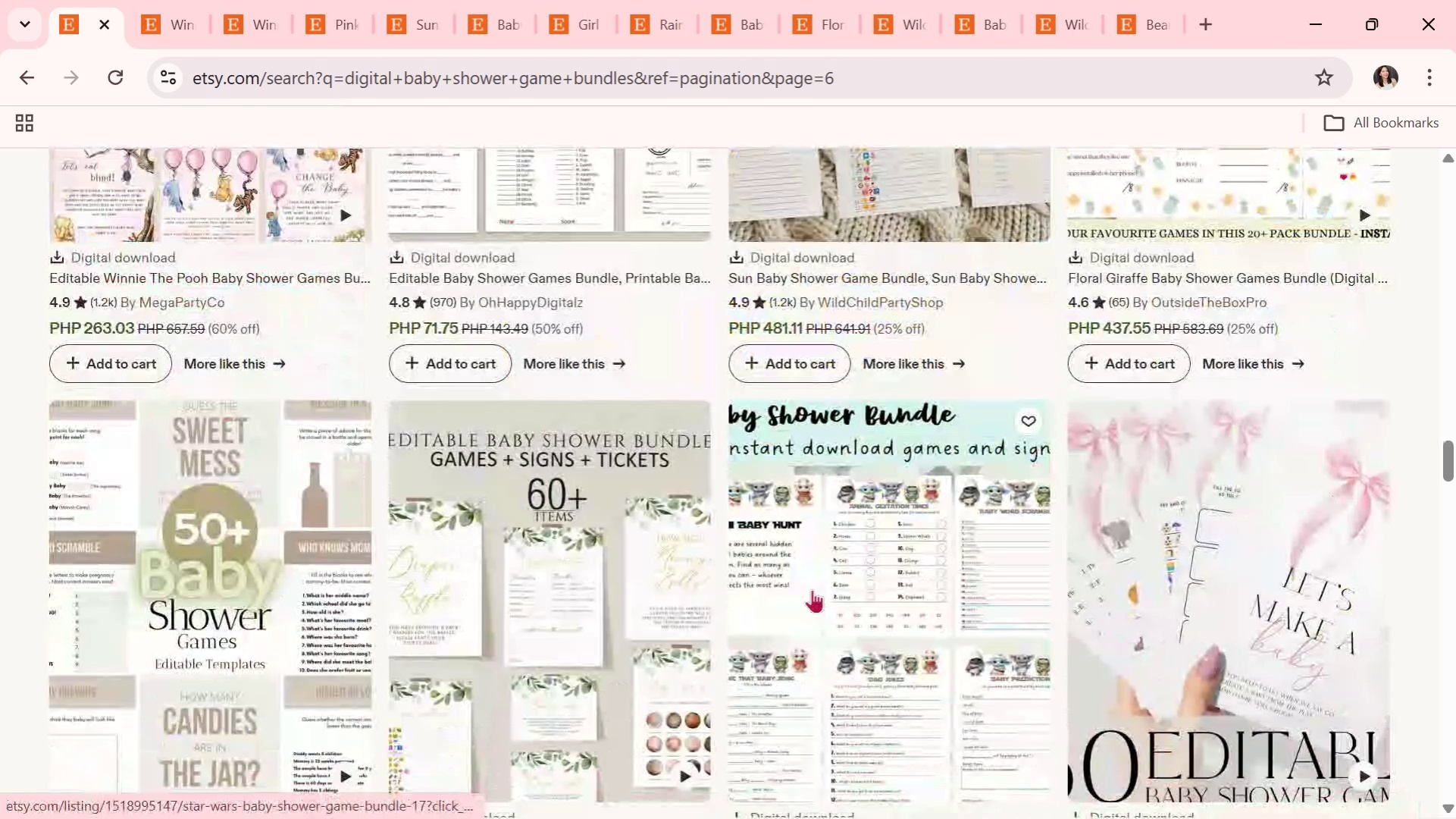 
mouse_move([830, 602])
 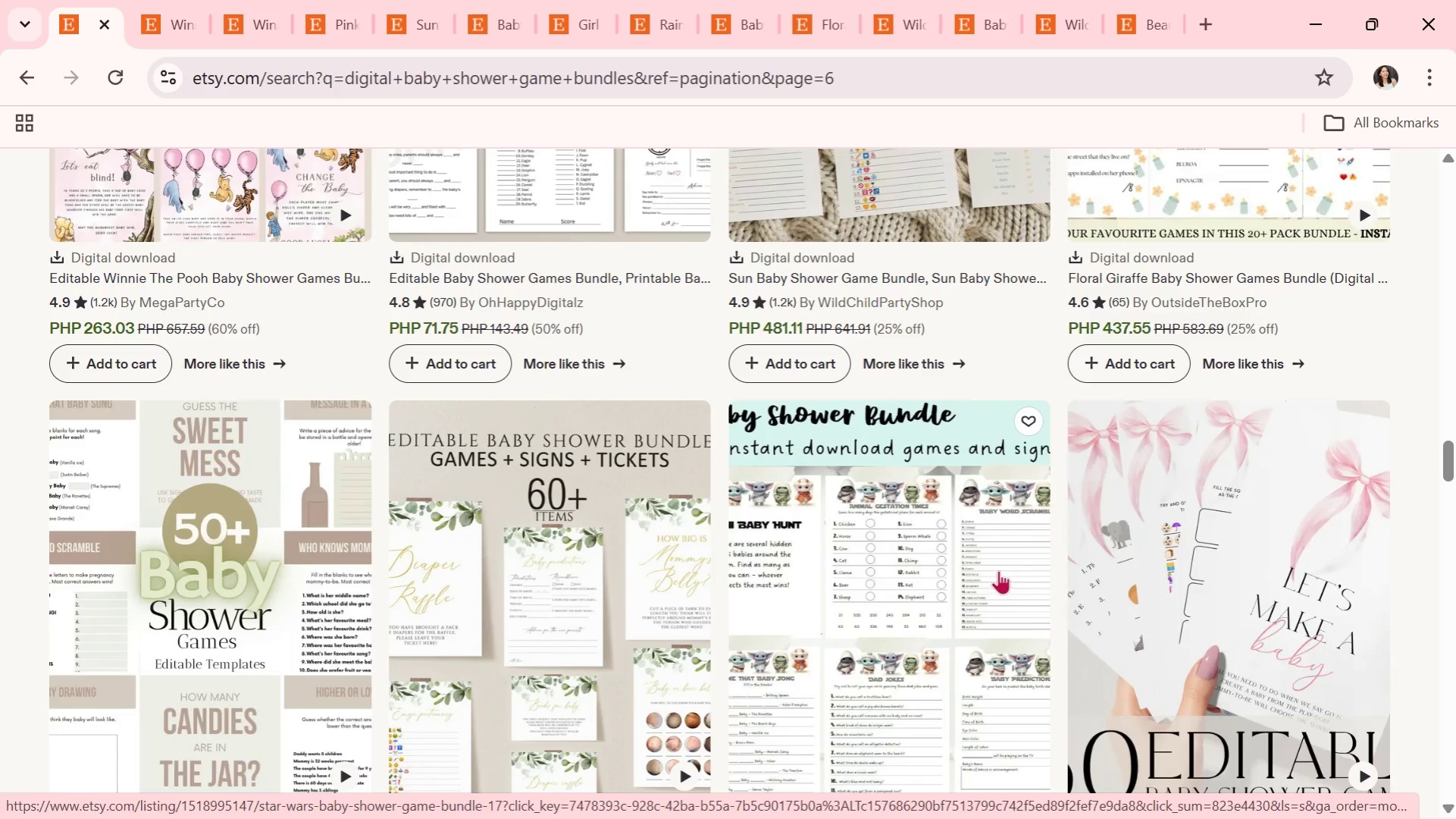 
scroll: coordinate [966, 697], scroll_direction: down, amount: 5.0
 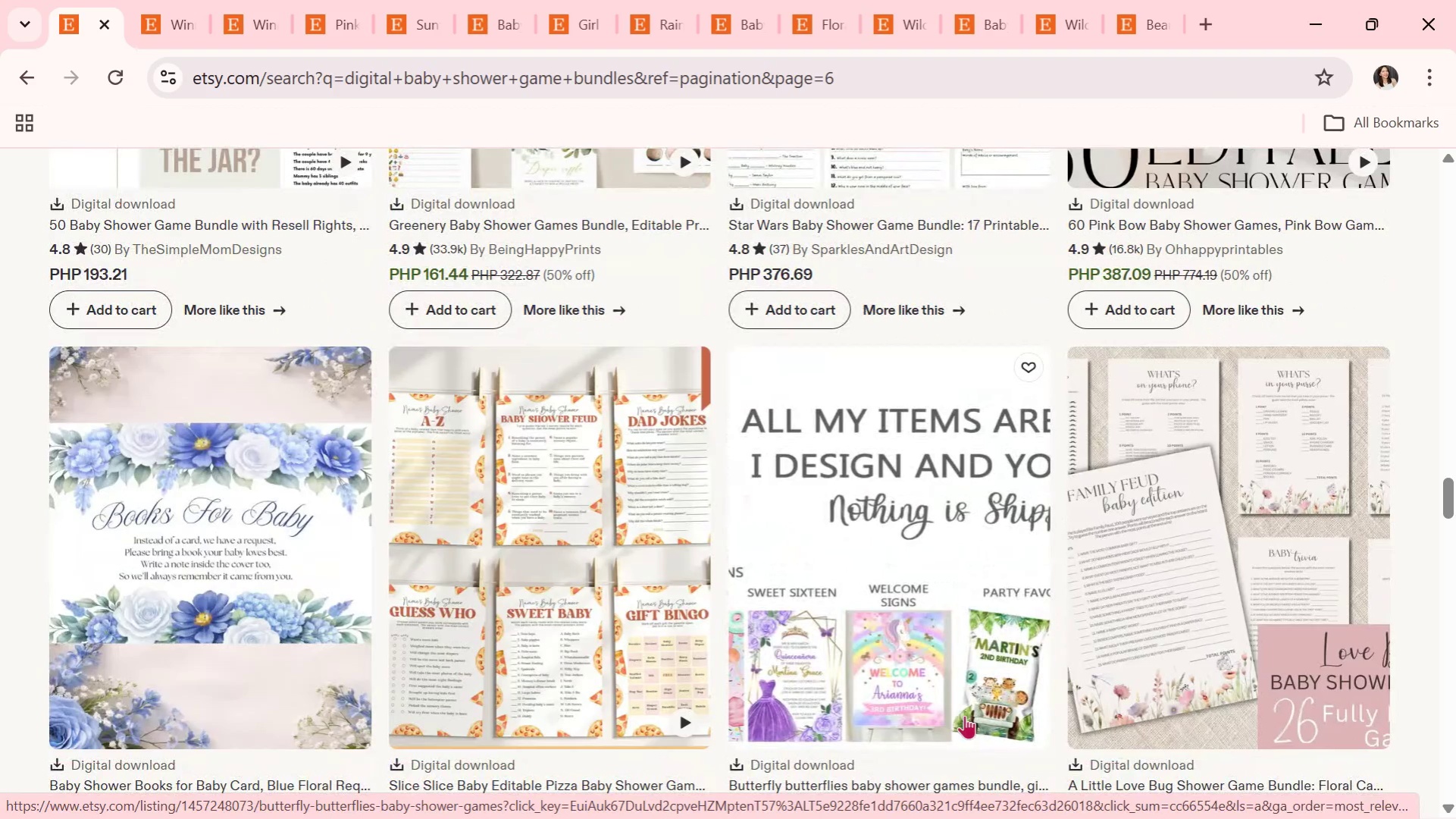 
wait(5.78)
 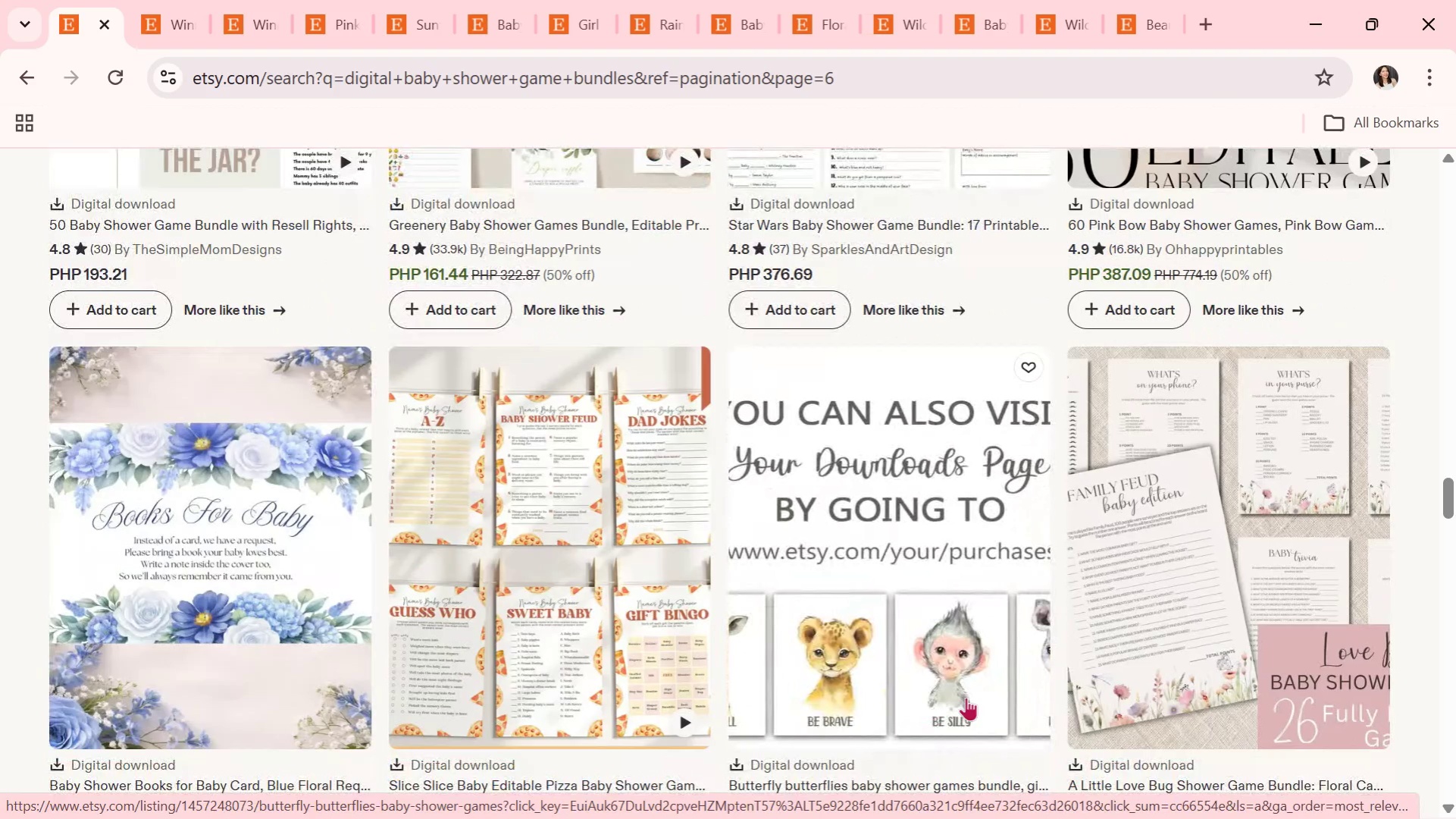 
scroll: coordinate [975, 680], scroll_direction: down, amount: 1.0
 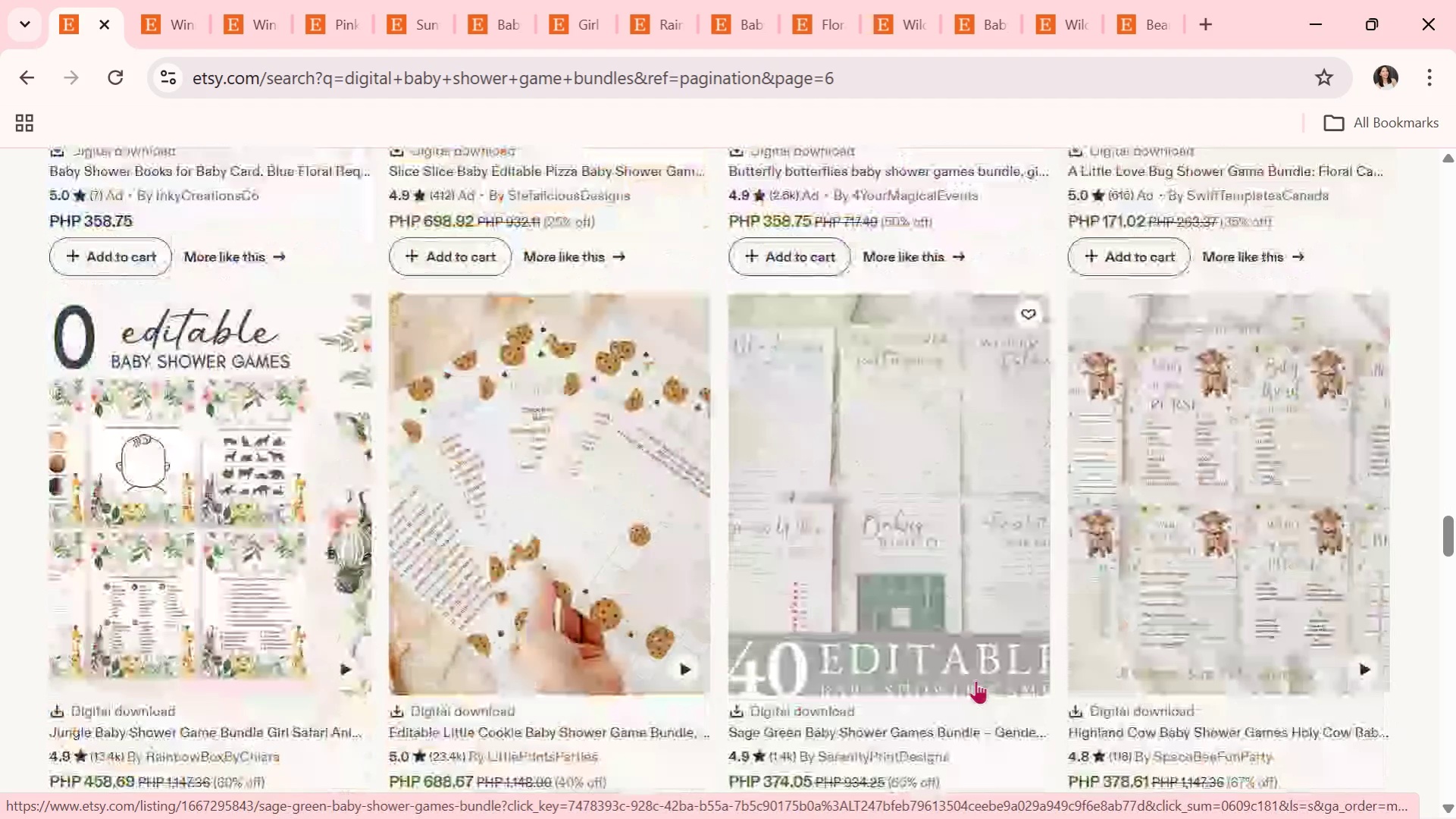 
wait(7.91)
 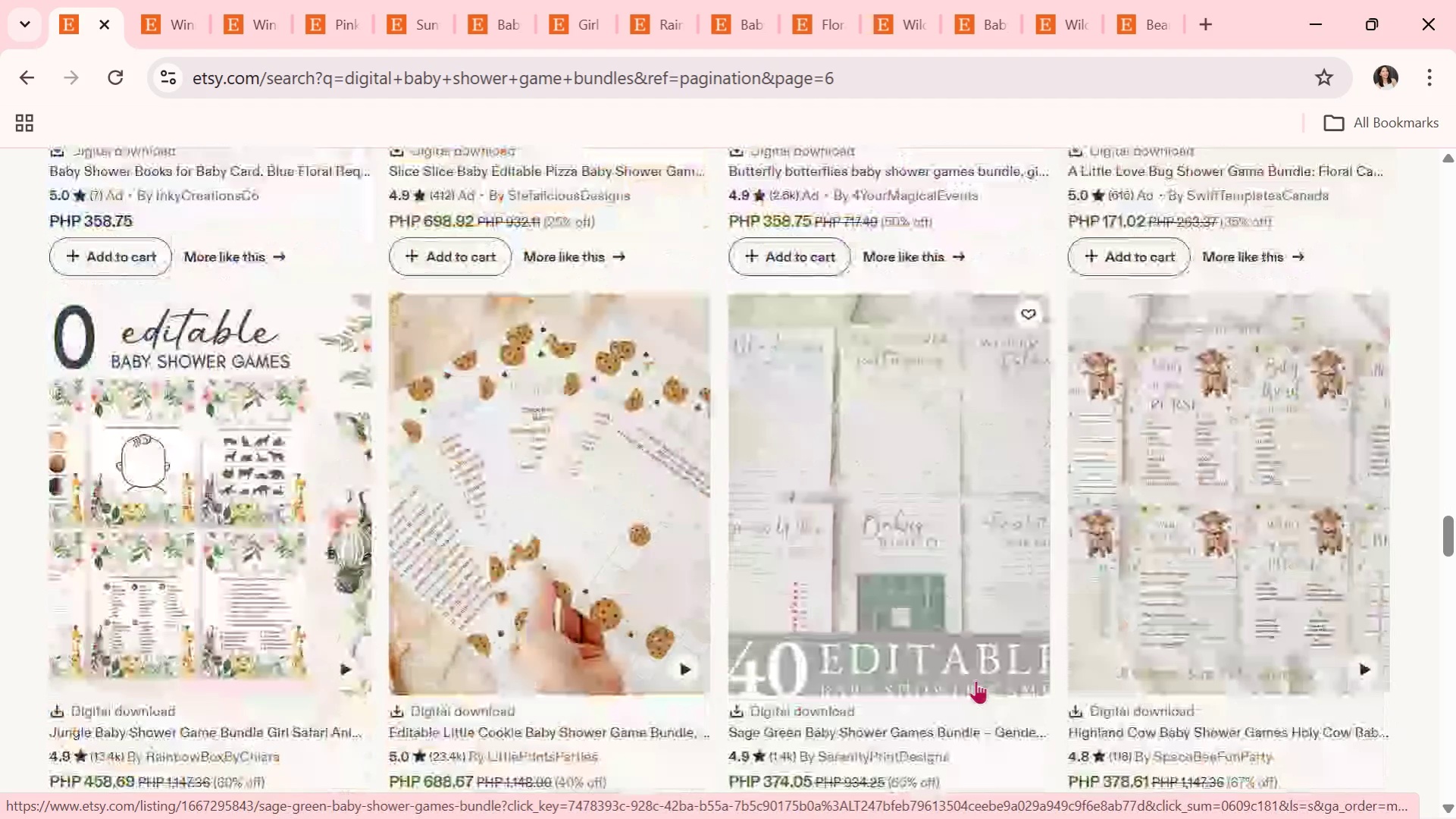 
scroll: coordinate [978, 685], scroll_direction: down, amount: 1.0
 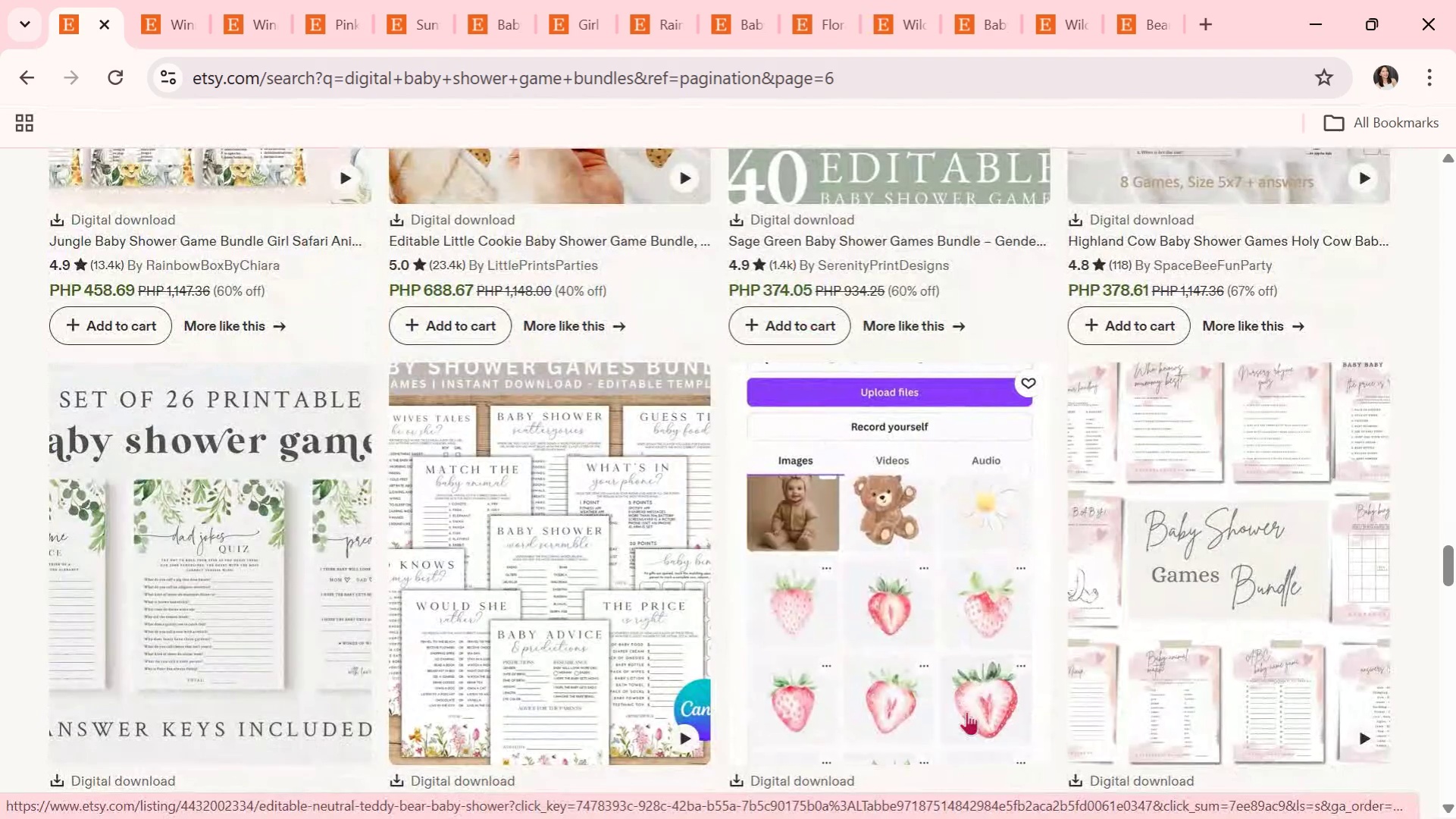 
wait(5.27)
 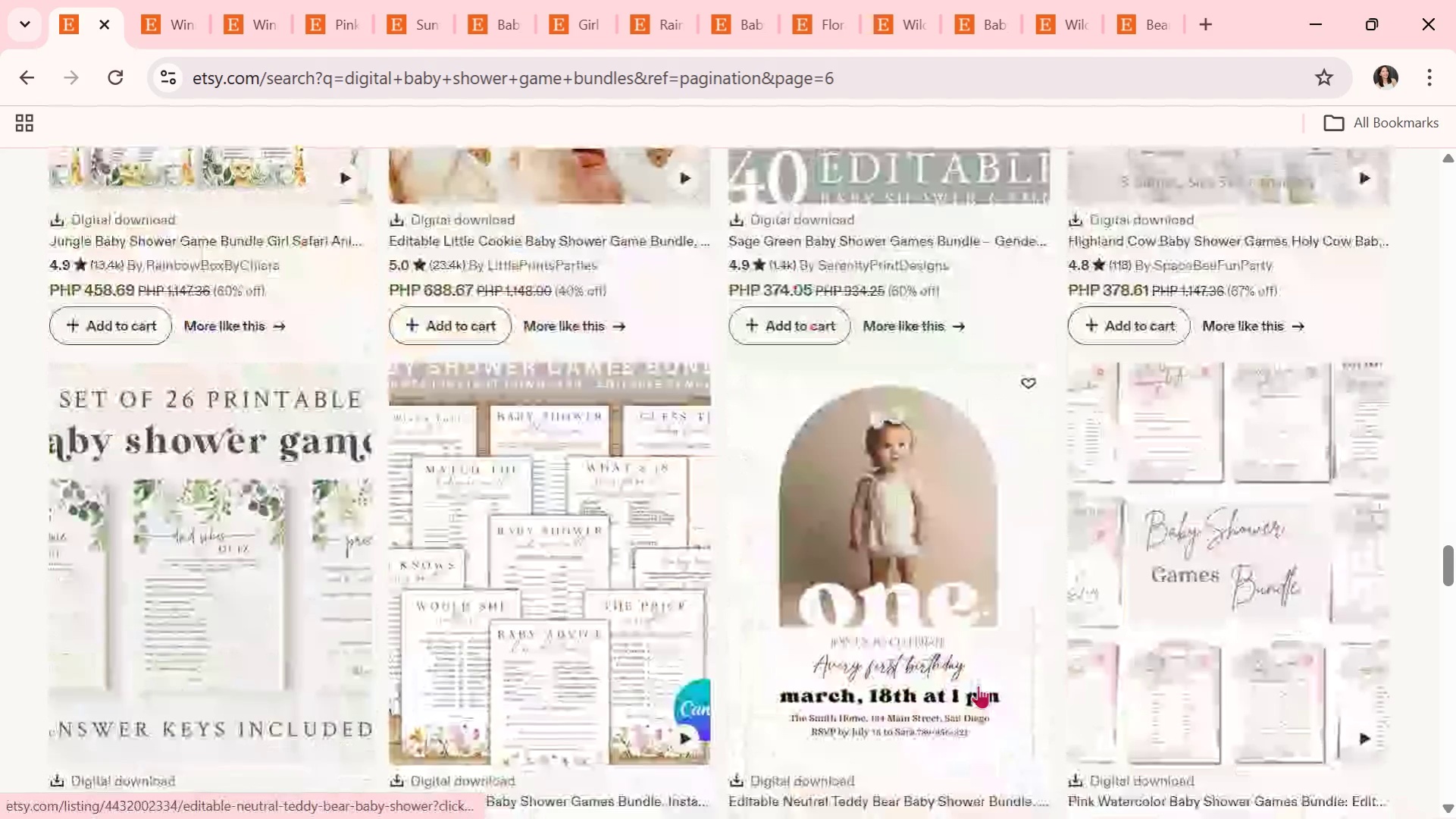 
scroll: coordinate [934, 698], scroll_direction: down, amount: 10.0
 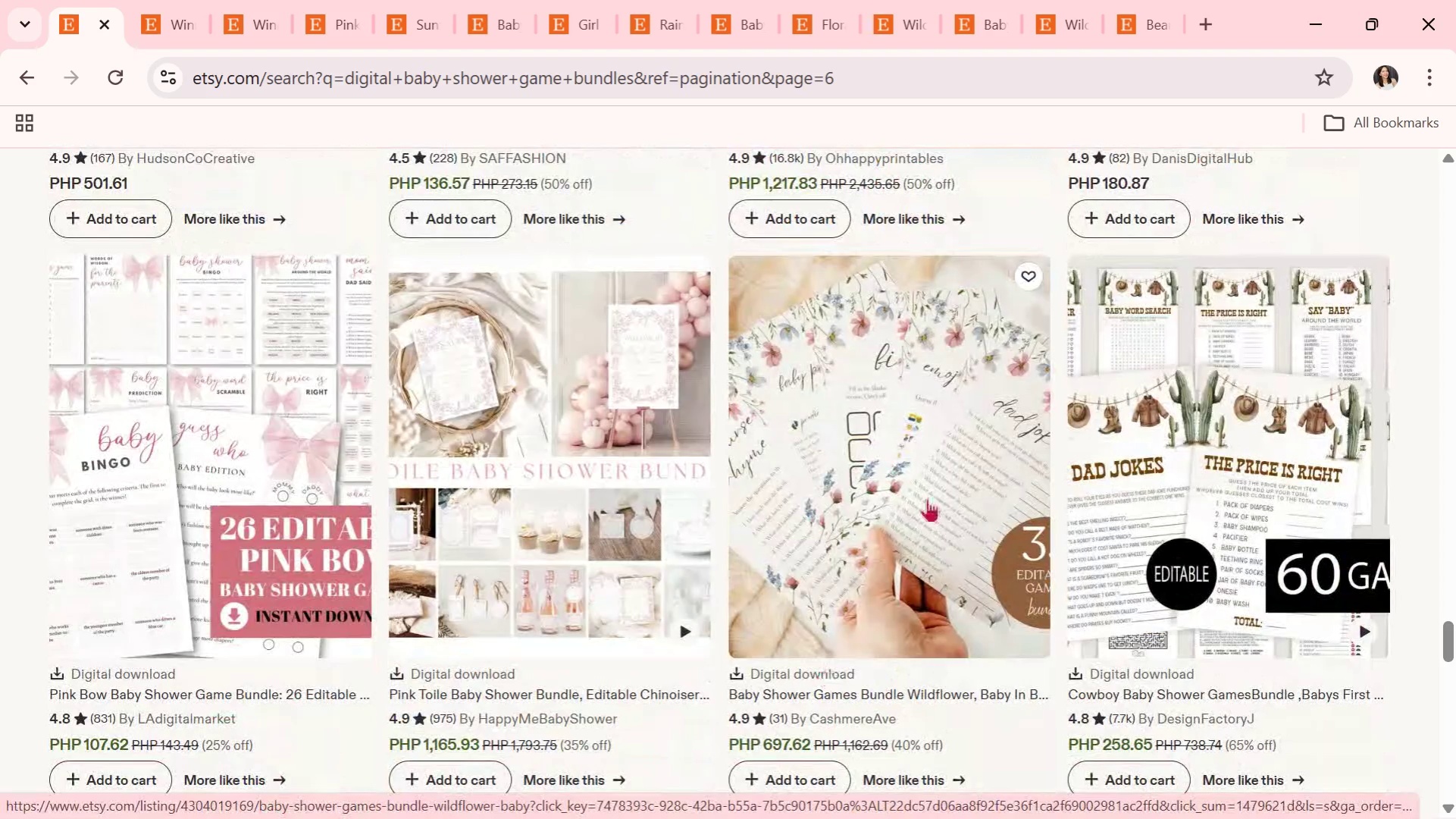 
left_click([927, 498])
 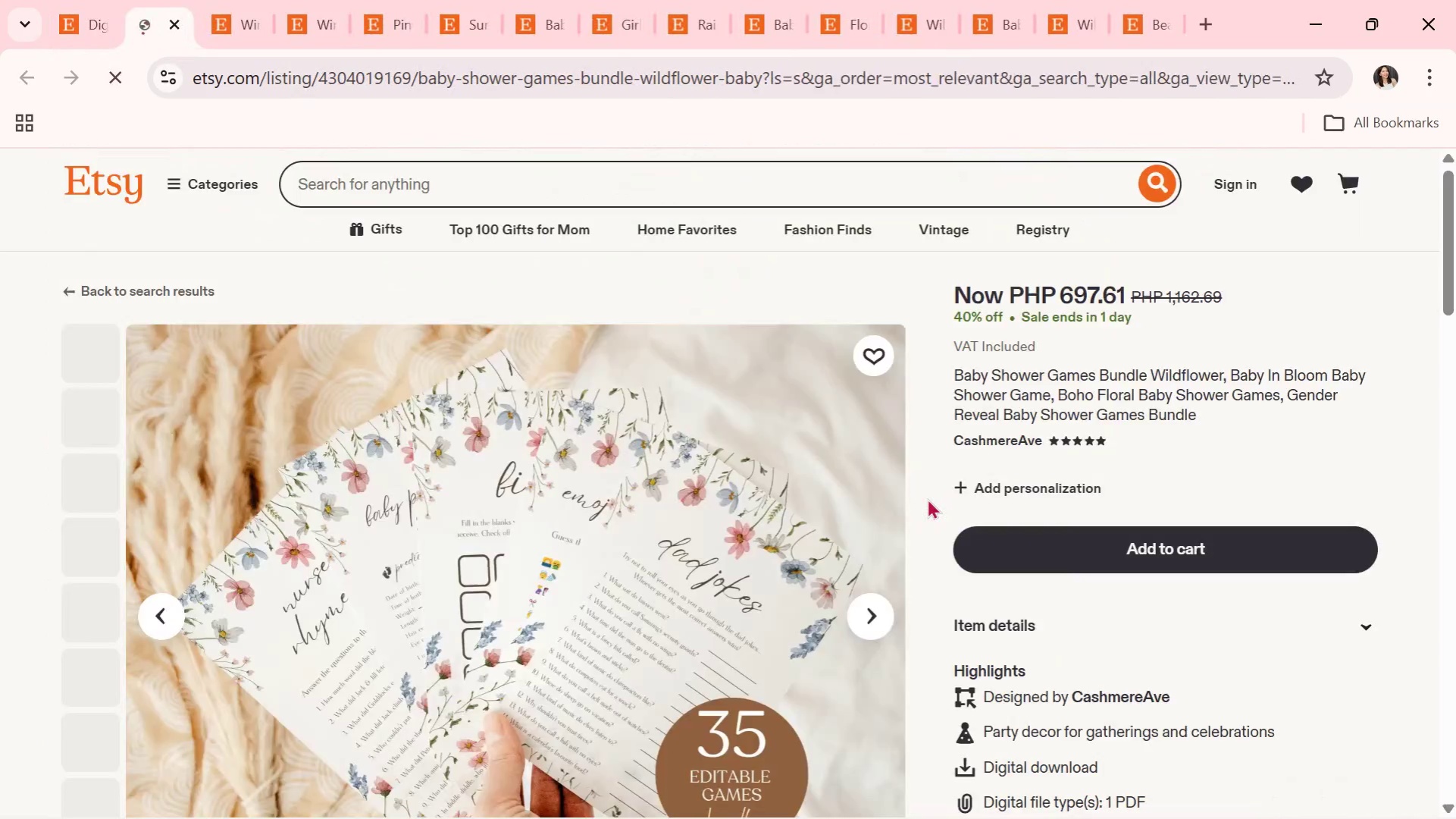 
scroll: coordinate [927, 498], scroll_direction: down, amount: 1.0
 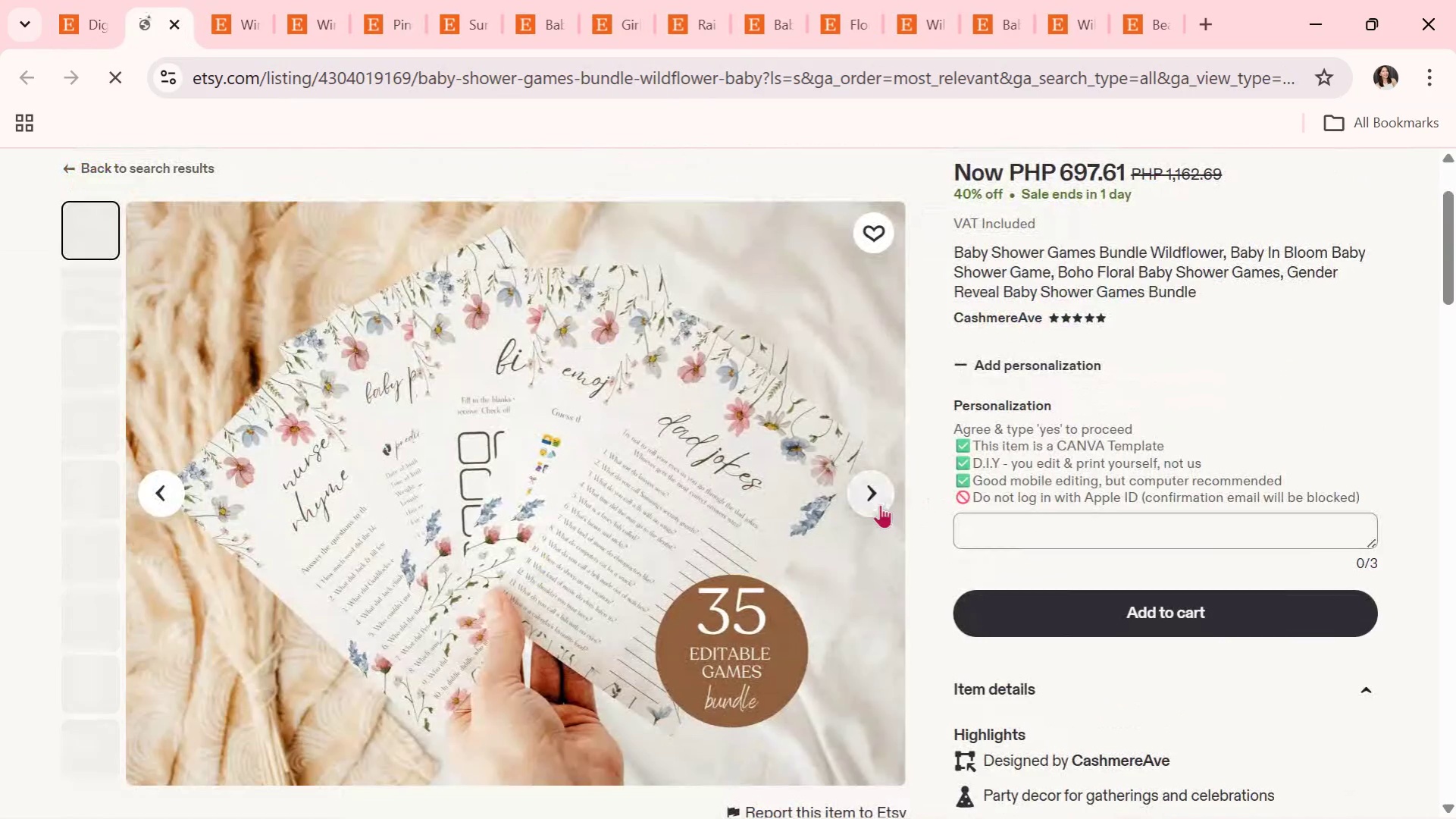 
left_click([875, 500])
 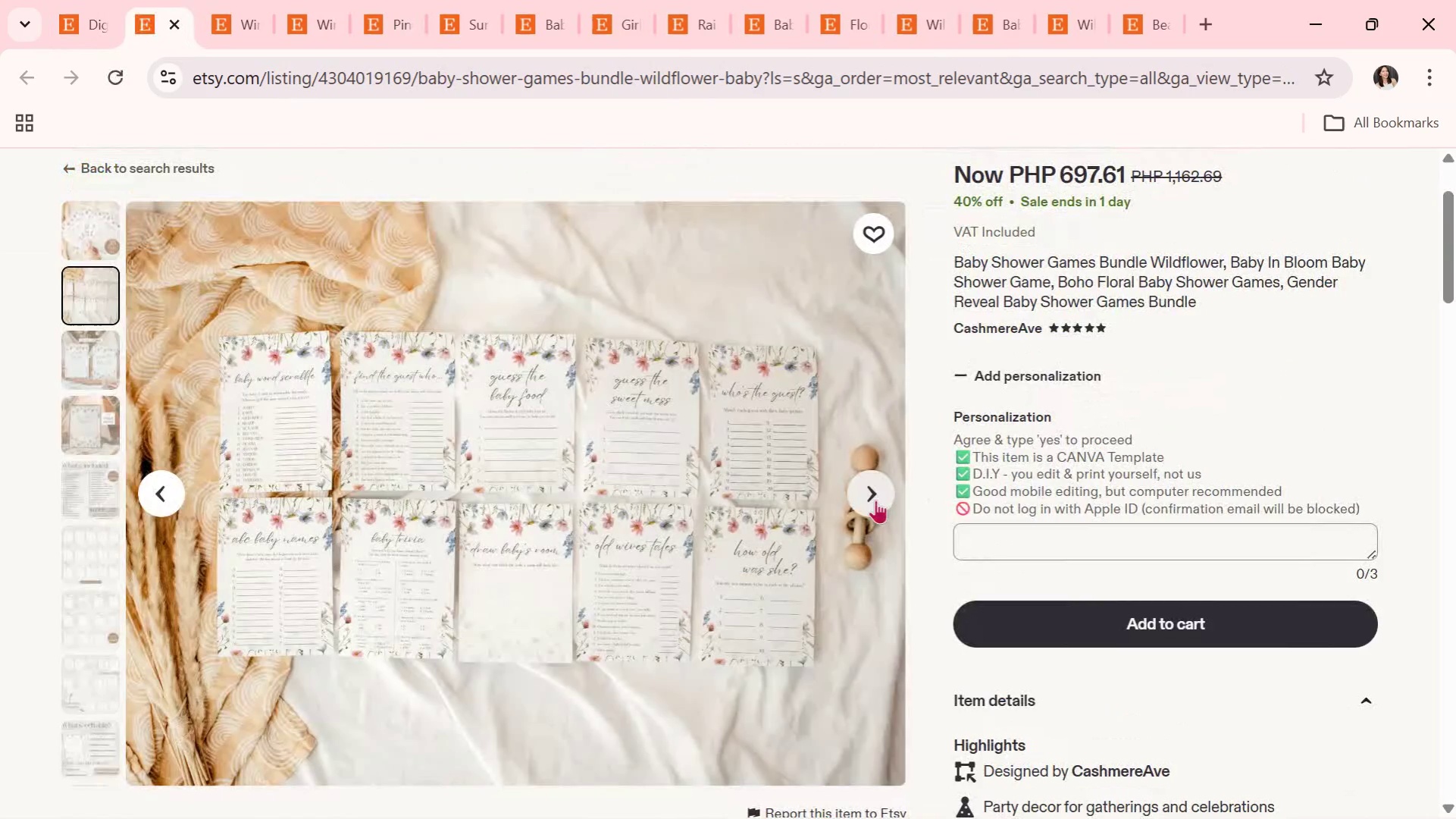 
wait(6.99)
 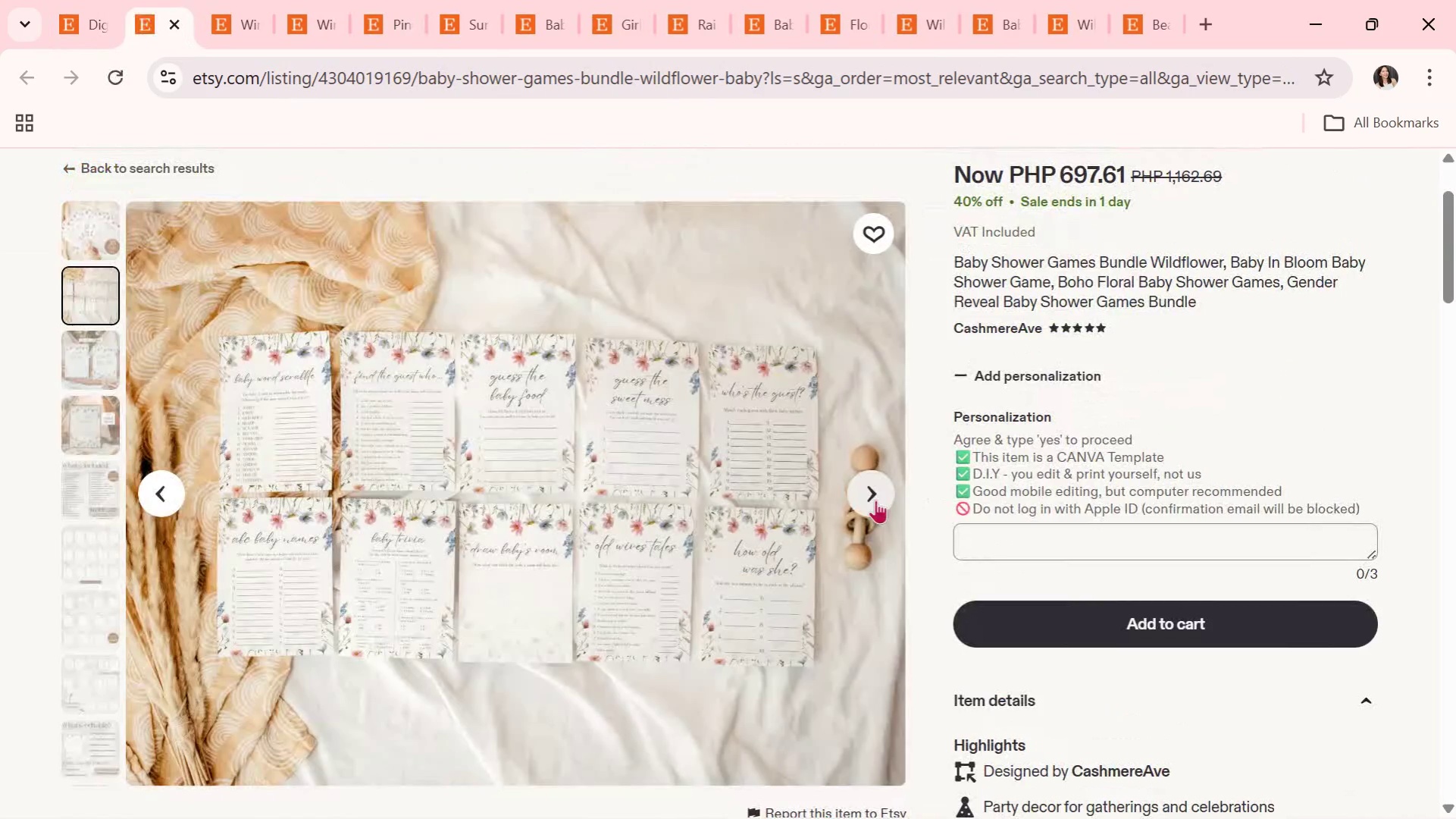 
left_click([875, 500])
 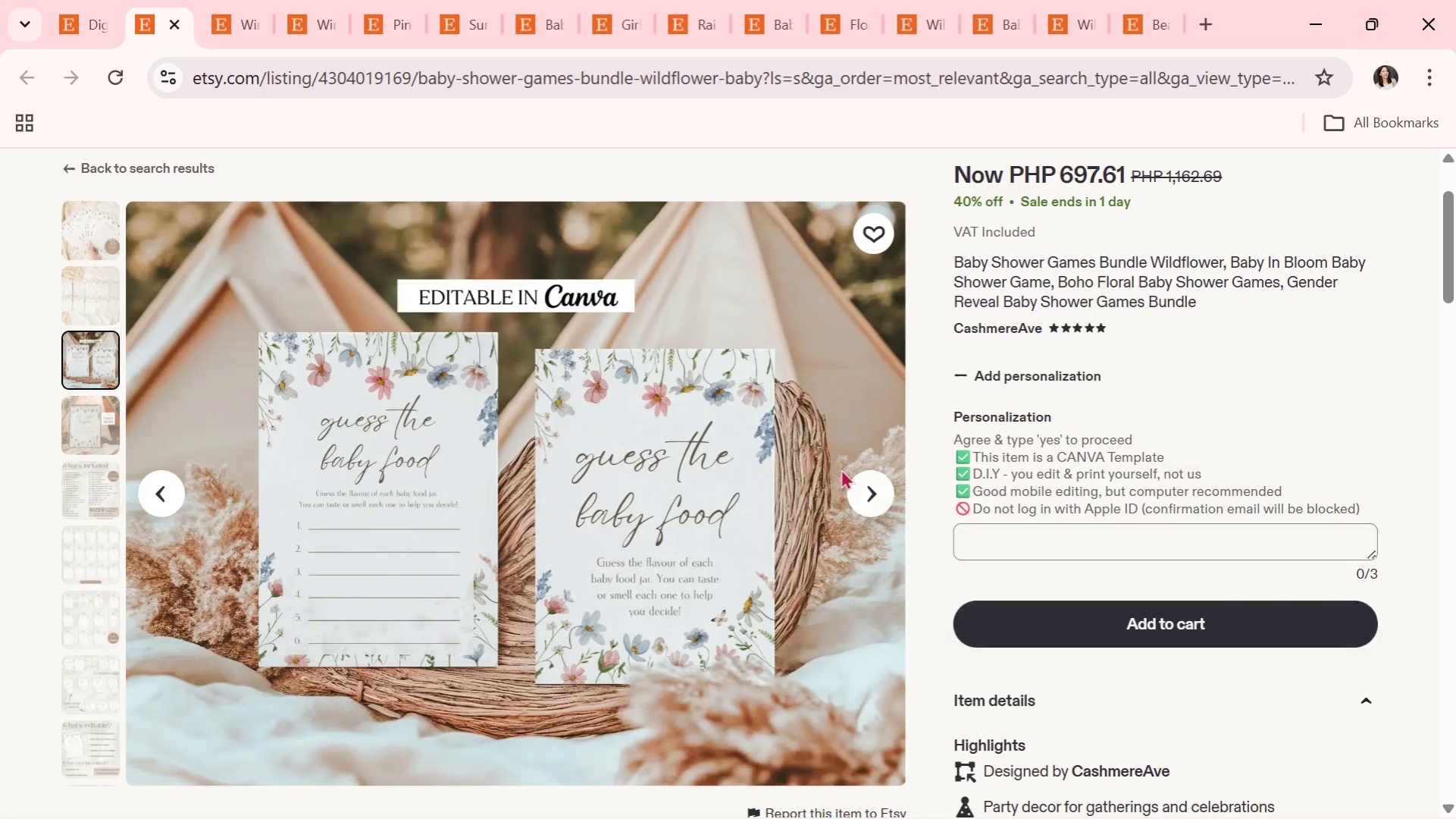 
left_click([871, 487])
 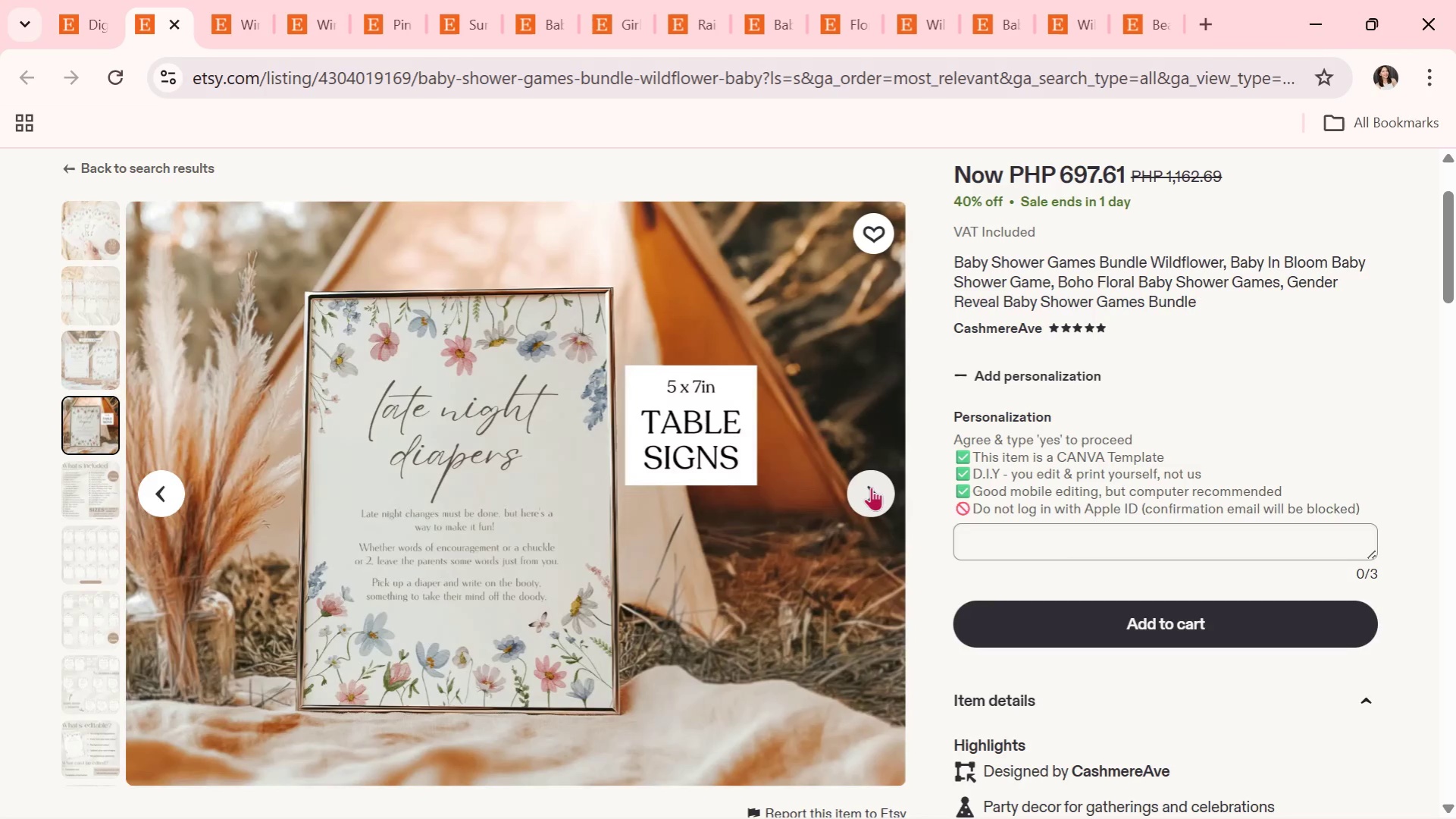 
wait(8.59)
 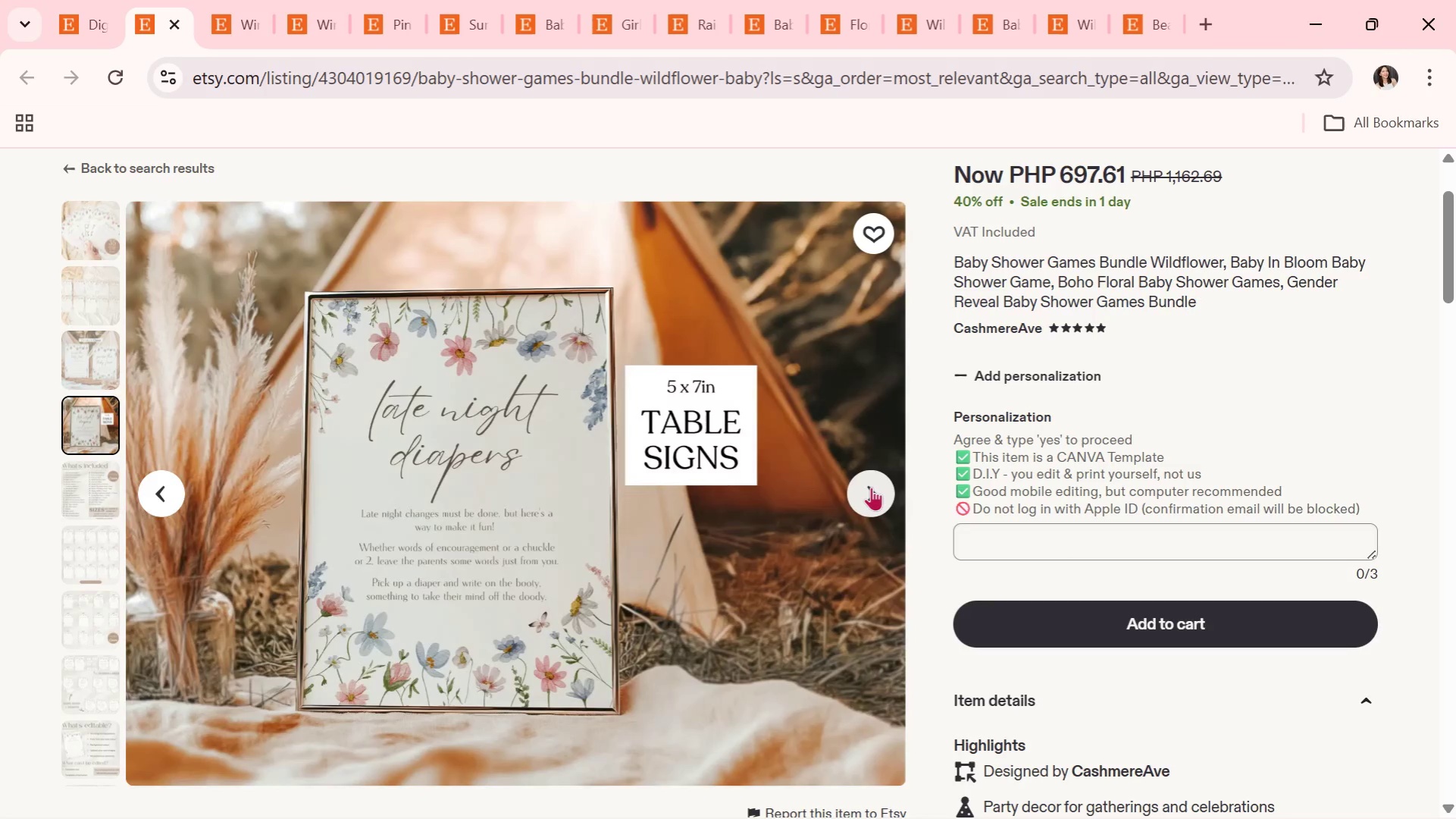 
left_click([876, 492])
 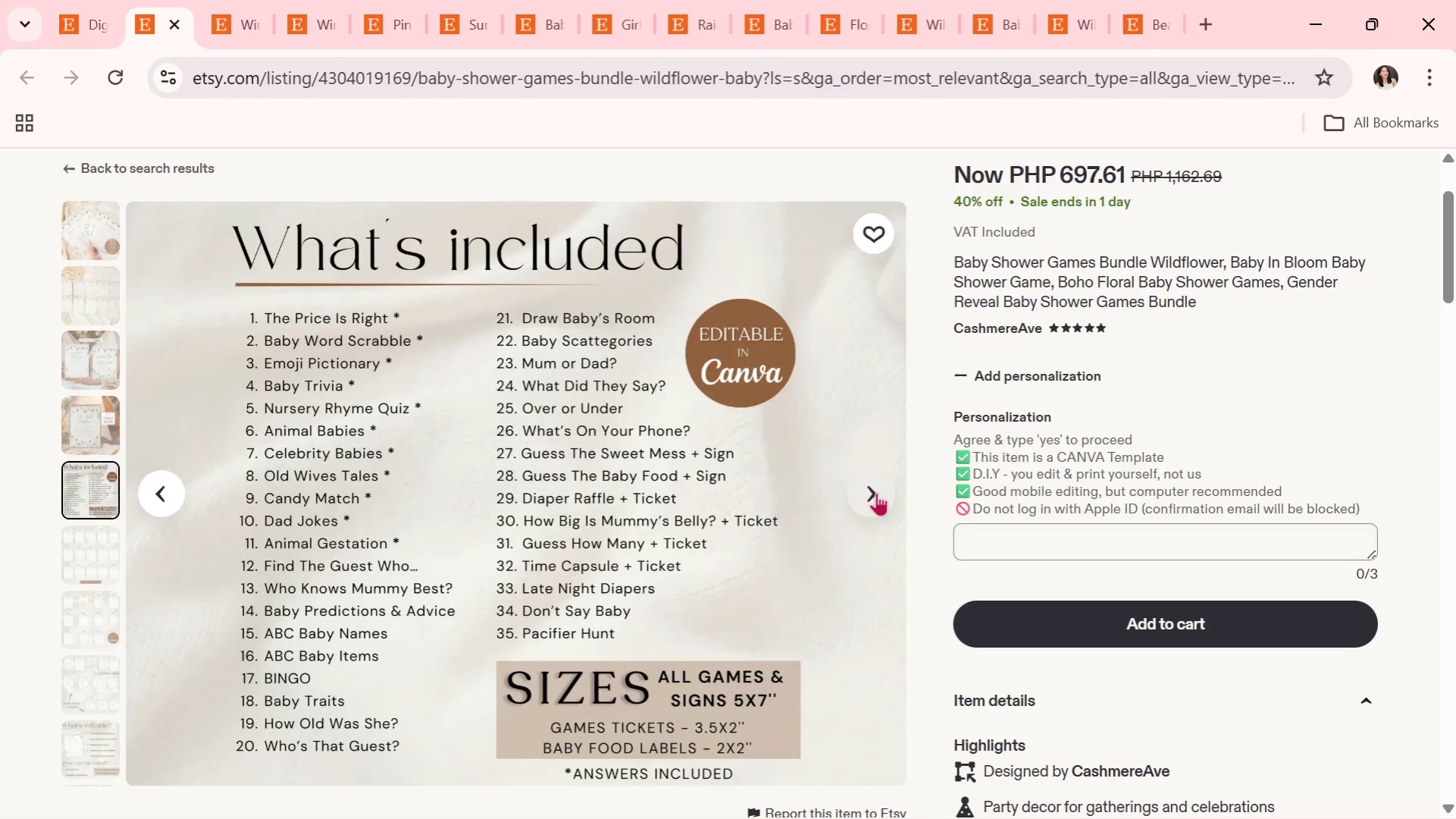 
left_click([876, 492])
 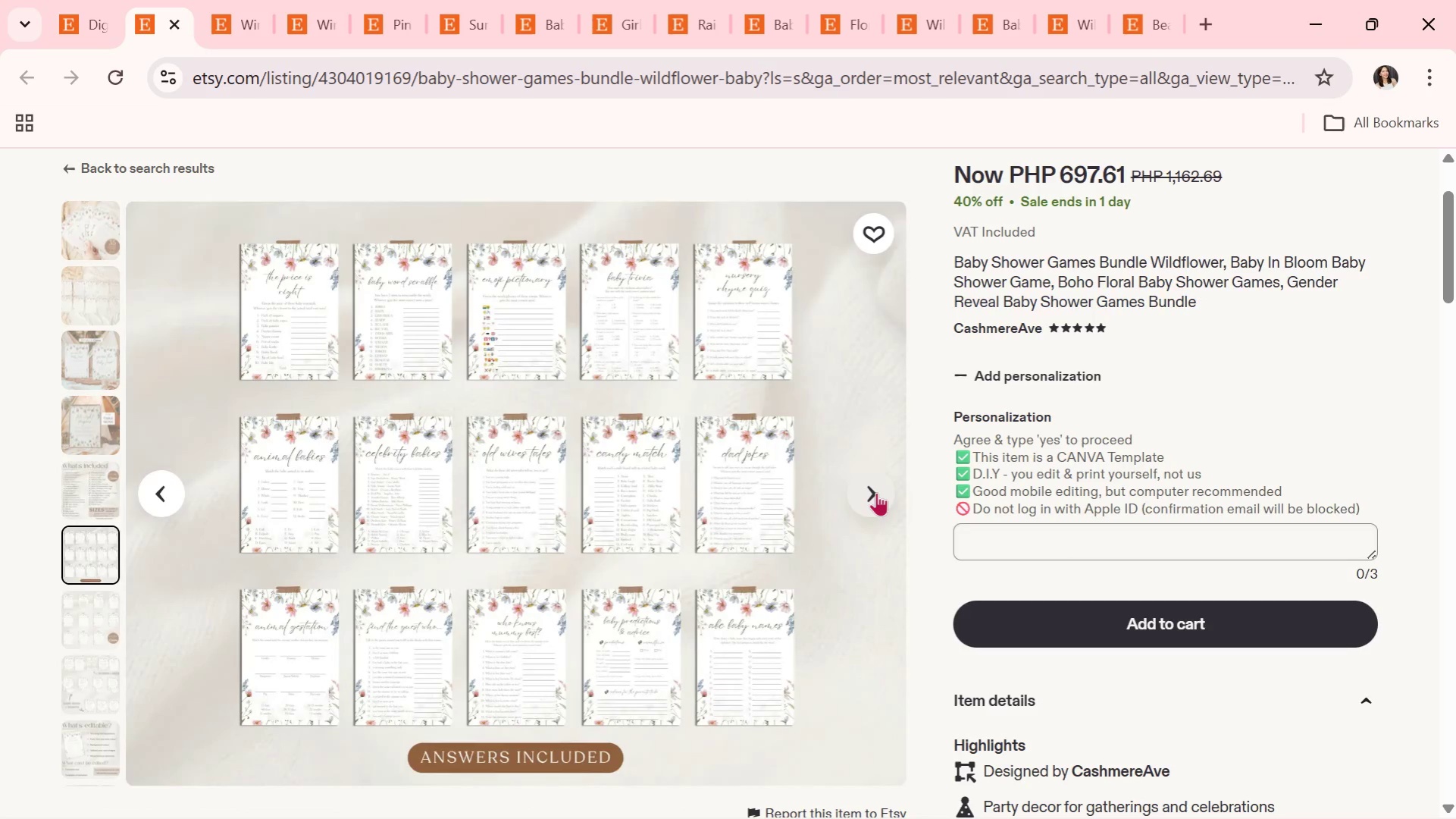 
left_click([876, 492])
 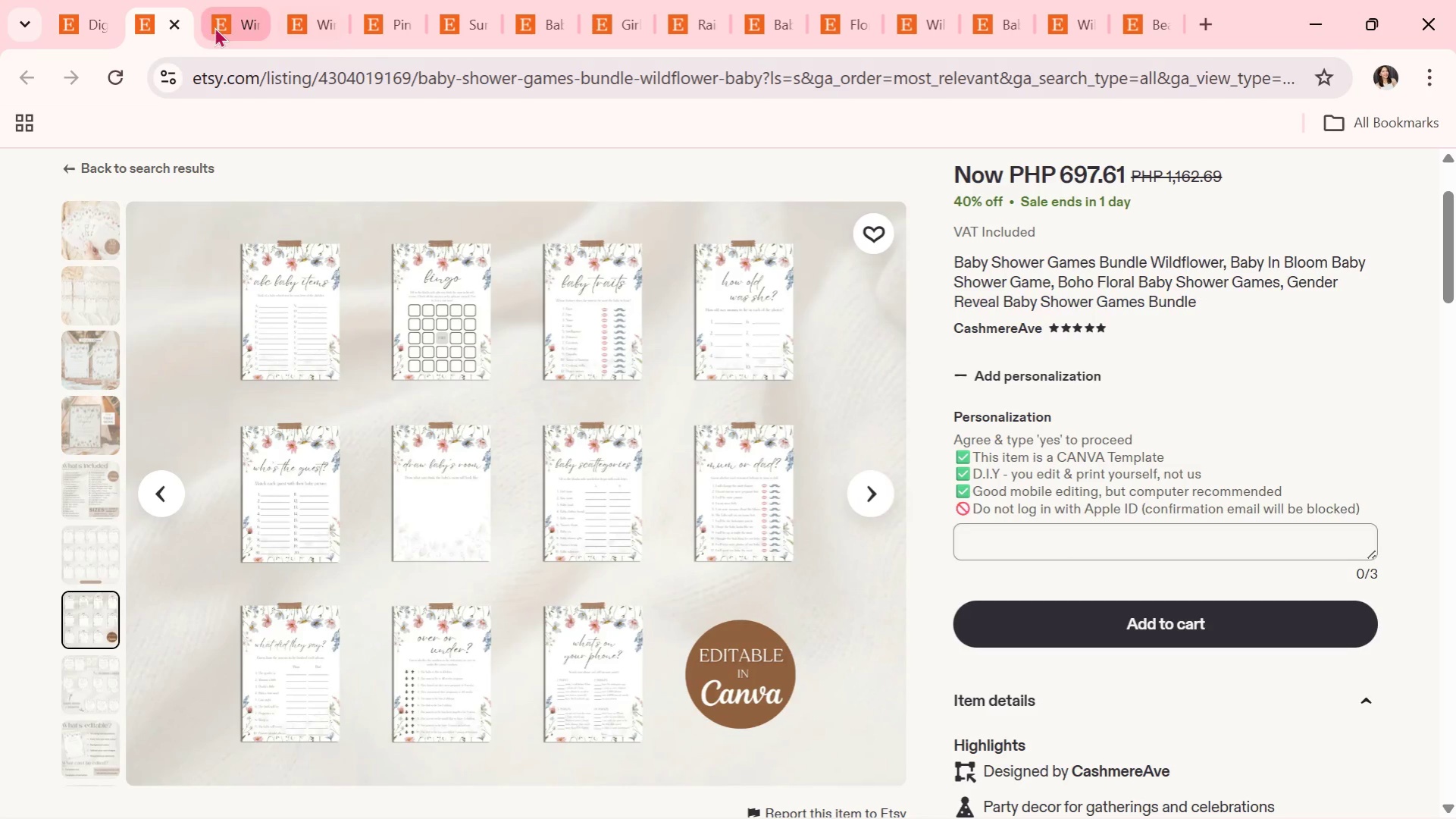 
left_click([101, 10])
 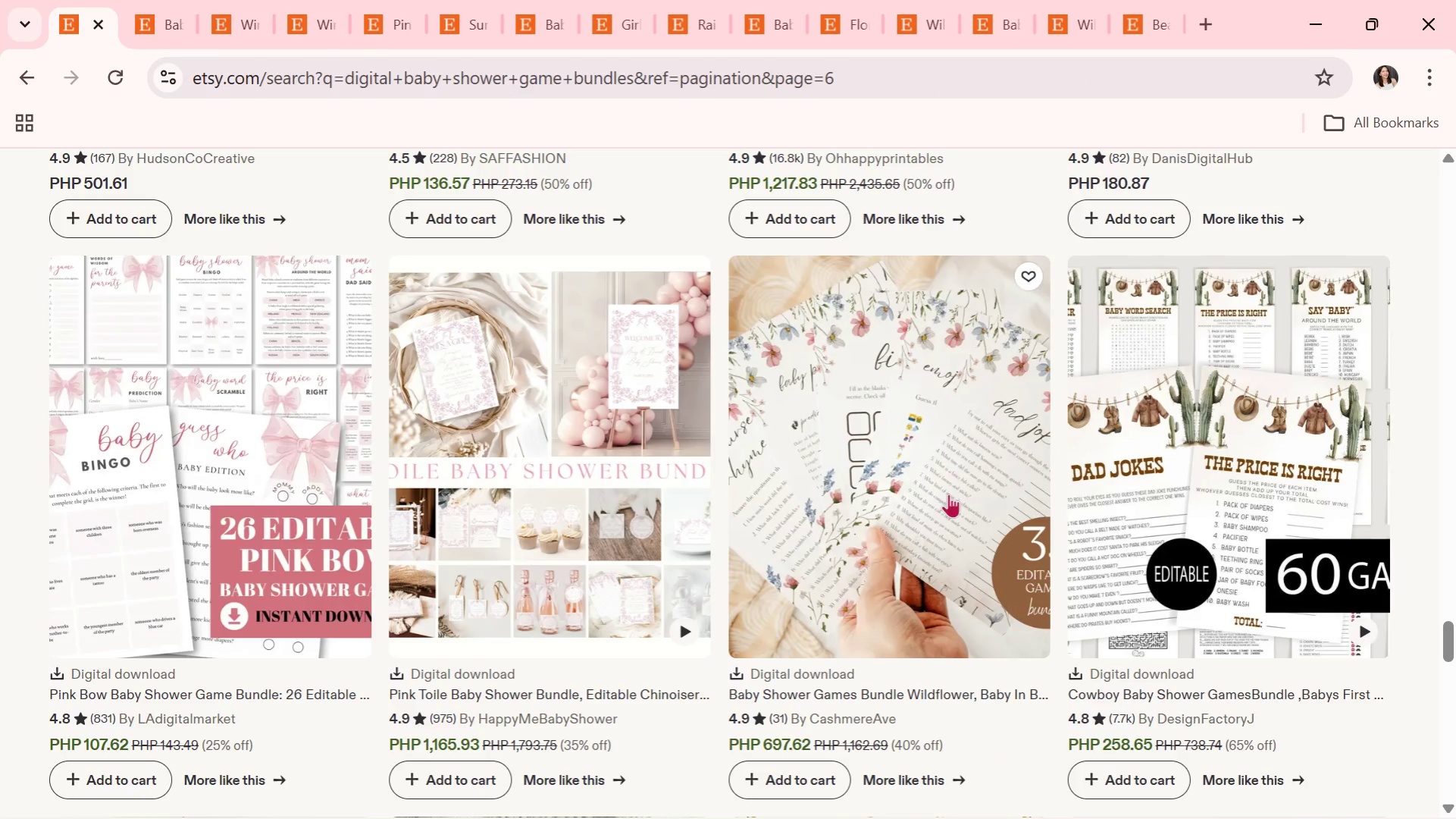 
scroll: coordinate [948, 493], scroll_direction: down, amount: 6.0
 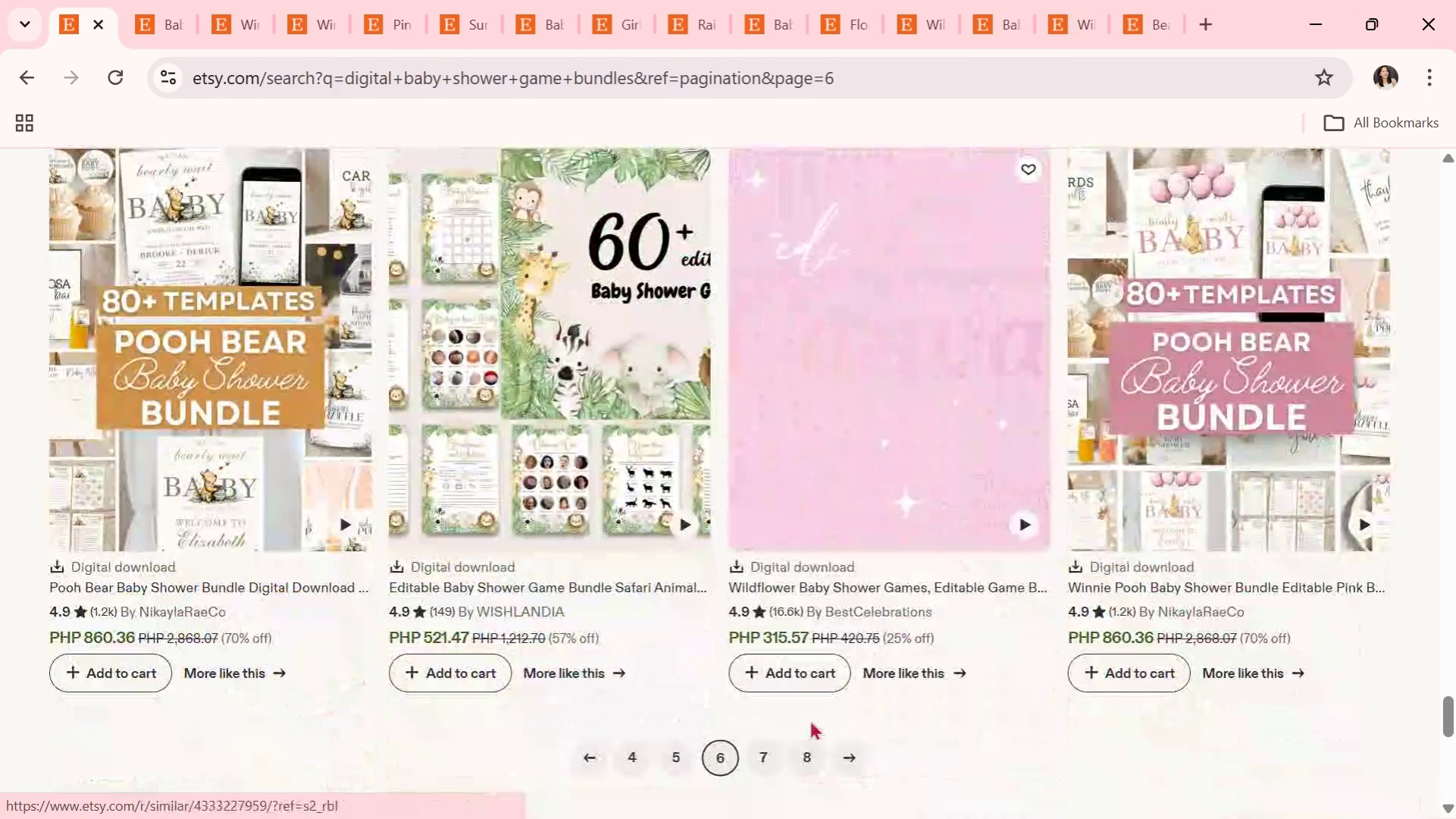 
left_click([767, 746])
 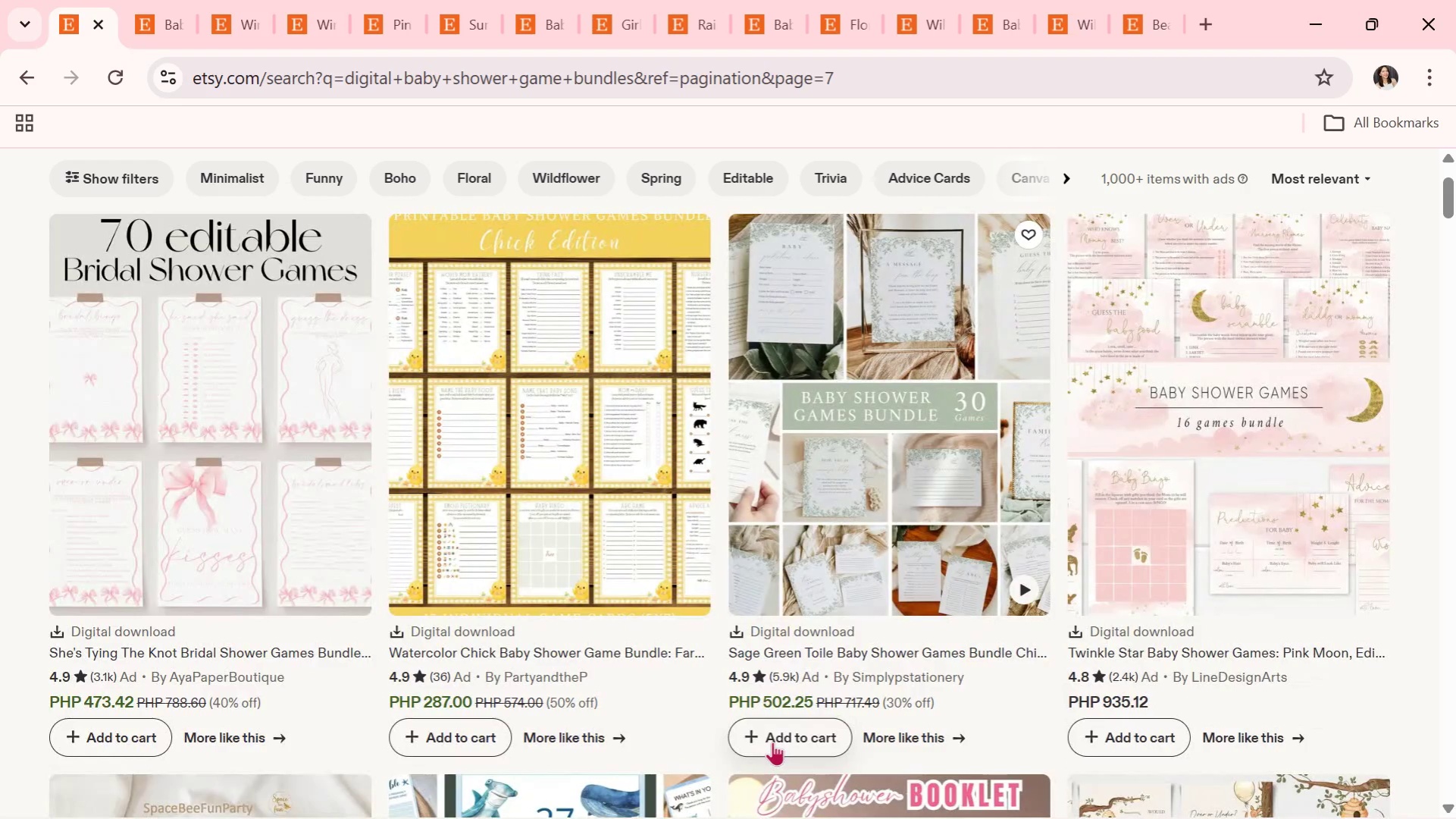 
wait(15.86)
 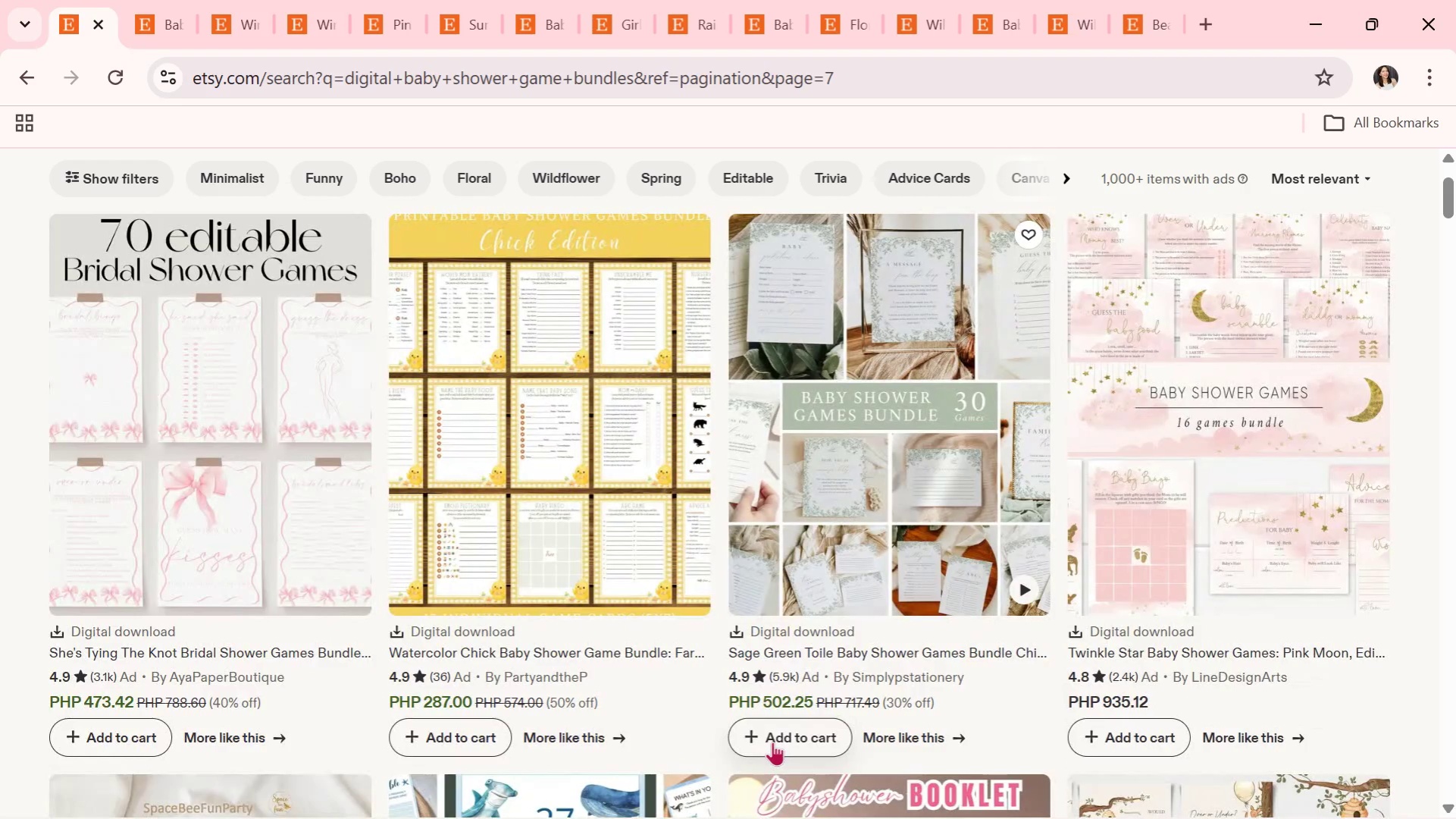 
scroll: coordinate [615, 564], scroll_direction: down, amount: 9.0
 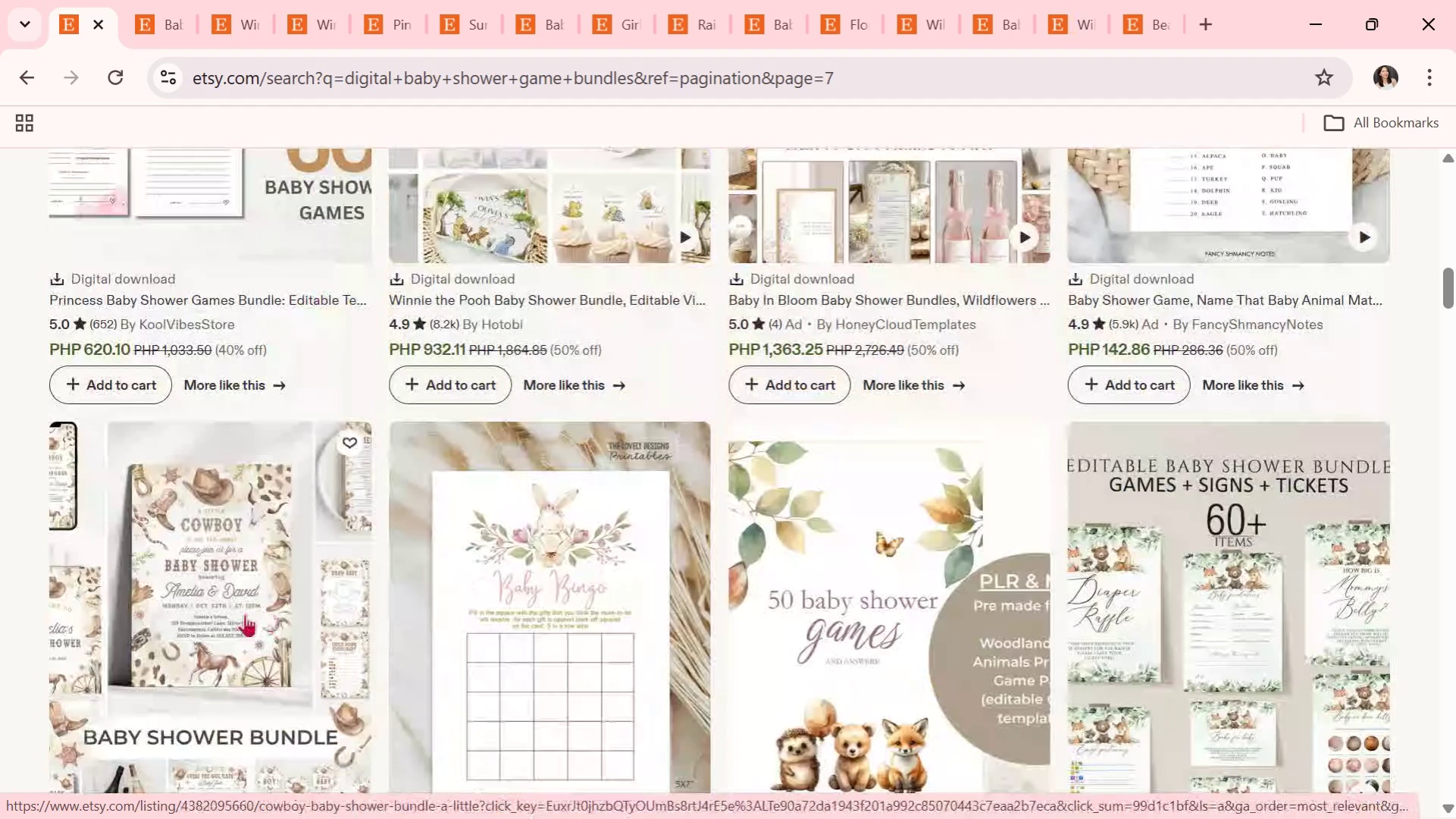 
left_click([245, 613])
 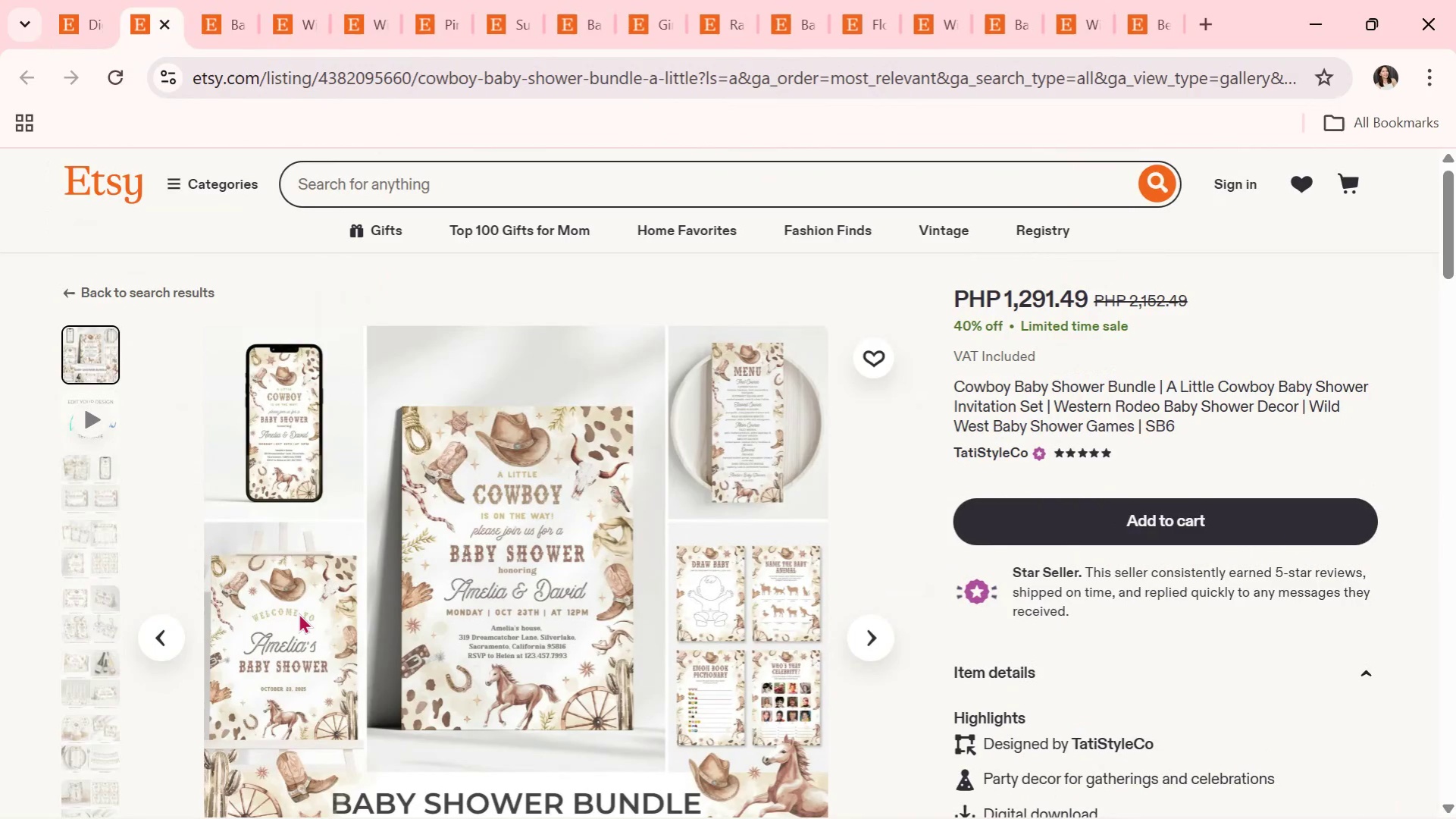 
wait(13.89)
 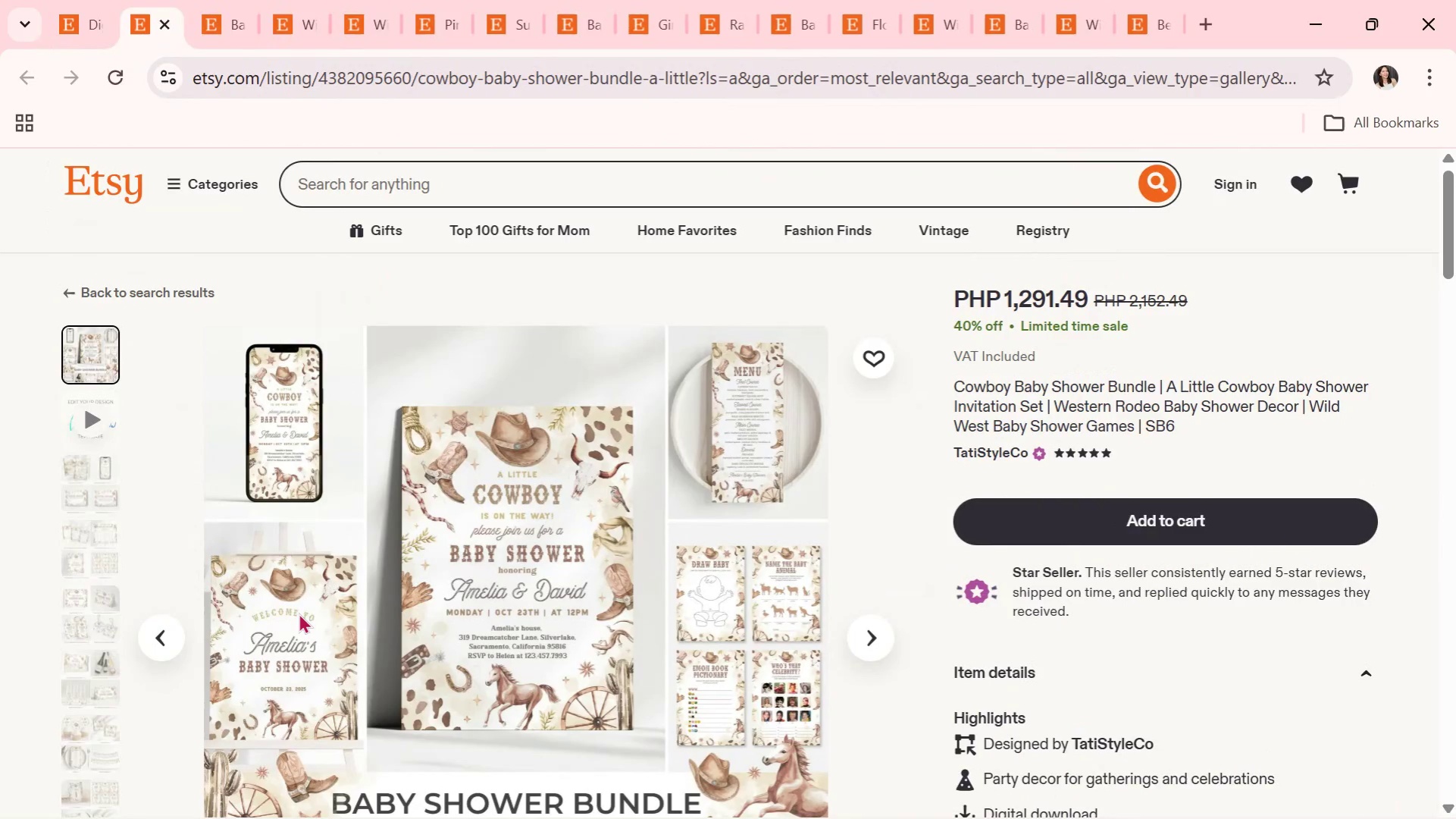 
scroll: coordinate [694, 594], scroll_direction: down, amount: 3.0
 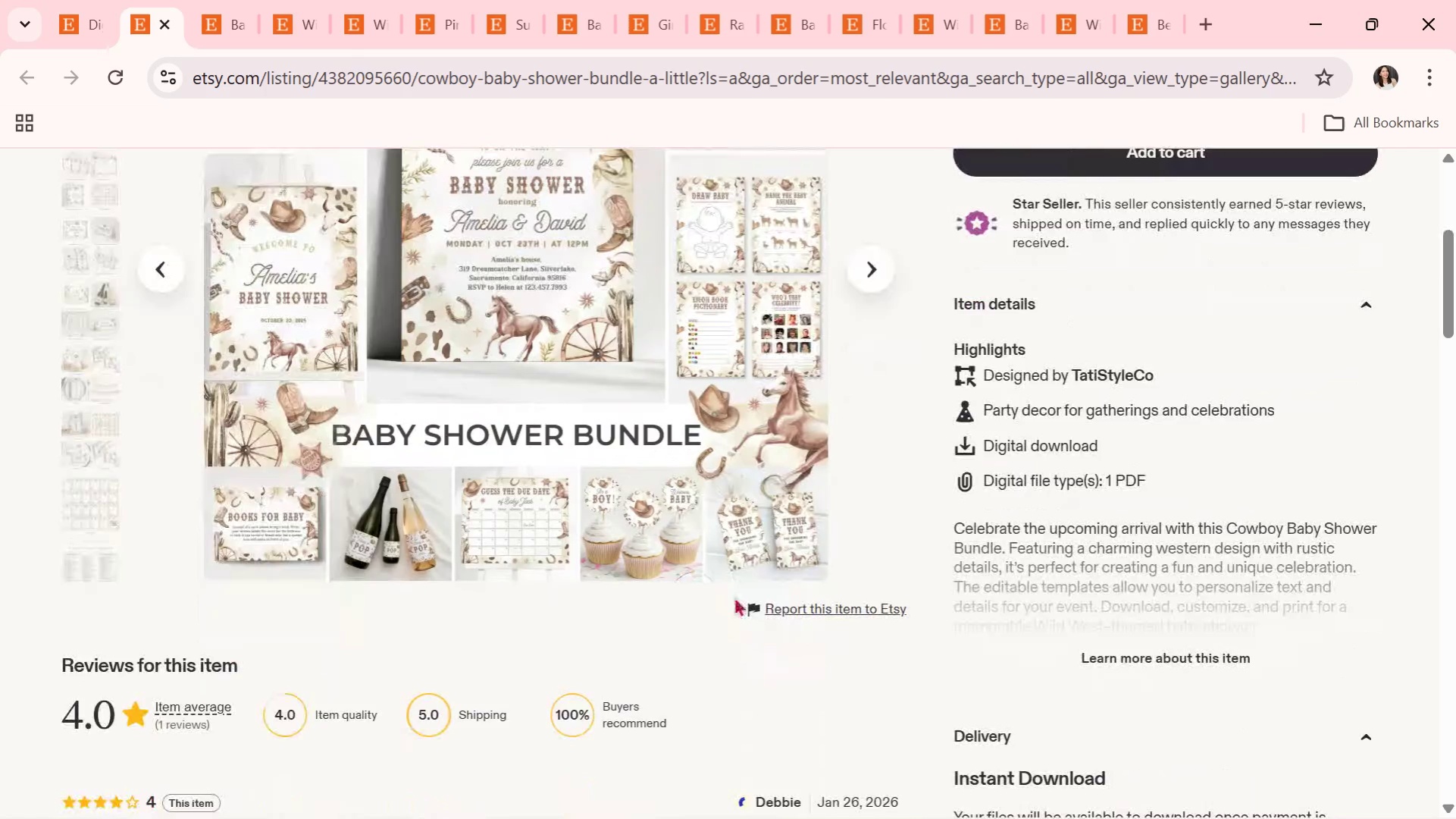 
scroll: coordinate [740, 596], scroll_direction: up, amount: 1.0
 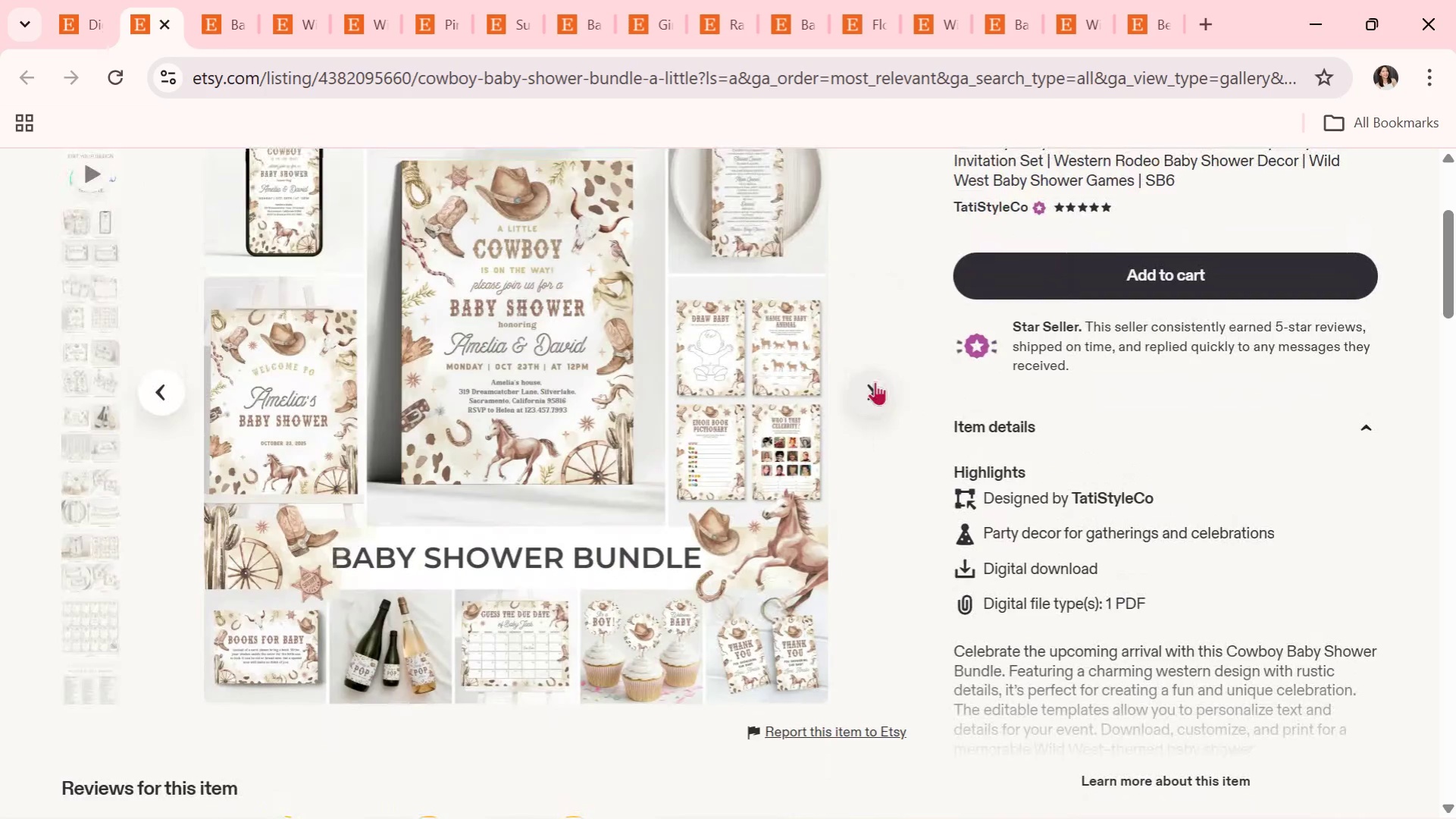 
left_click([875, 382])
 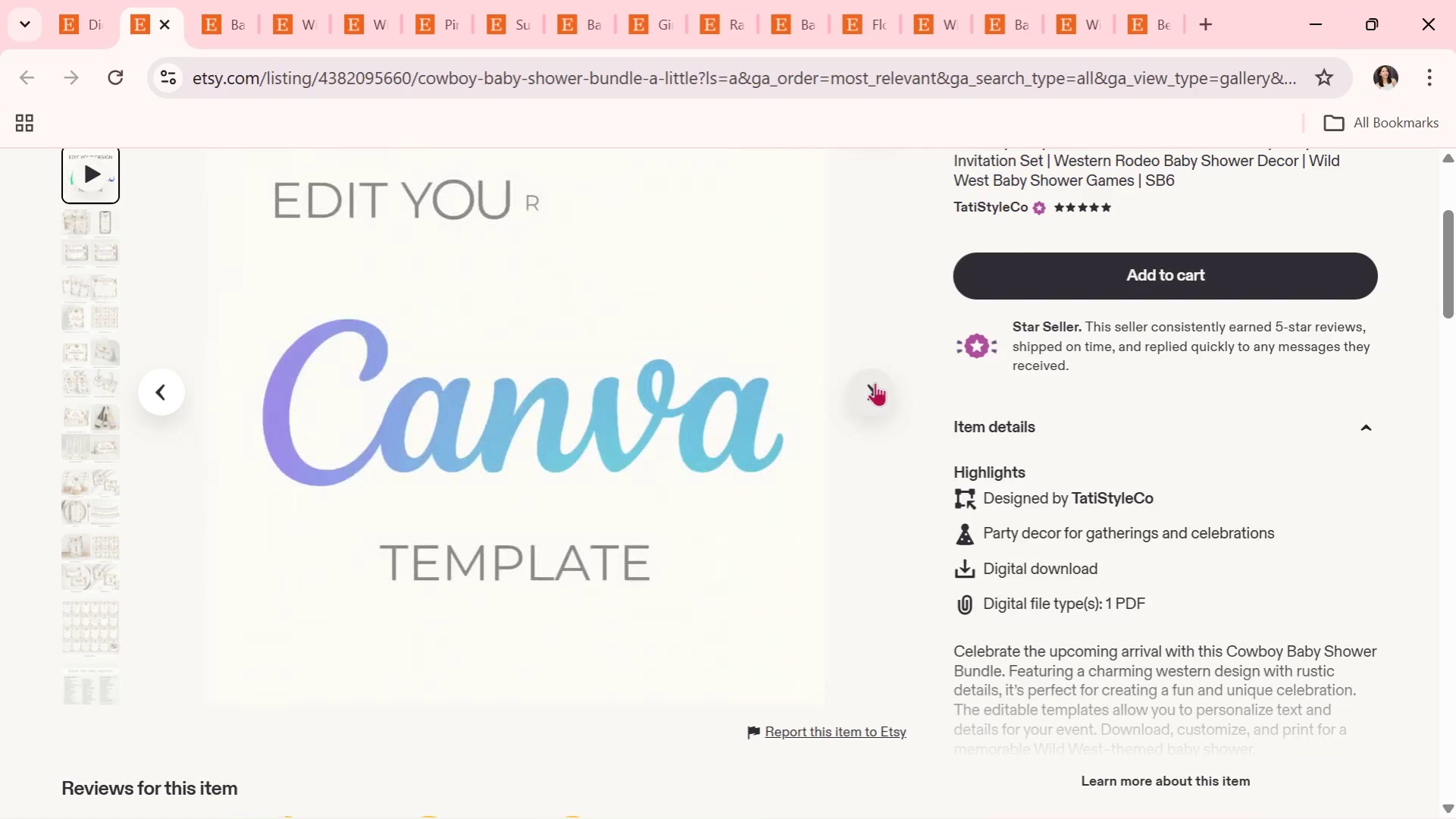 
scroll: coordinate [875, 382], scroll_direction: up, amount: 1.0
 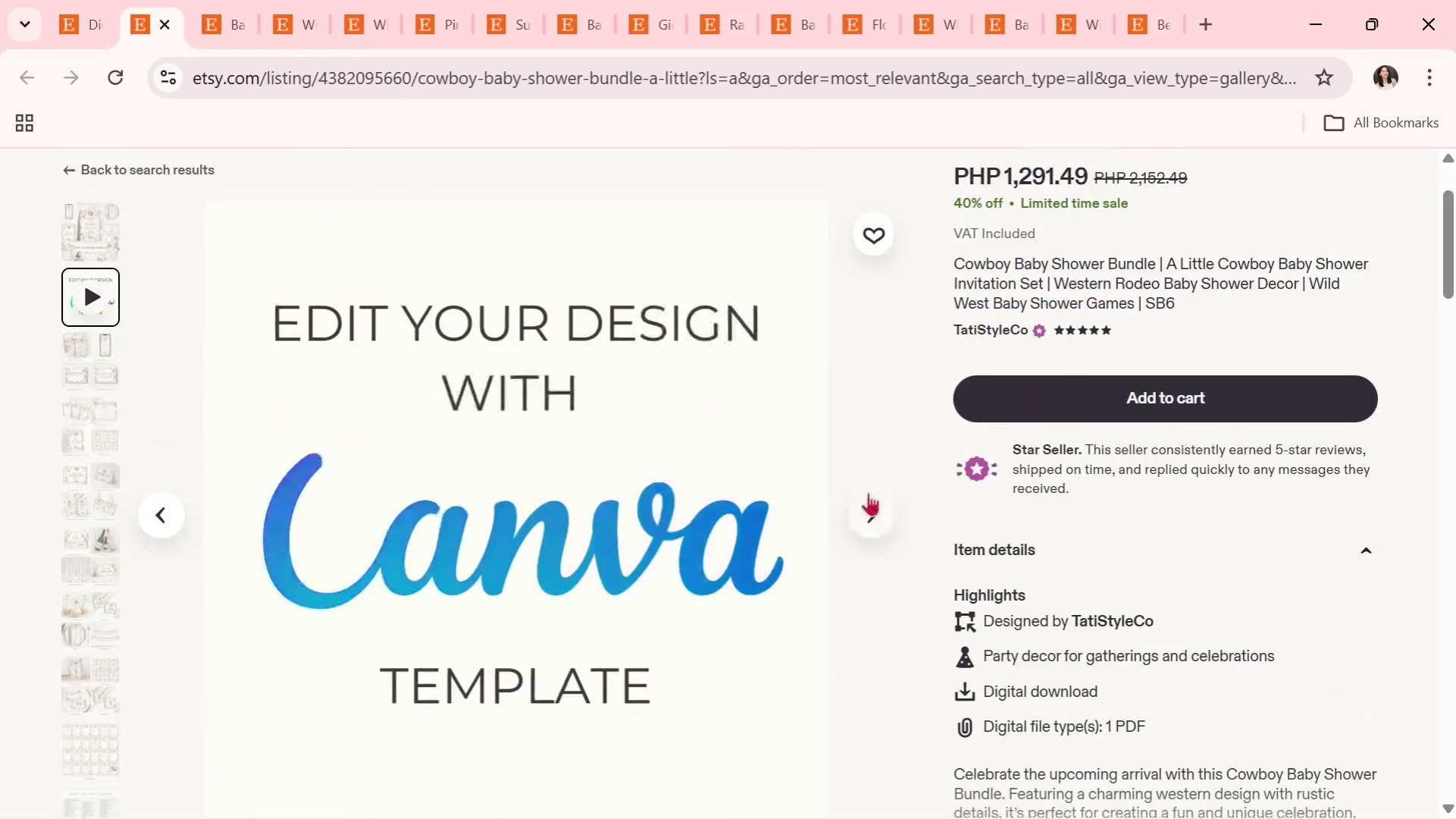 
scroll: coordinate [868, 492], scroll_direction: down, amount: 1.0
 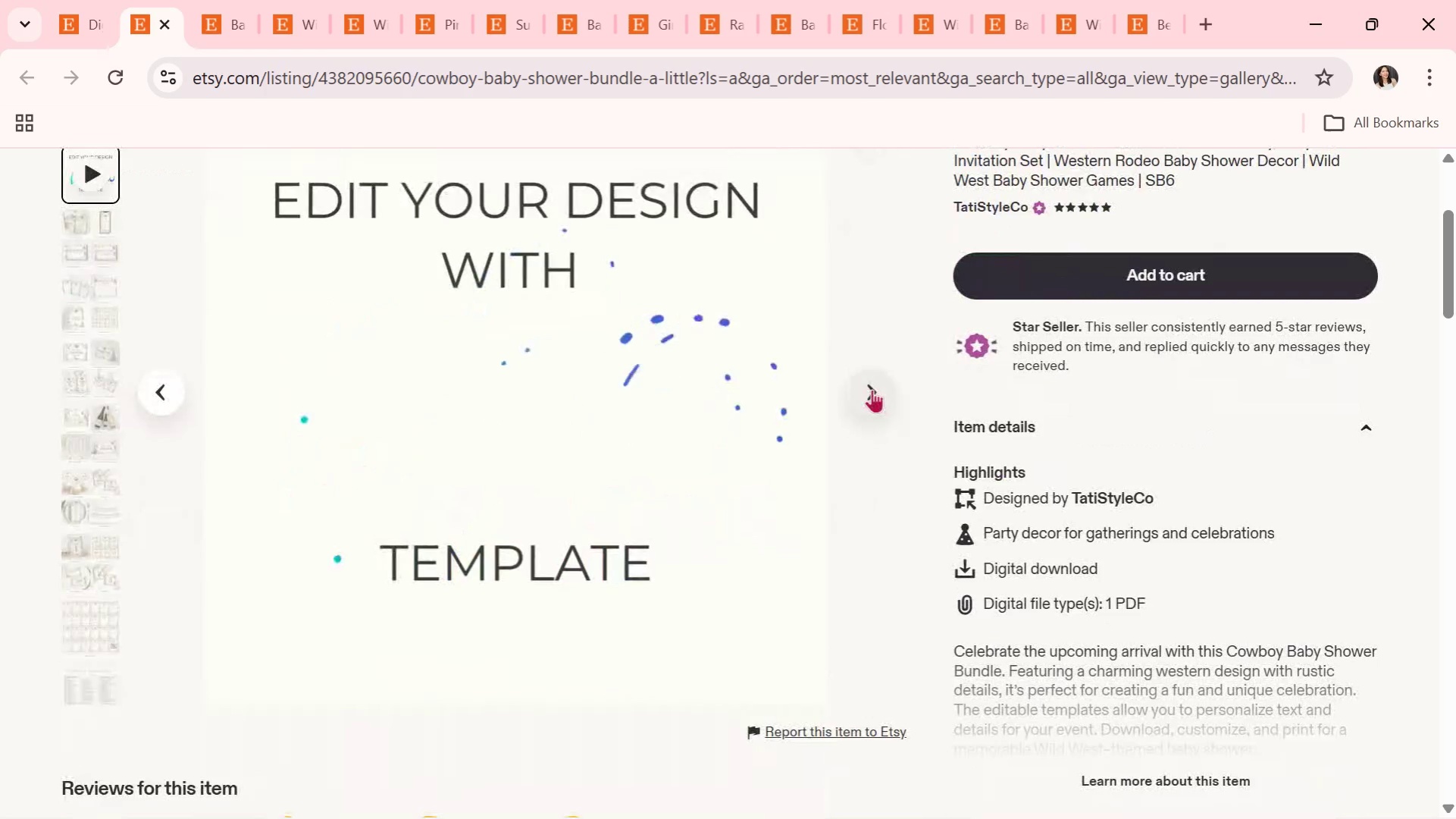 
left_click([872, 389])
 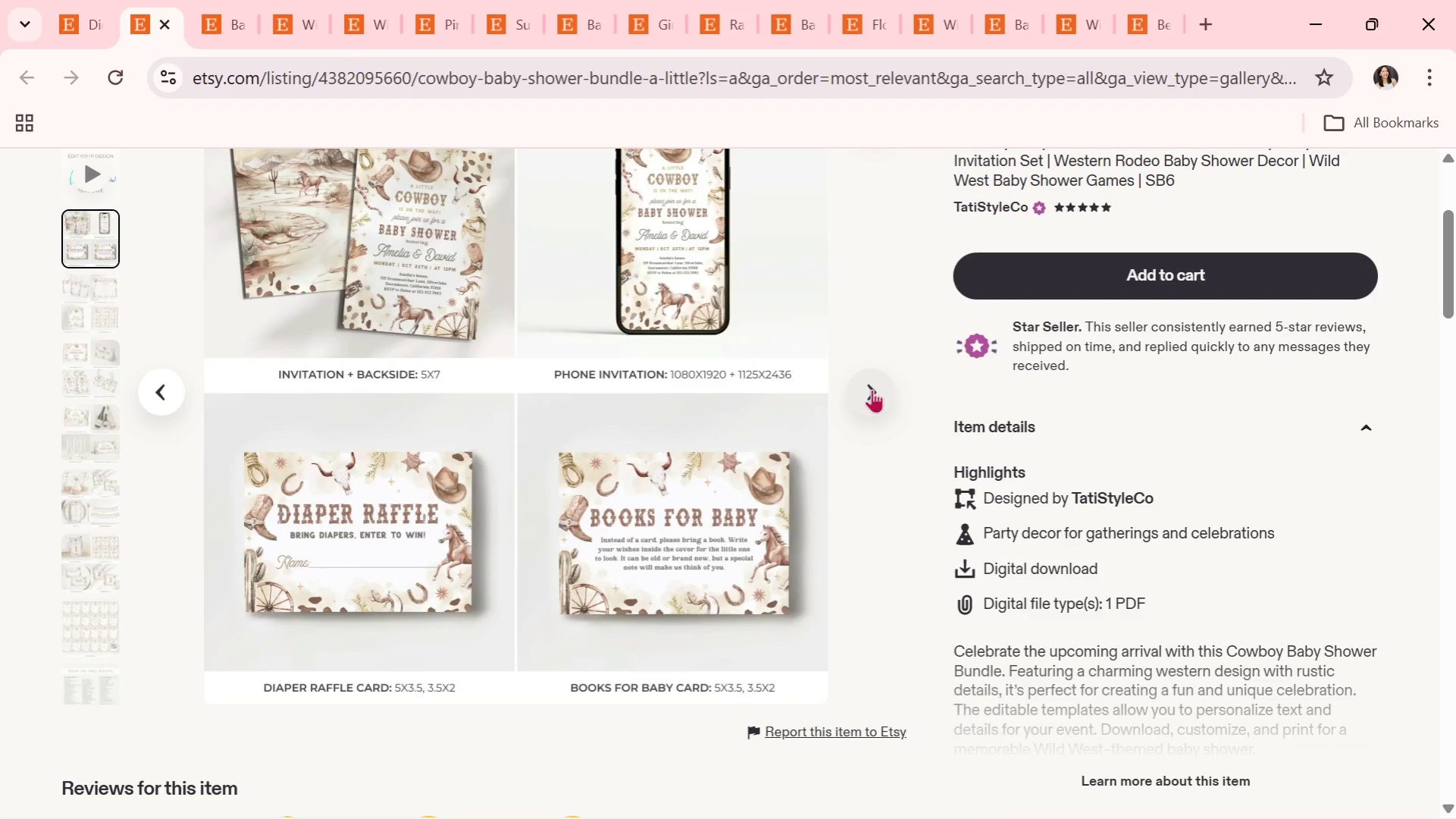 
wait(6.91)
 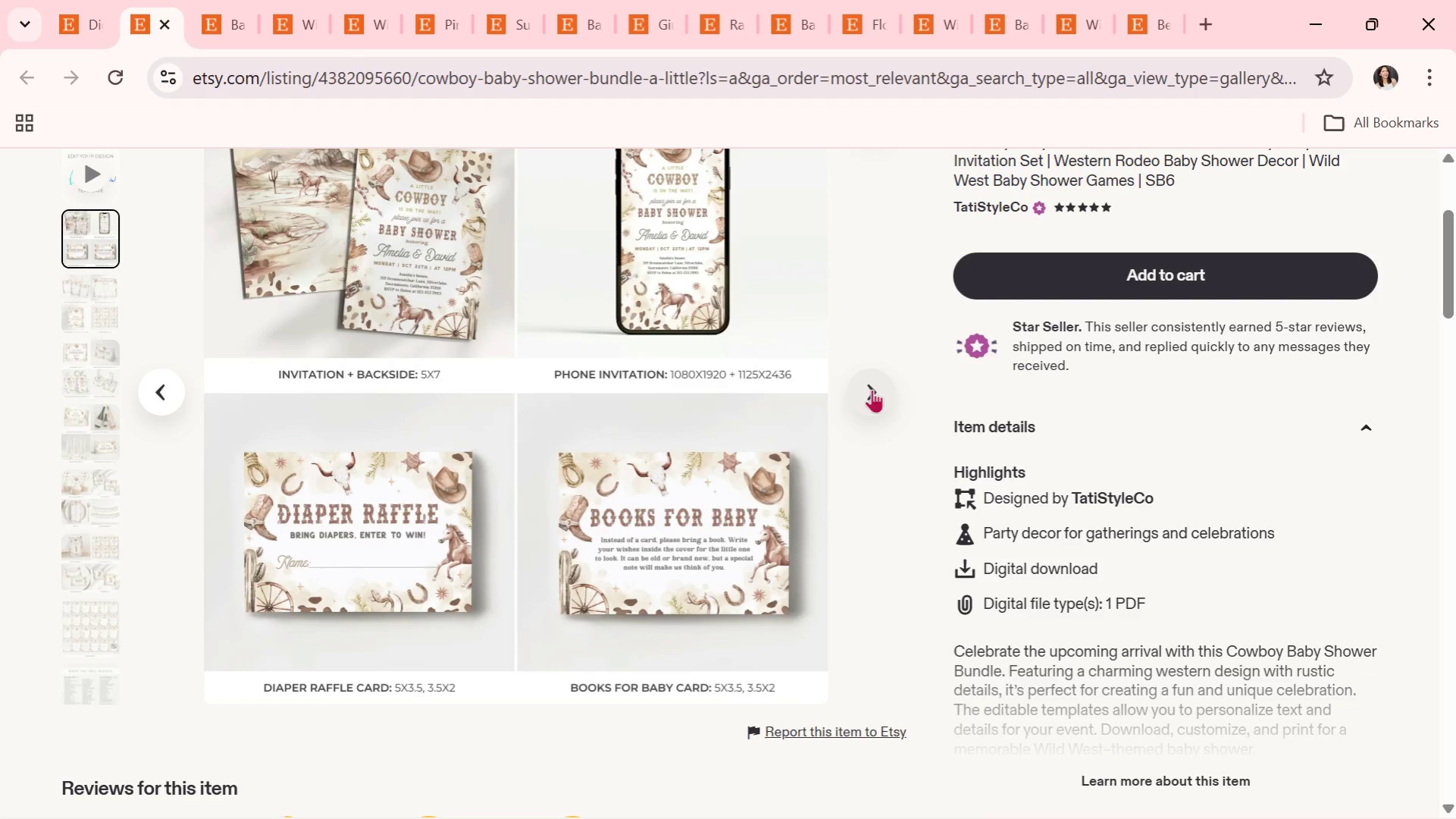 
left_click([872, 389])
 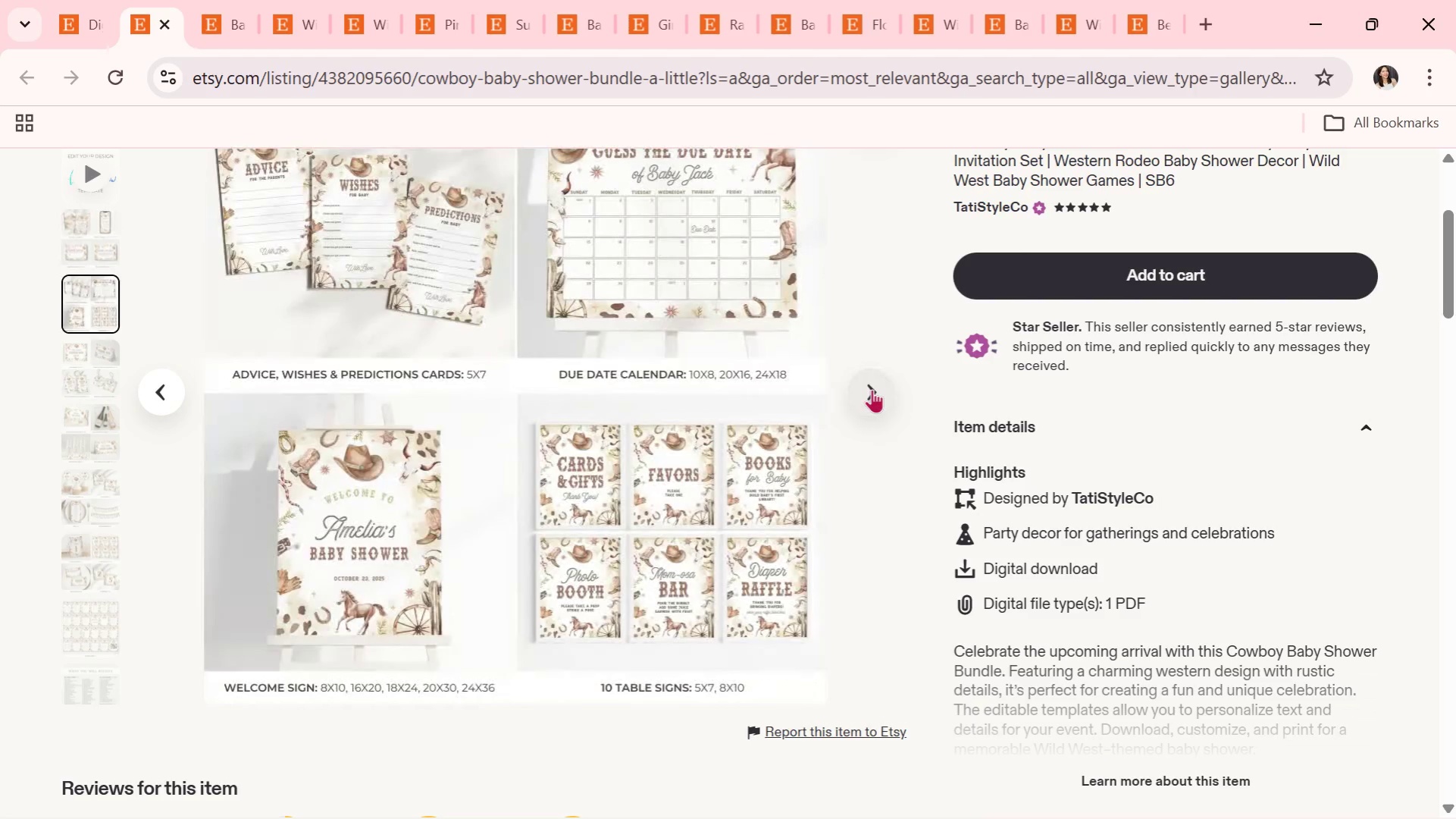 
wait(12.03)
 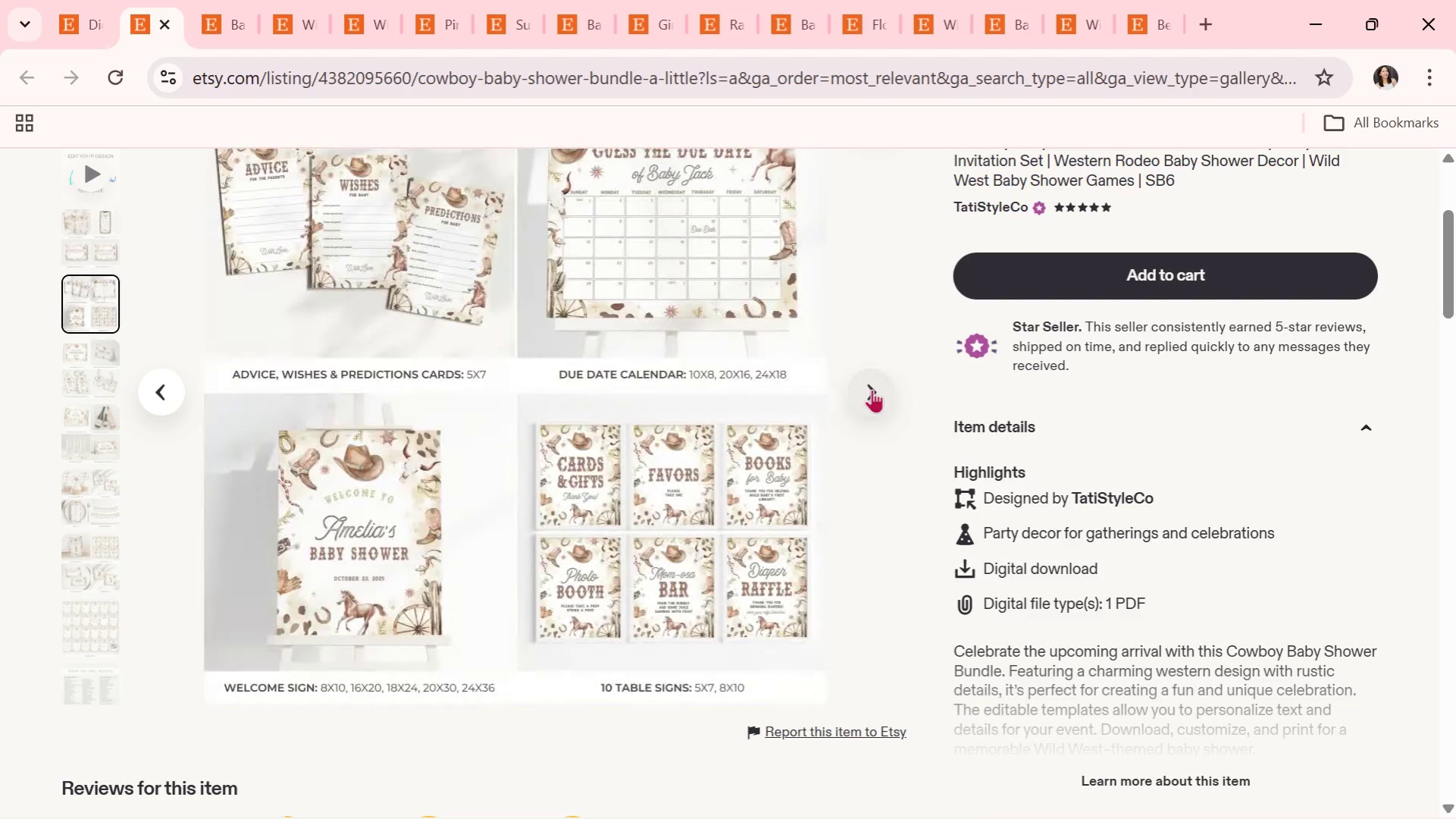 
left_click([872, 389])
 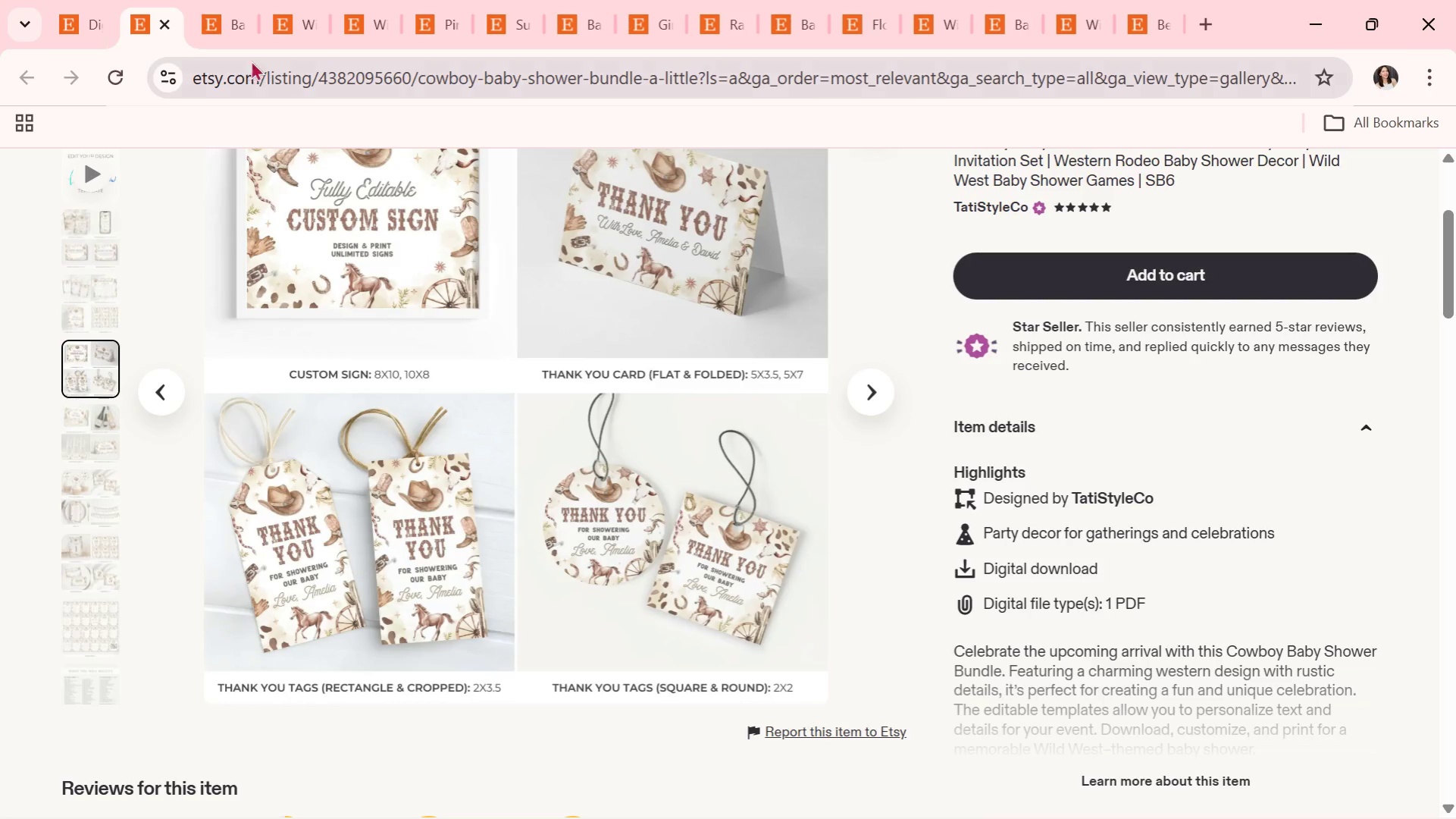 
left_click([218, 3])
 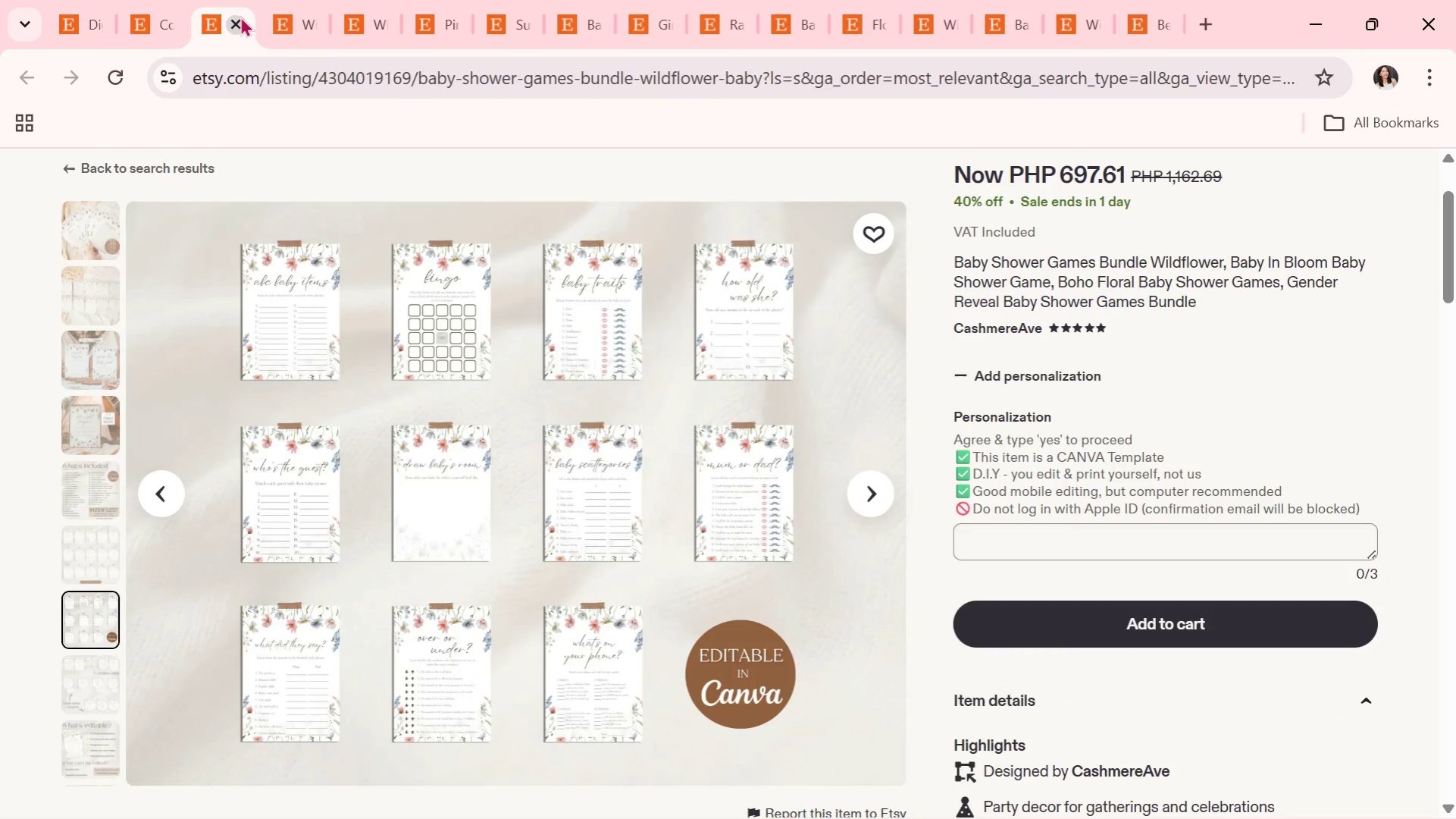 
left_click([241, 17])
 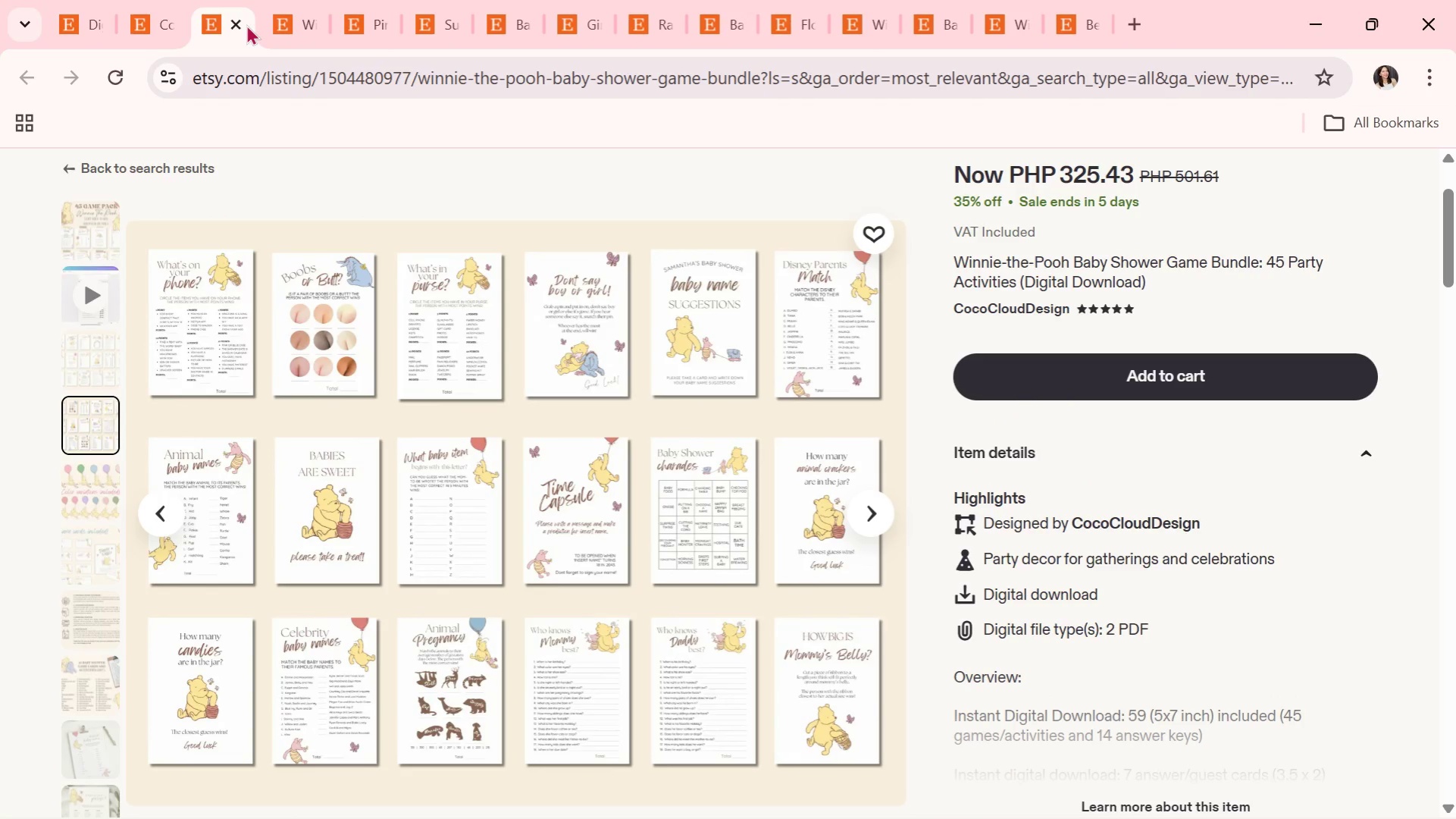 
left_click([241, 25])
 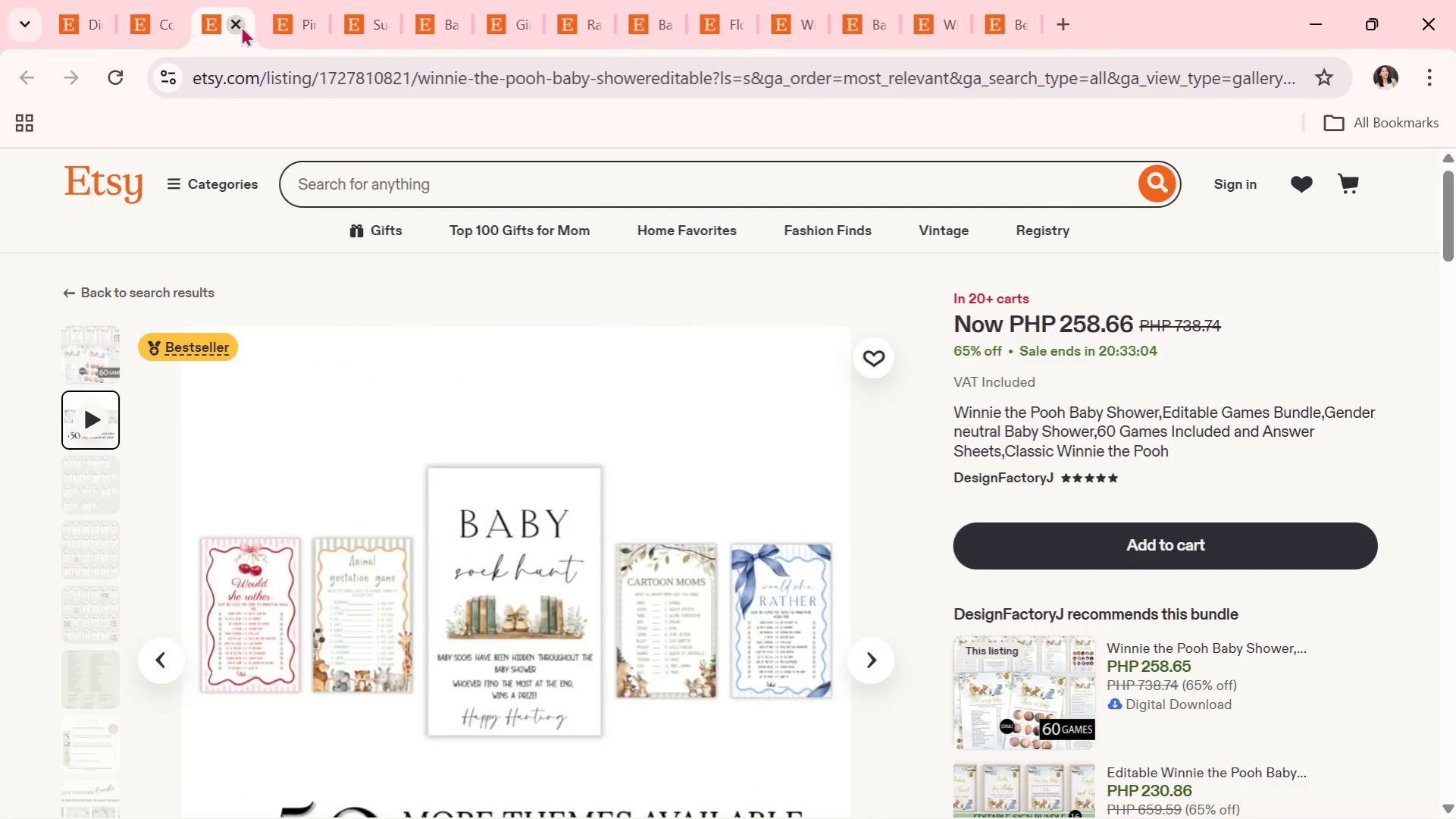 
left_click([241, 26])
 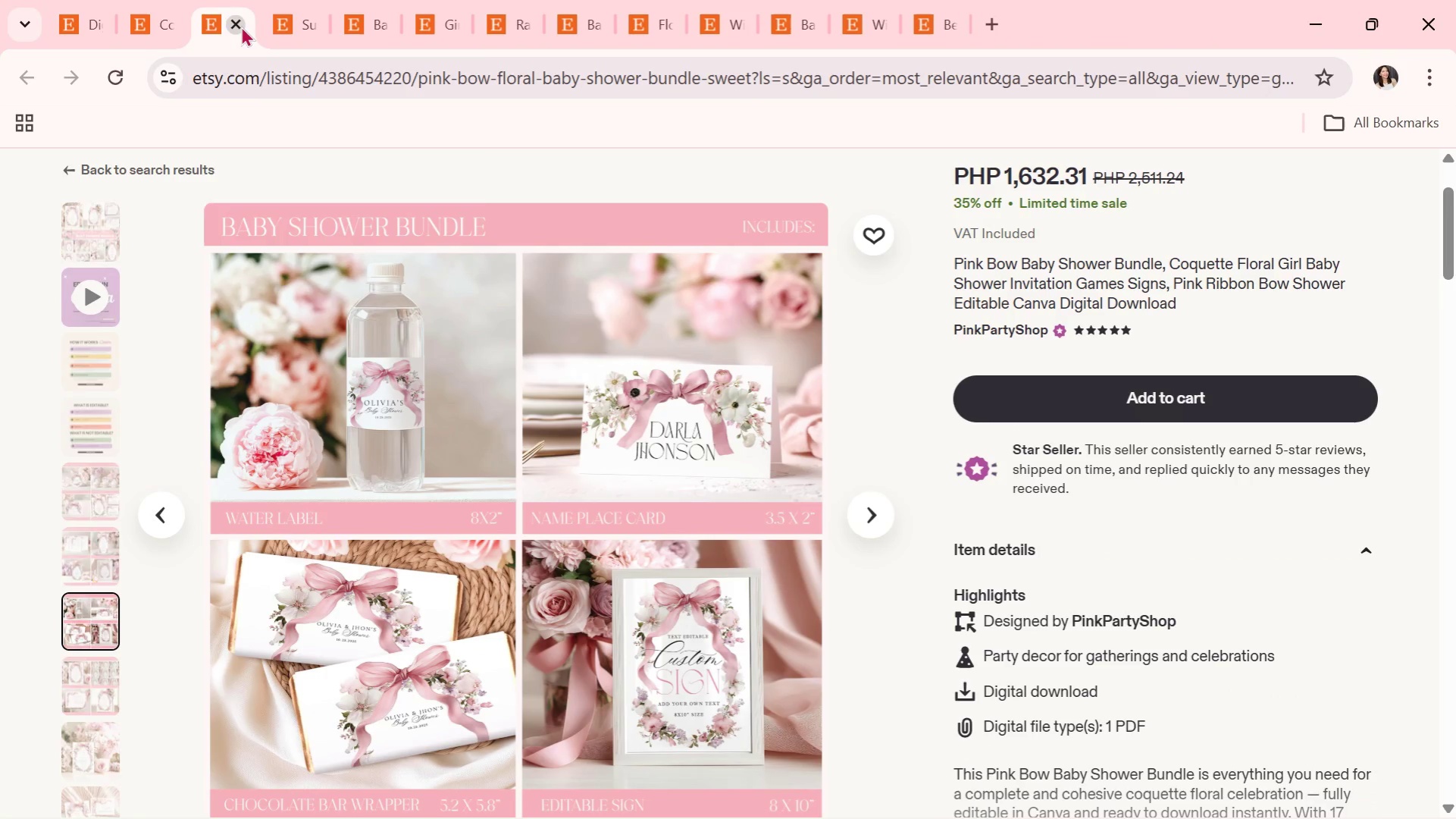 
left_click([241, 26])
 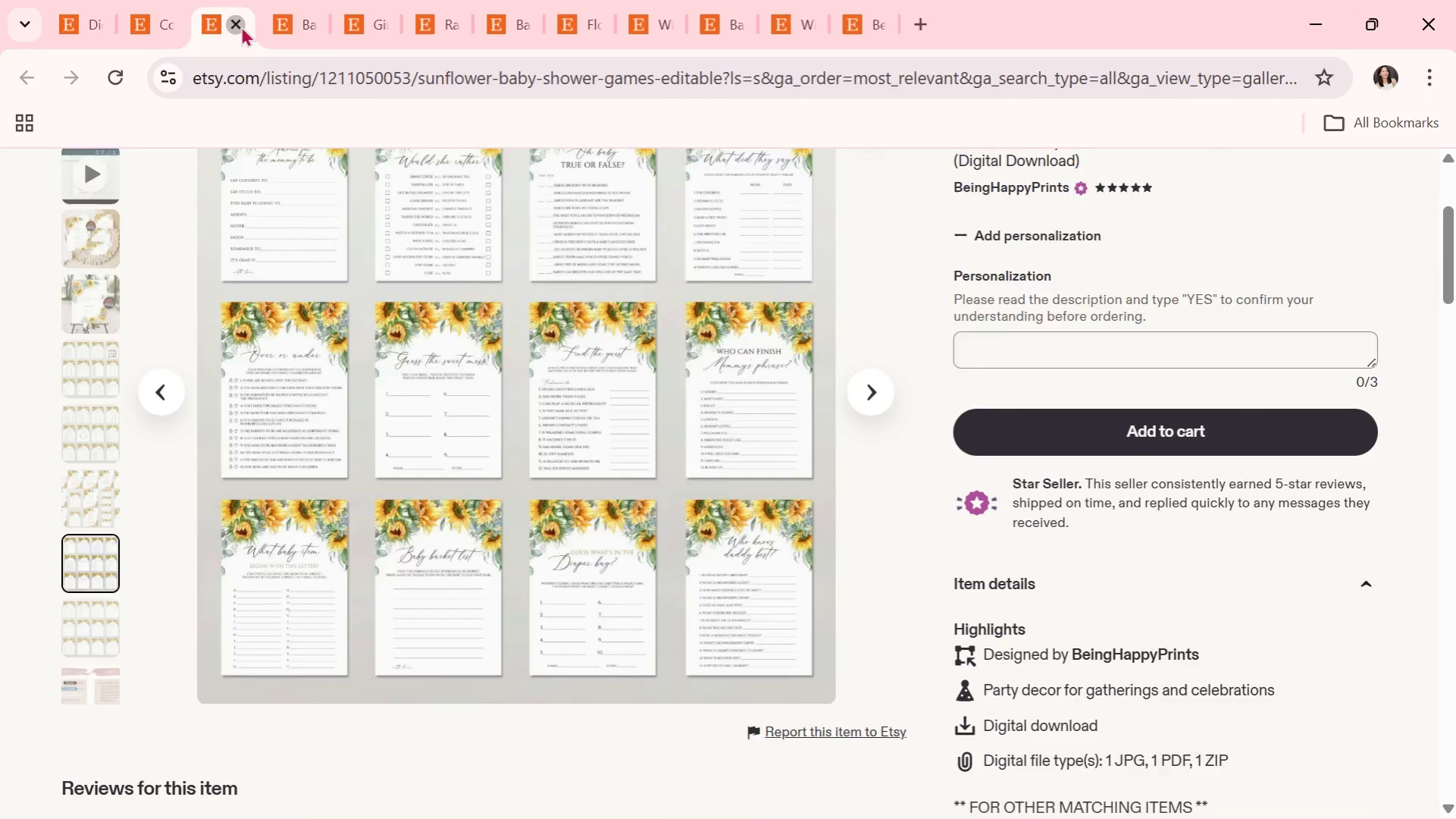 
double_click([241, 26])
 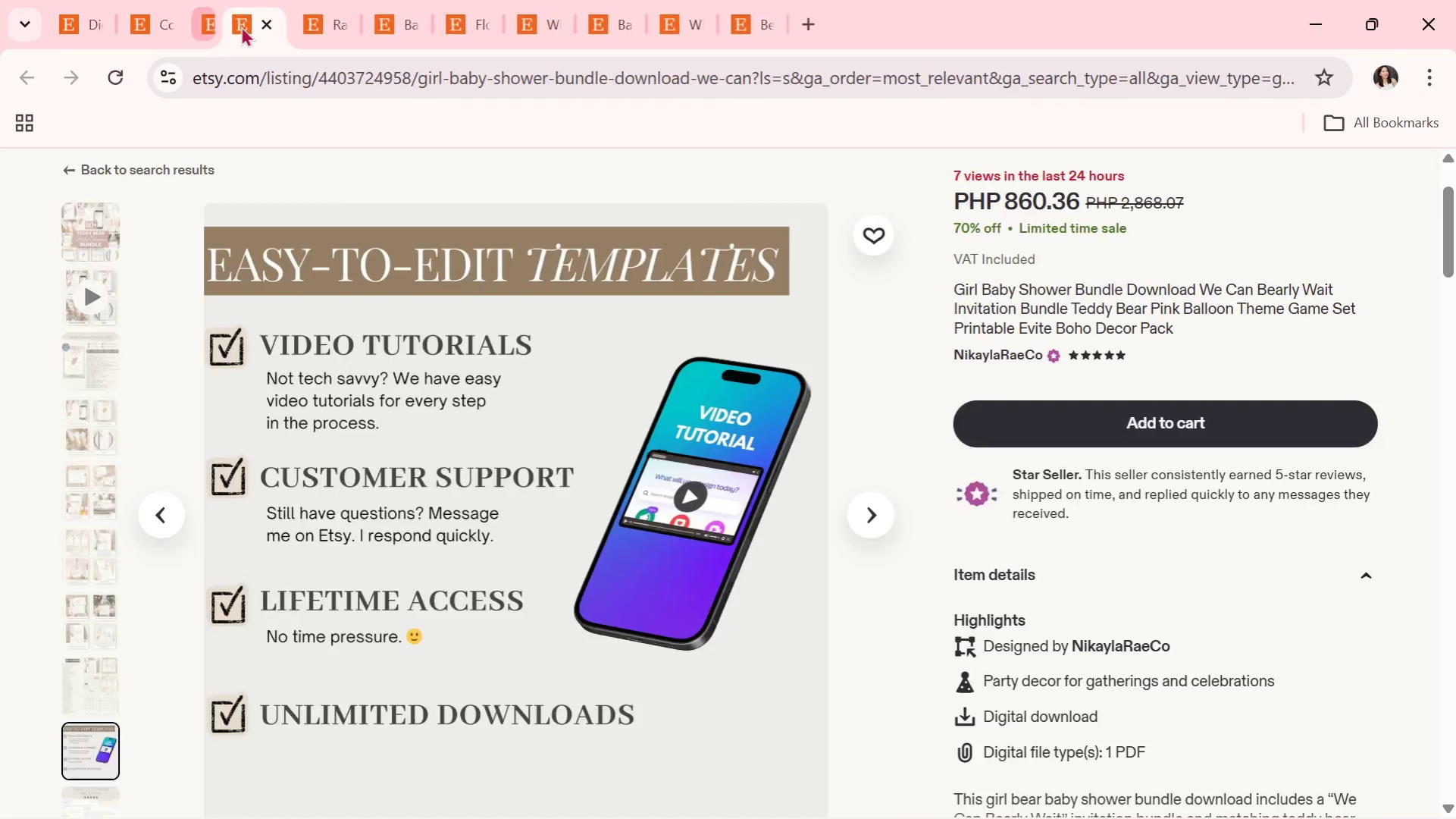 
triple_click([241, 26])
 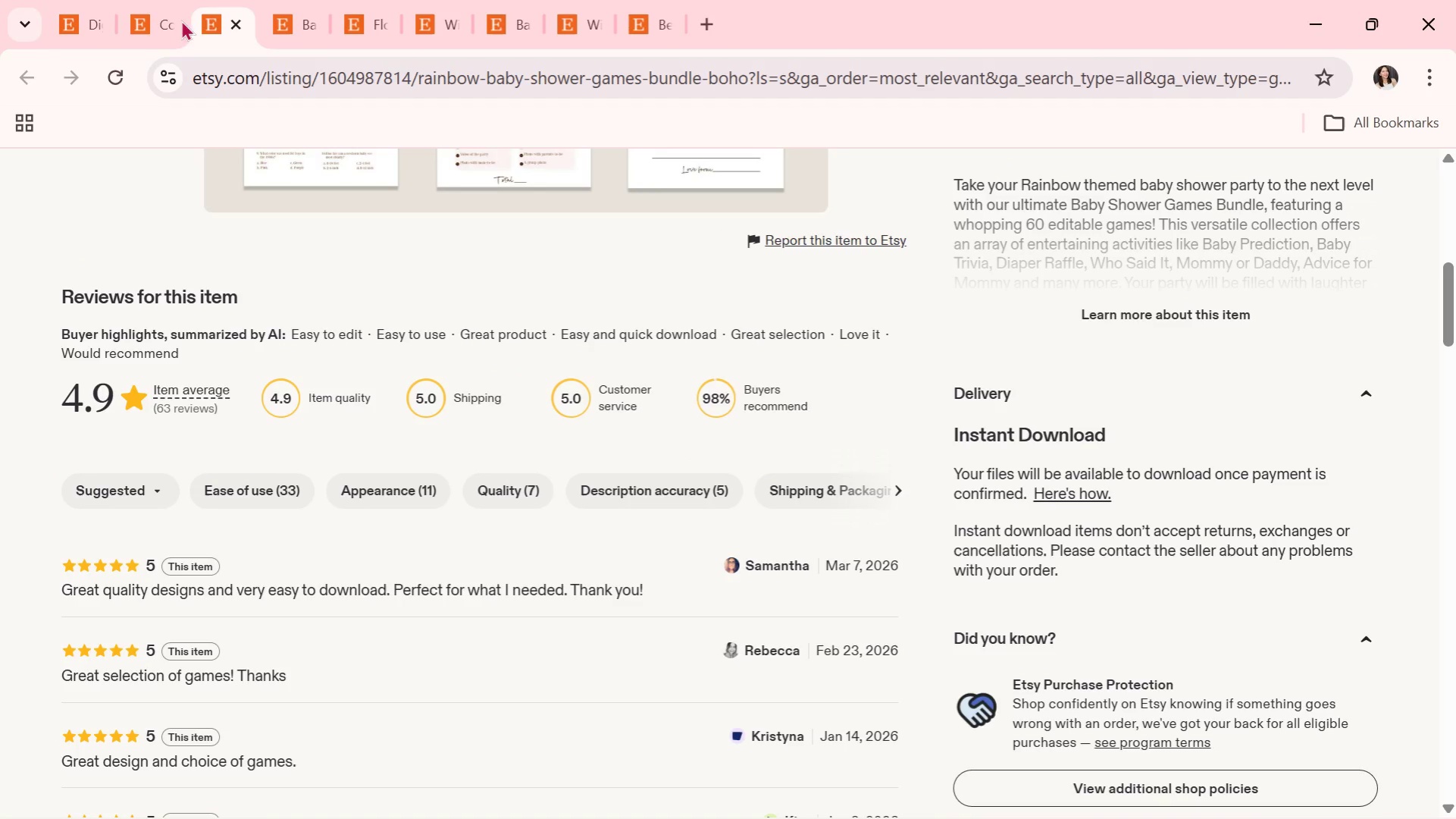 
left_click([154, 15])
 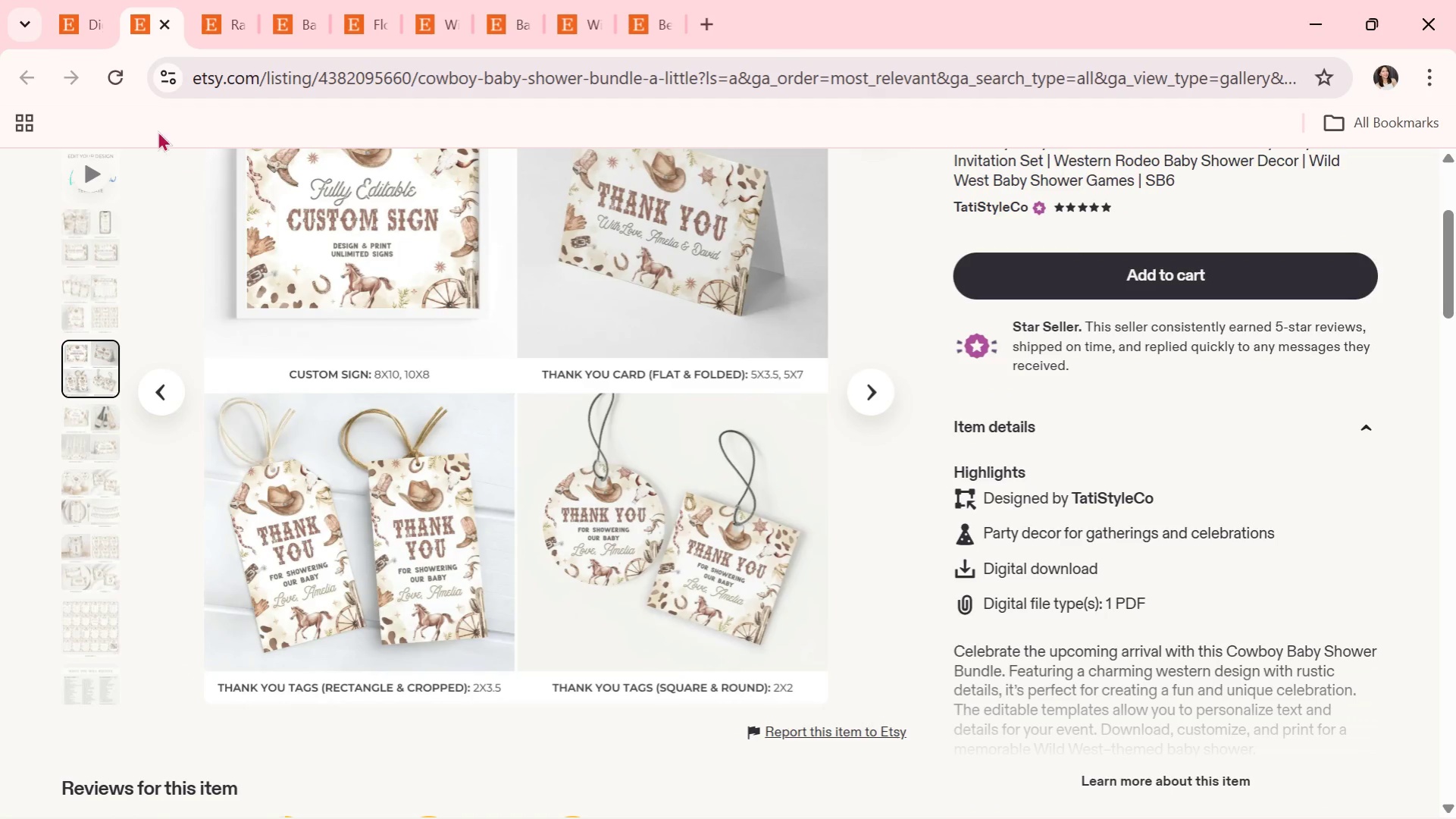 
left_click([84, 0])
 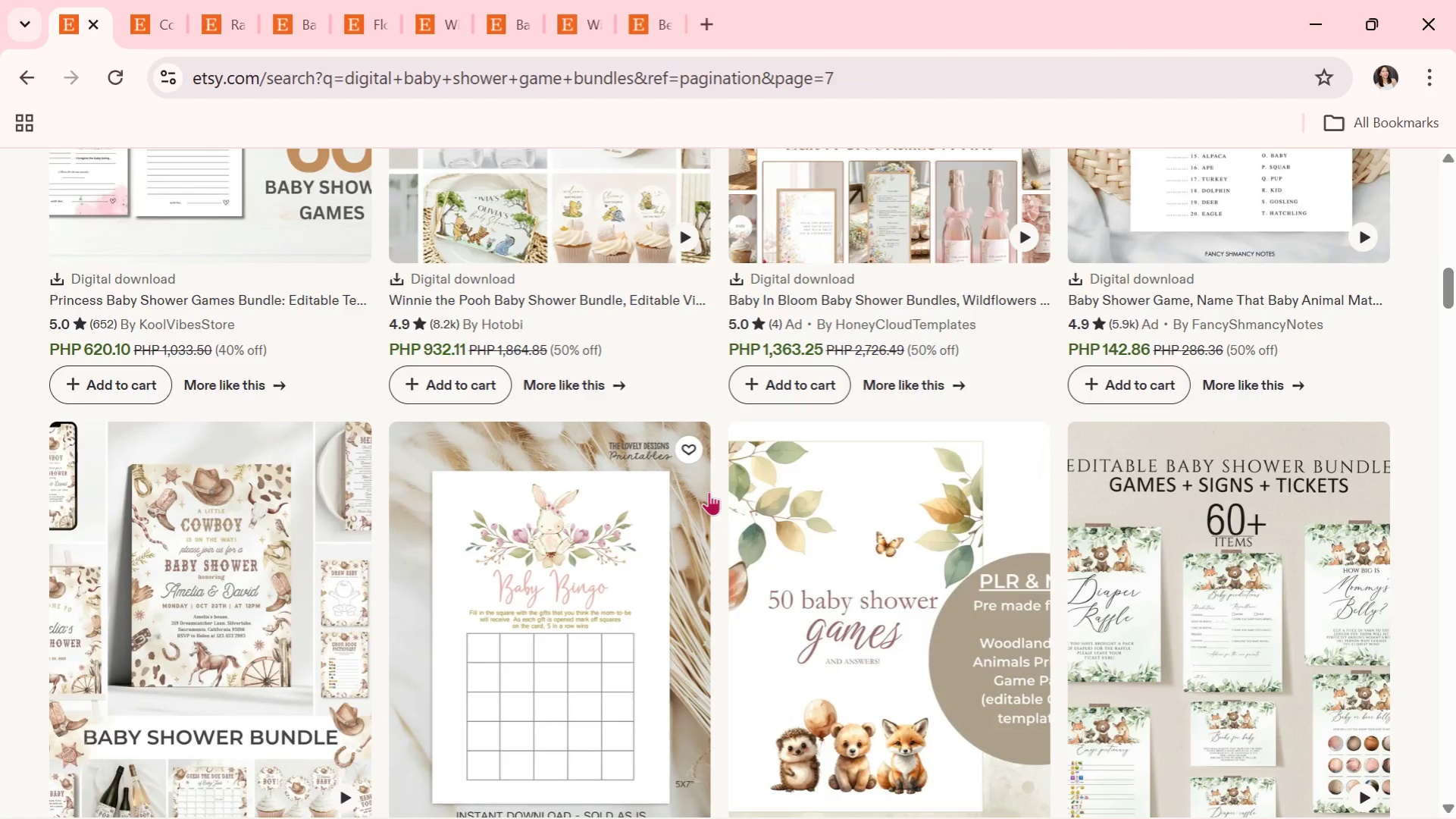 
scroll: coordinate [709, 491], scroll_direction: down, amount: 2.0
 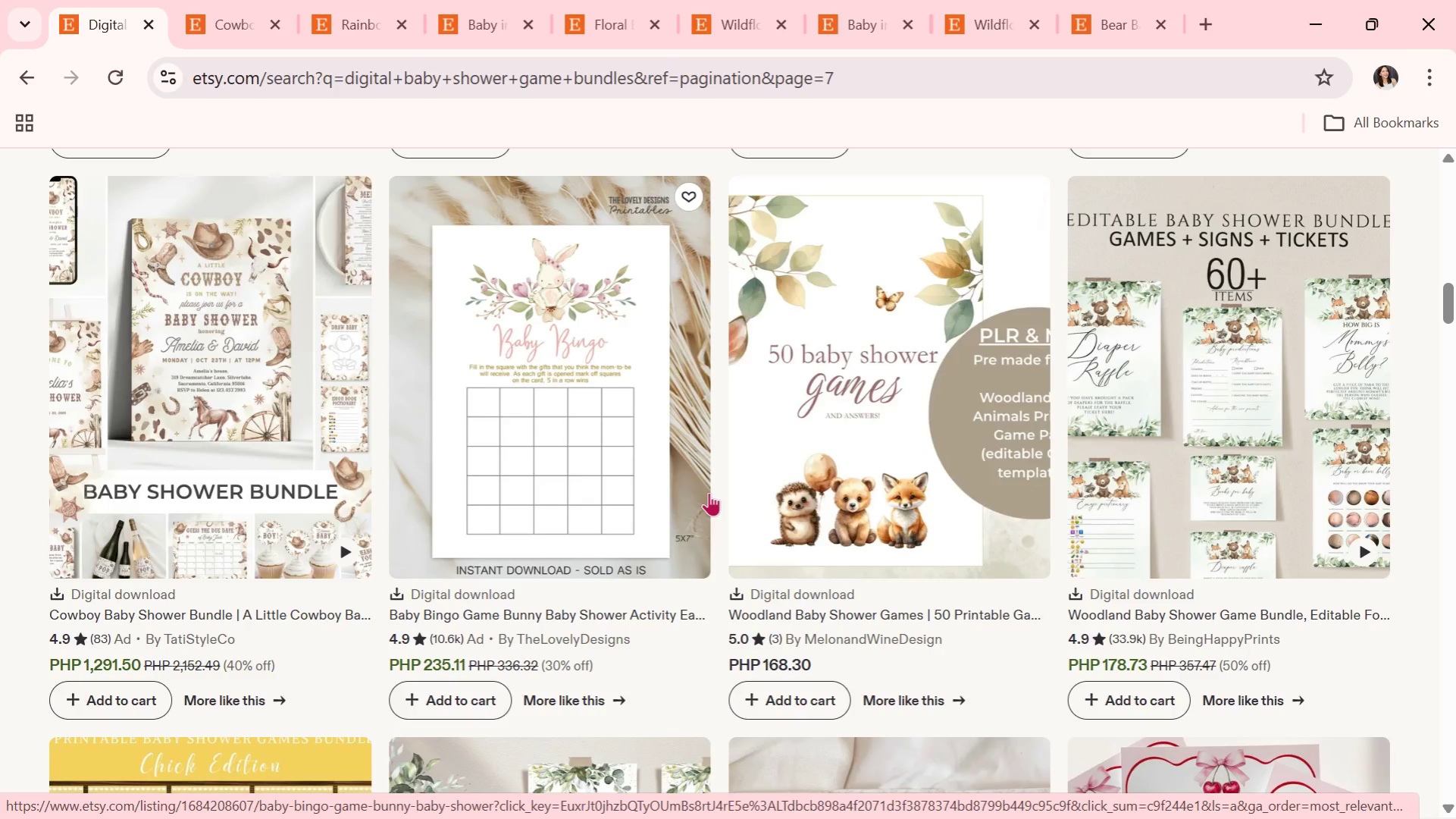 
wait(5.1)
 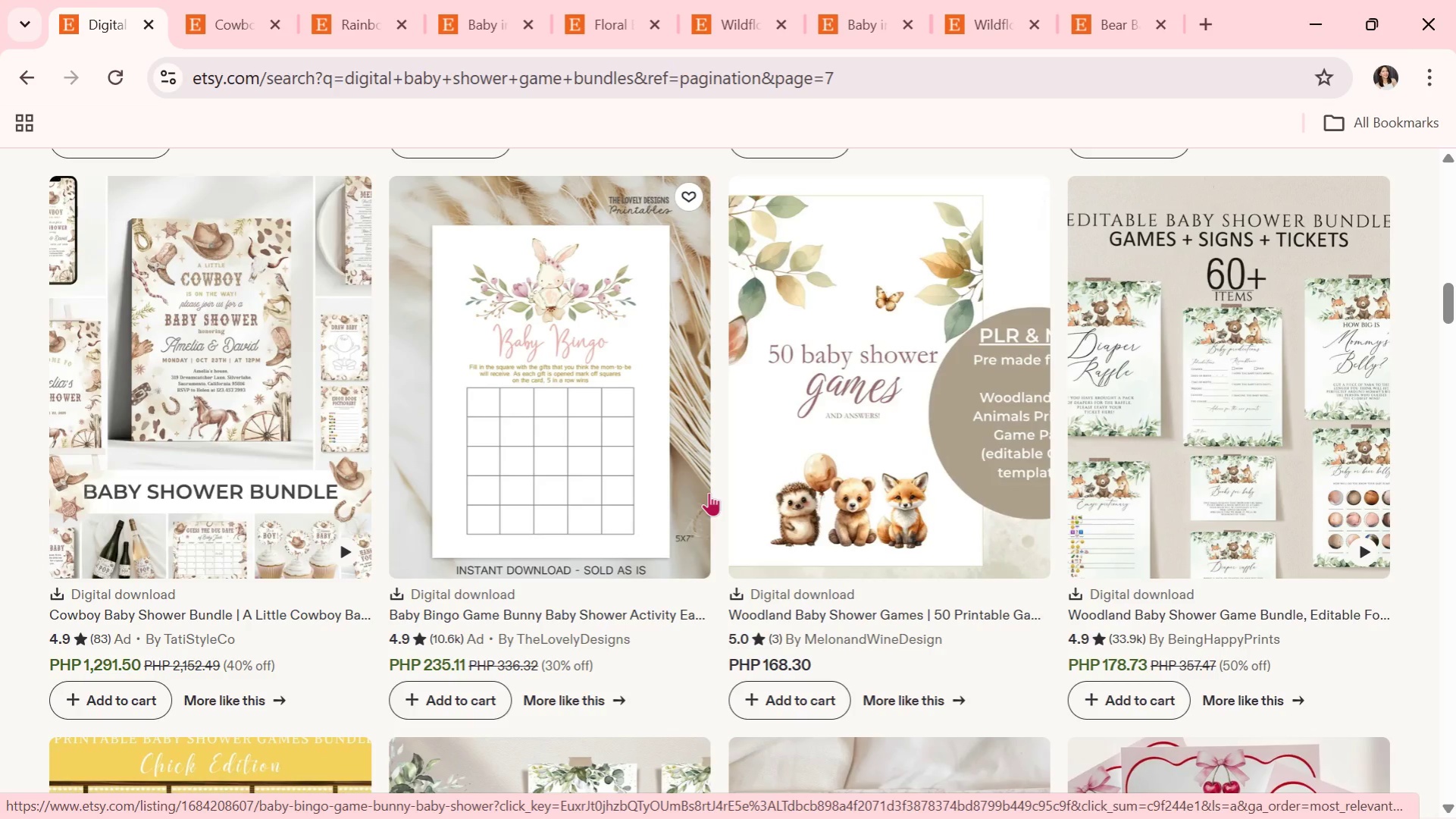 
scroll: coordinate [672, 516], scroll_direction: down, amount: 3.0
 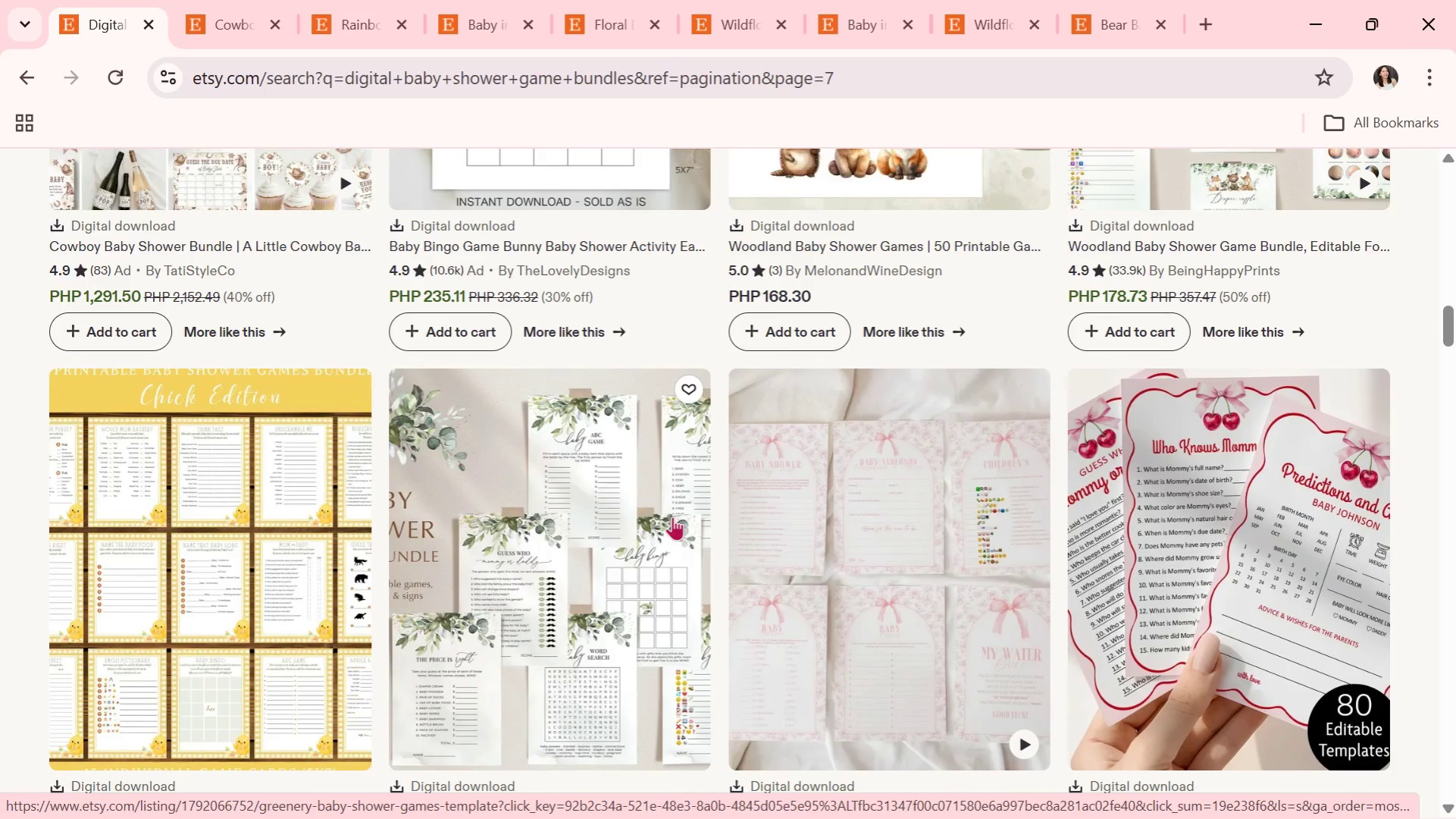 
wait(11.42)
 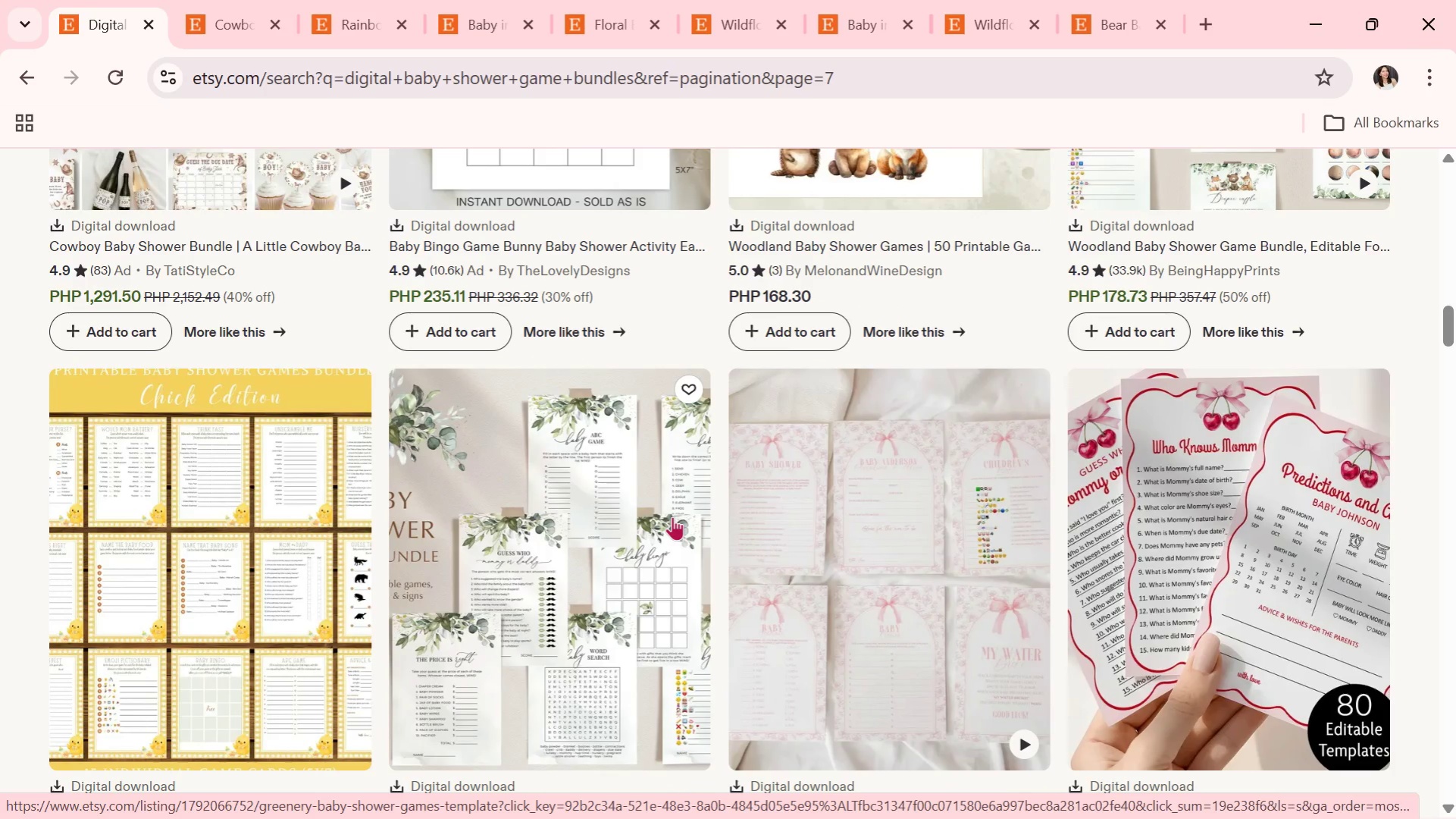 
scroll: coordinate [843, 564], scroll_direction: down, amount: 2.0
 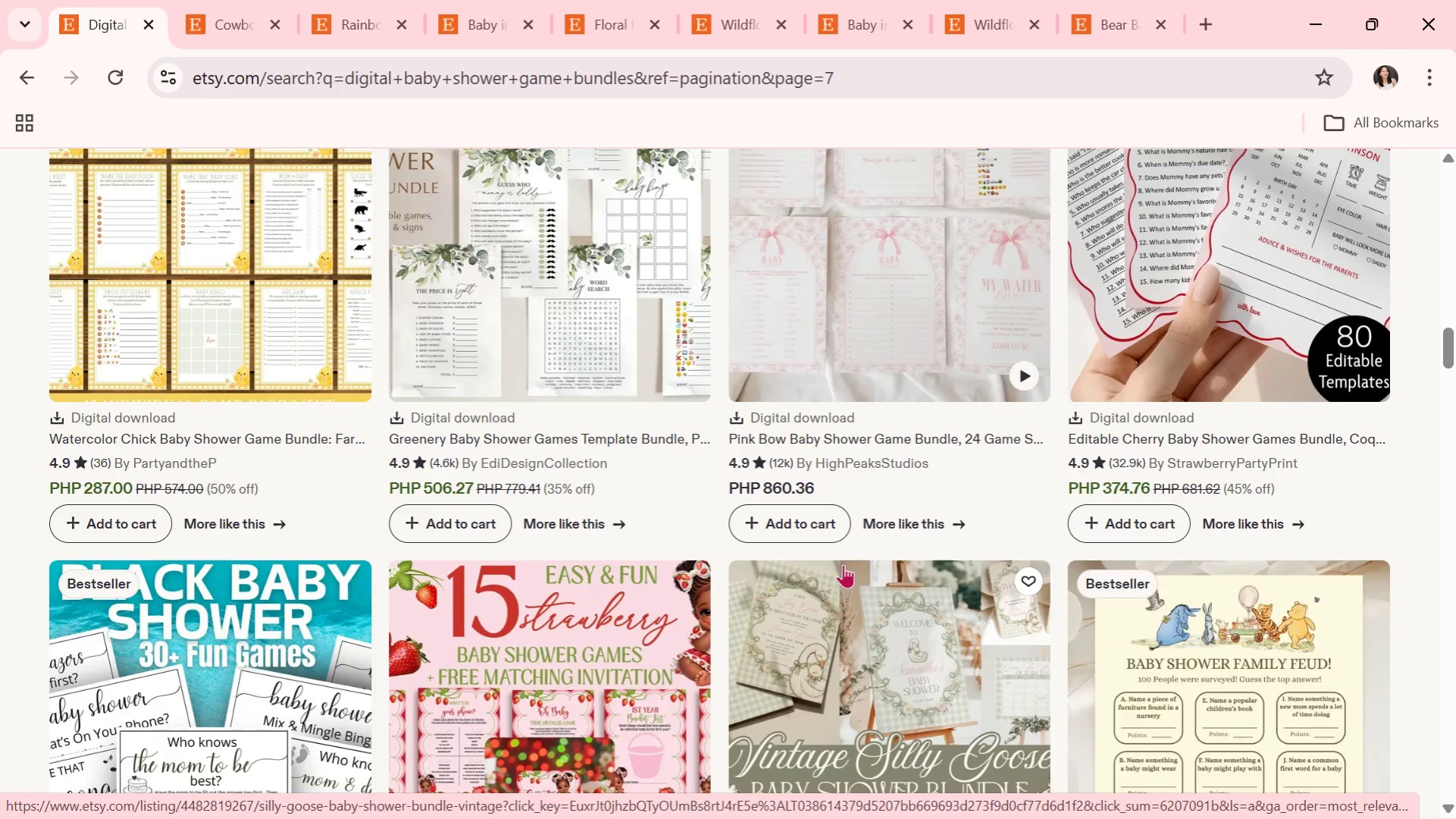 
wait(5.39)
 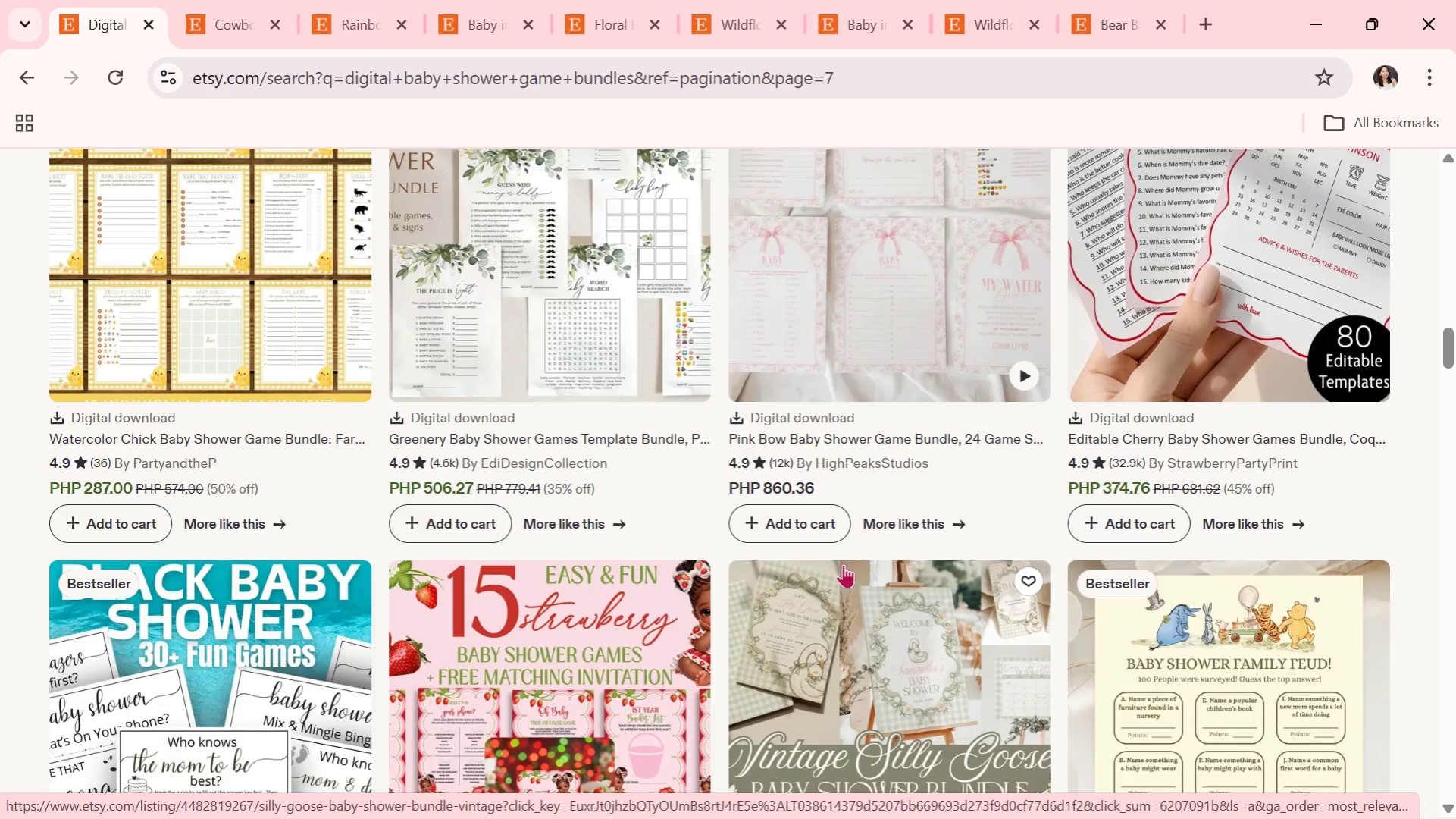 
scroll: coordinate [843, 564], scroll_direction: down, amount: 2.0
 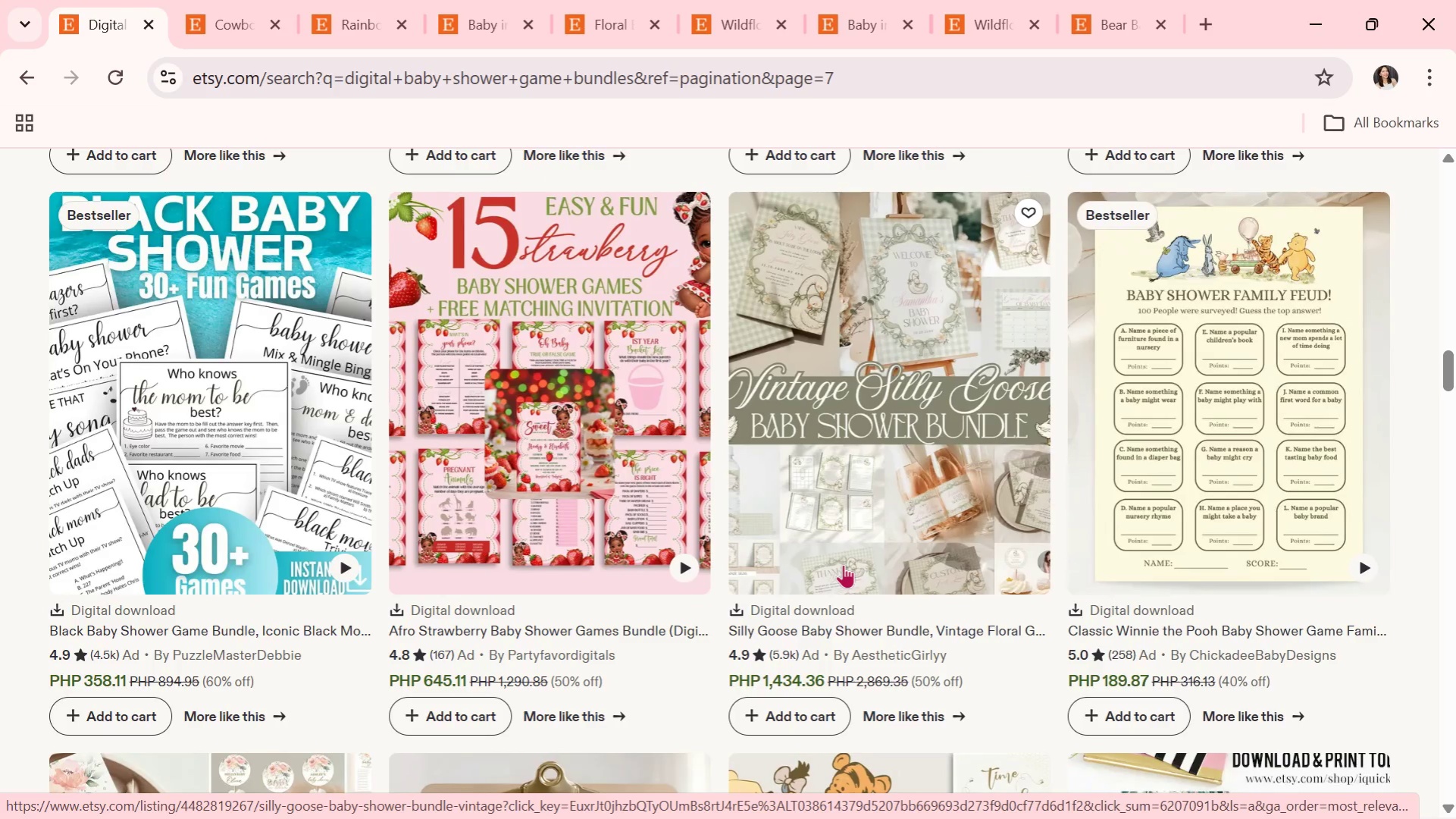 
wait(6.86)
 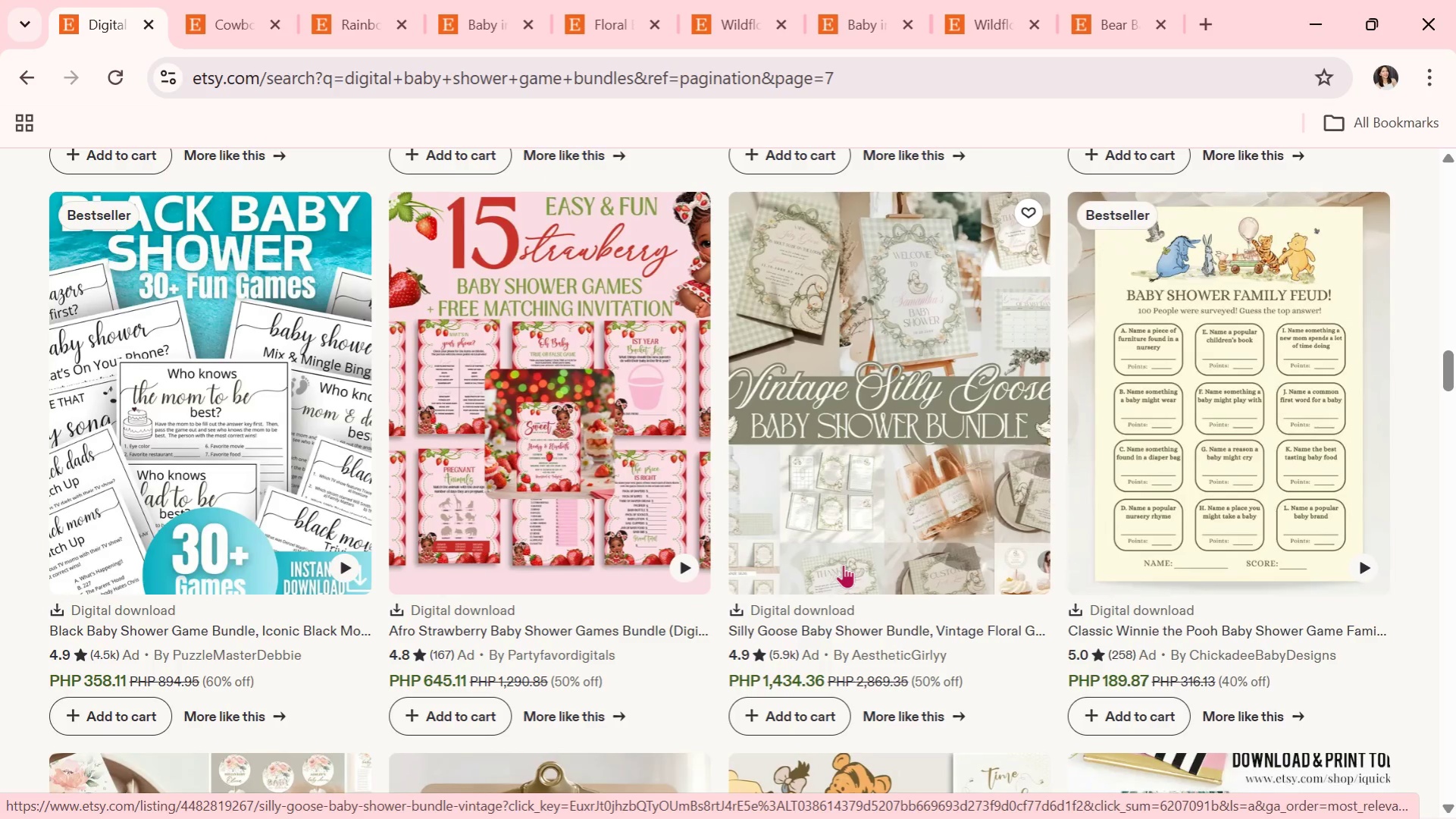 
scroll: coordinate [845, 519], scroll_direction: down, amount: 4.0
 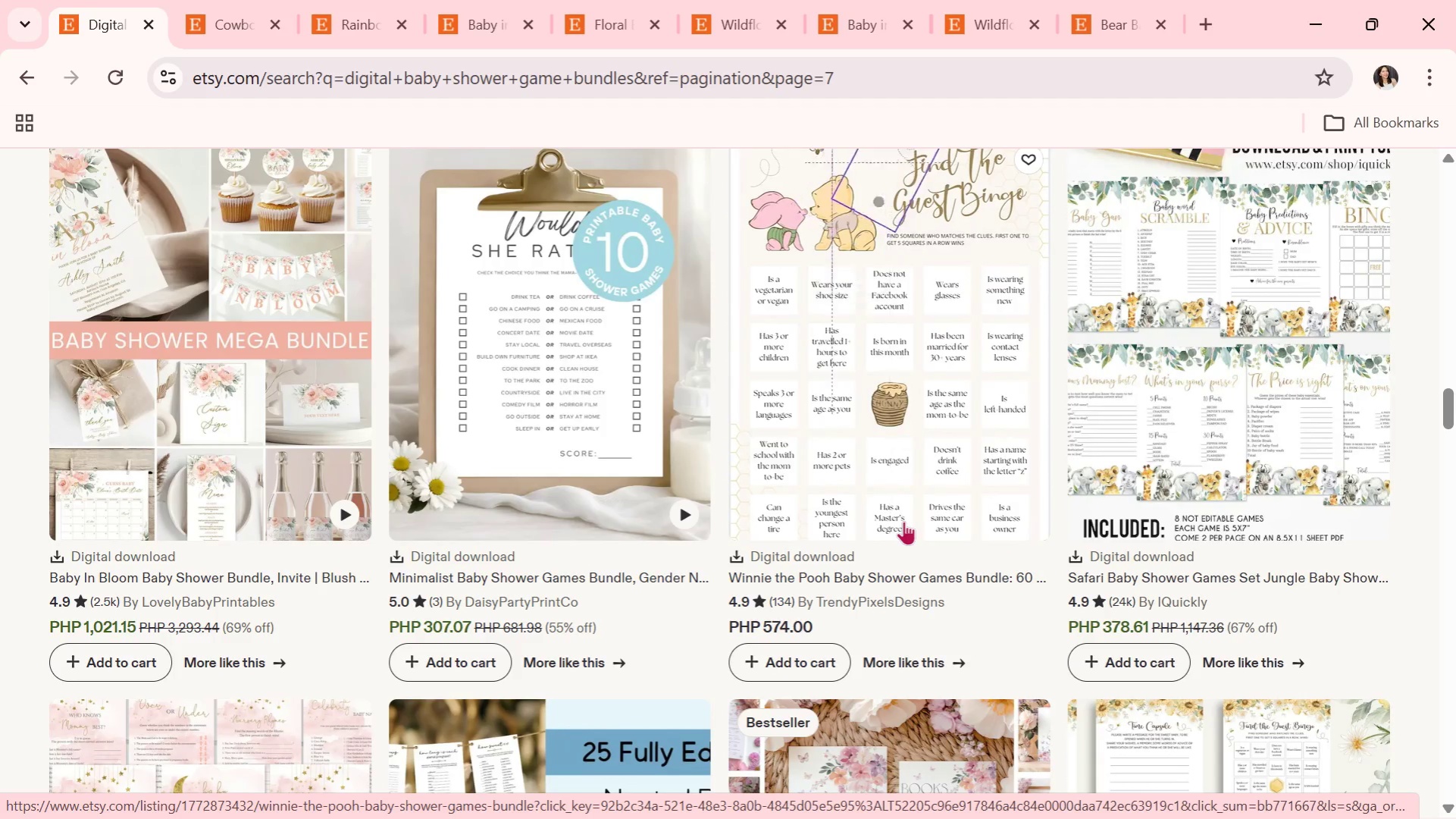 
wait(5.06)
 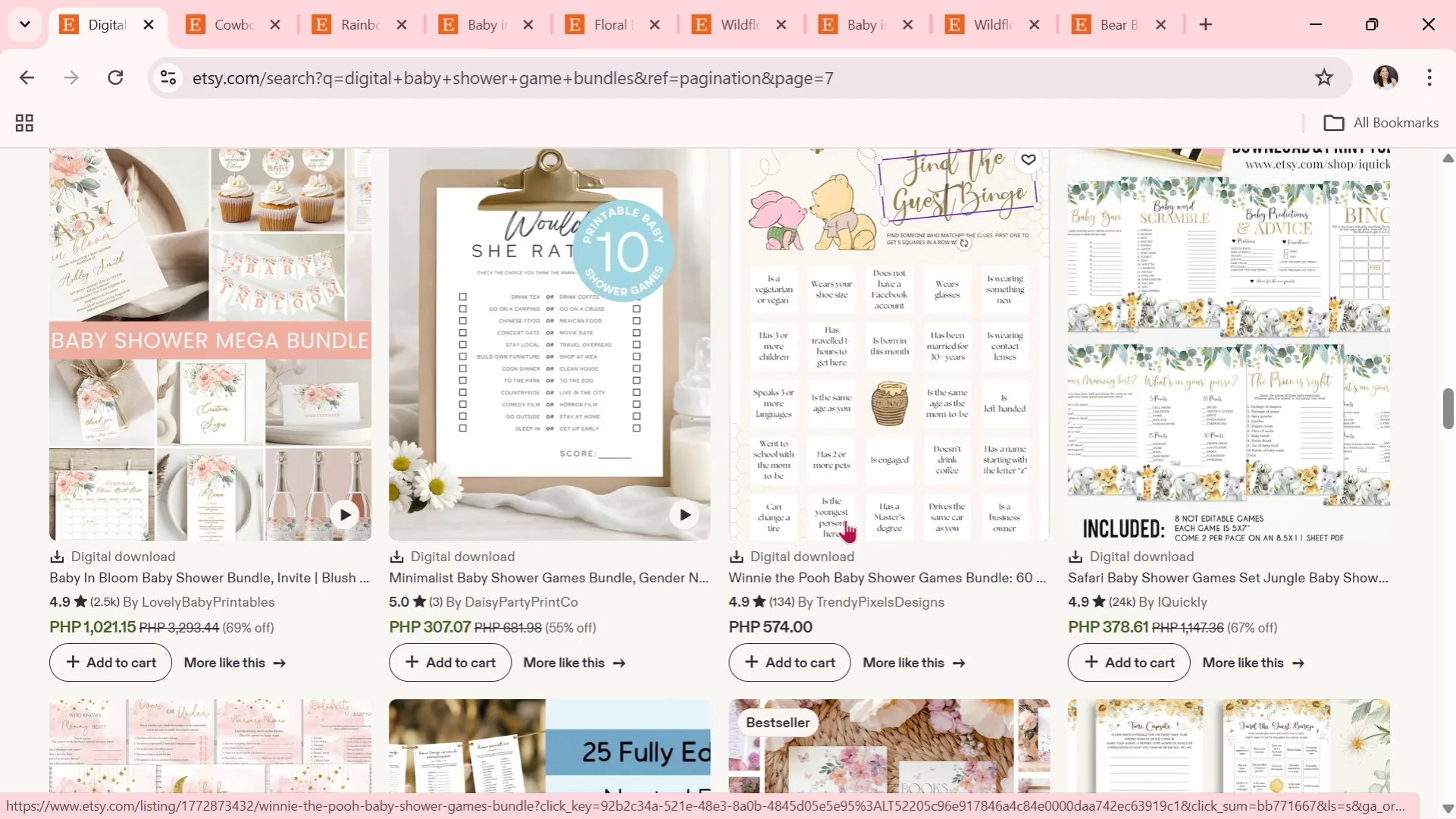 
scroll: coordinate [1052, 364], scroll_direction: down, amount: 6.0
 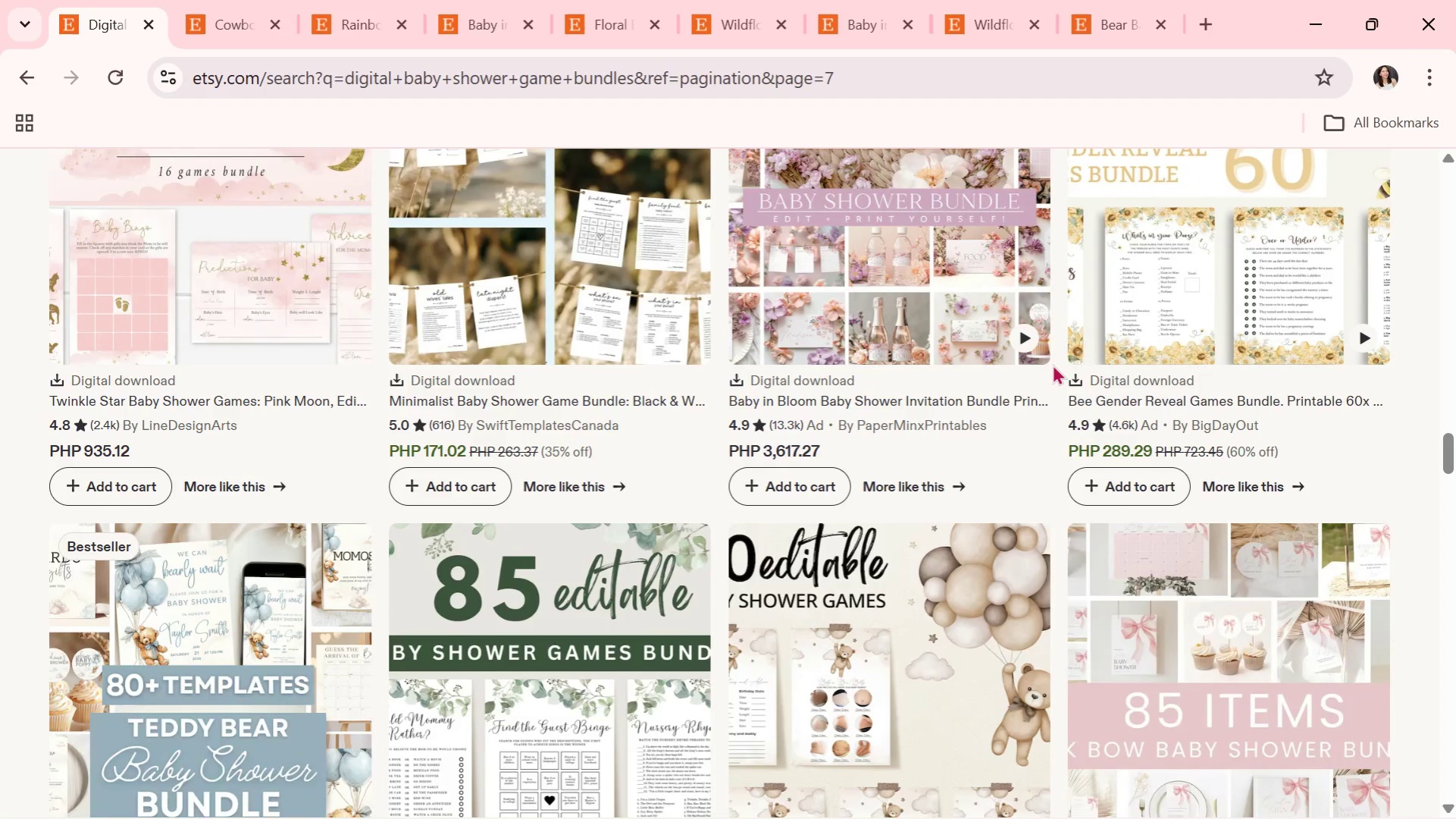 
scroll: coordinate [1052, 364], scroll_direction: down, amount: 7.0
 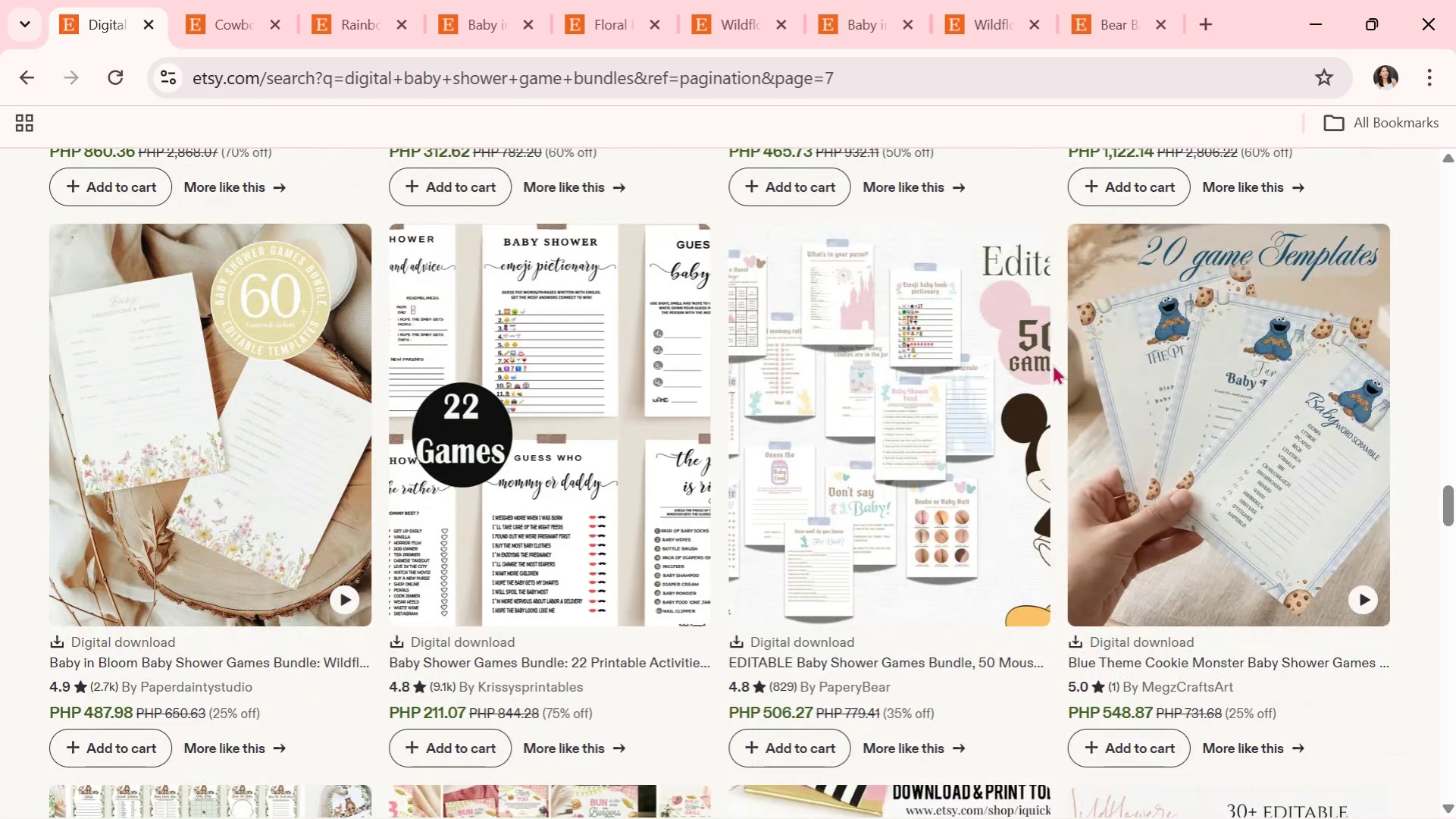 
scroll: coordinate [1052, 361], scroll_direction: down, amount: 5.0
 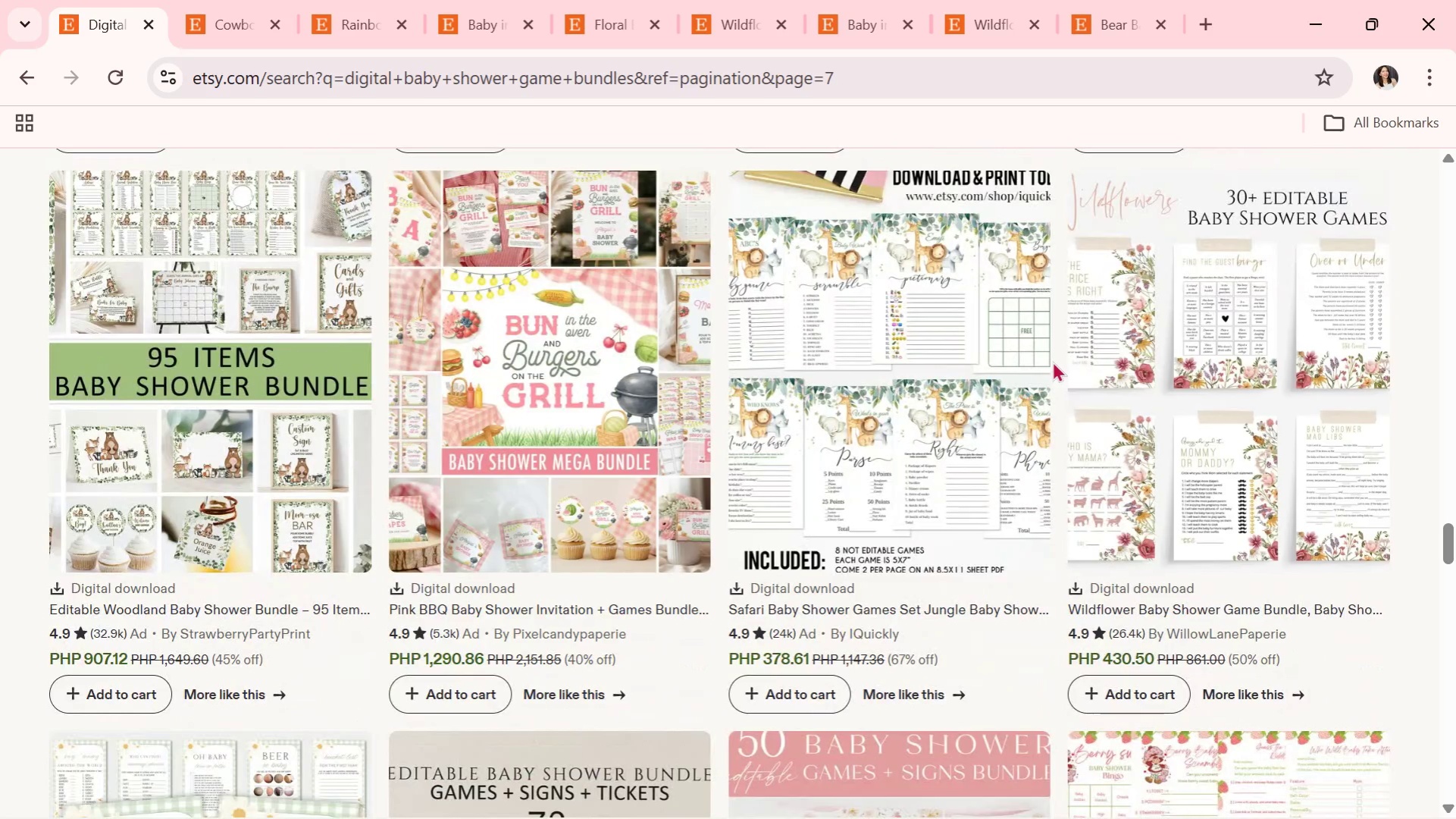 
wait(6.48)
 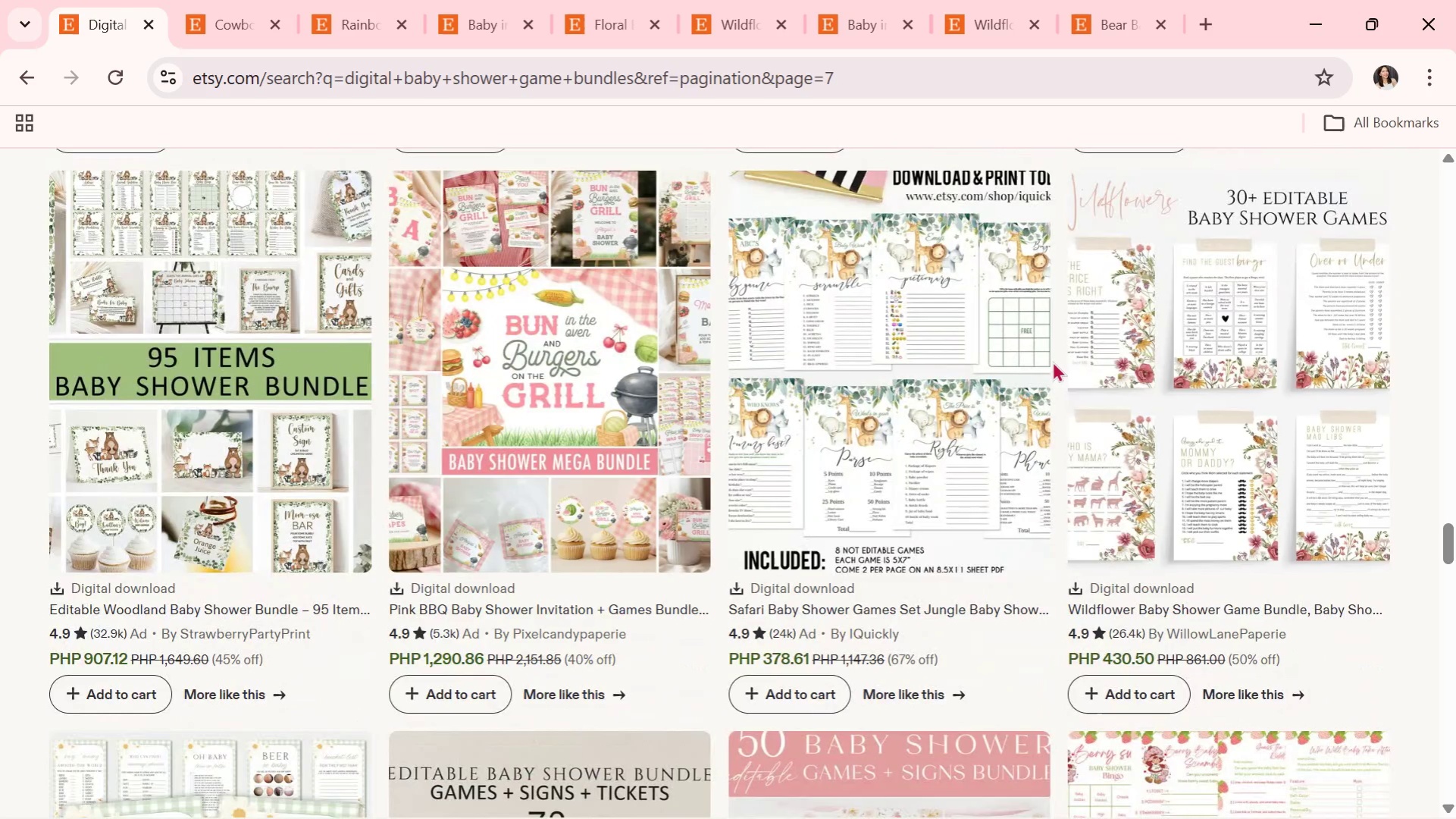 
scroll: coordinate [863, 440], scroll_direction: down, amount: 7.0
 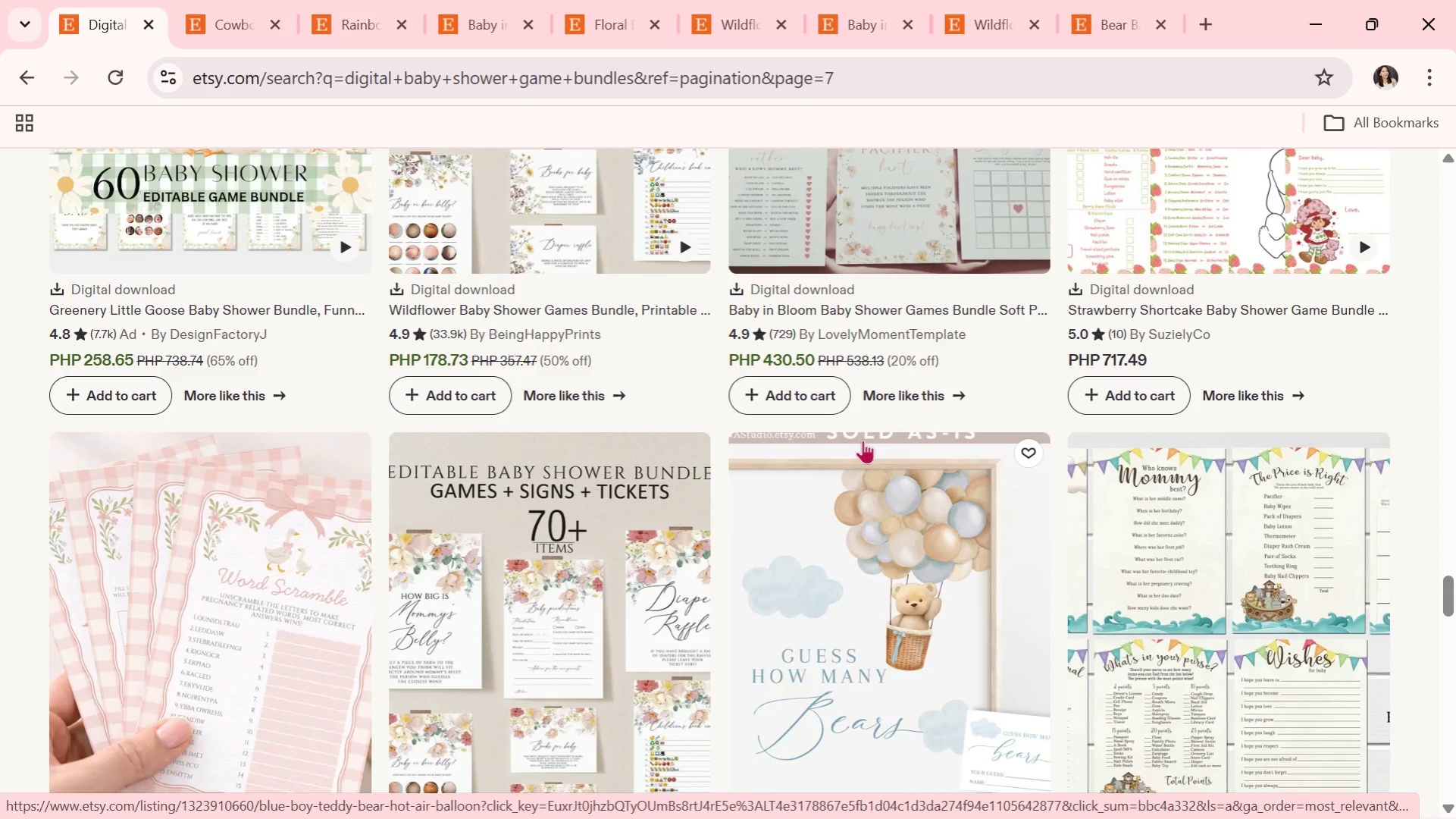 
scroll: coordinate [844, 590], scroll_direction: down, amount: 7.0
 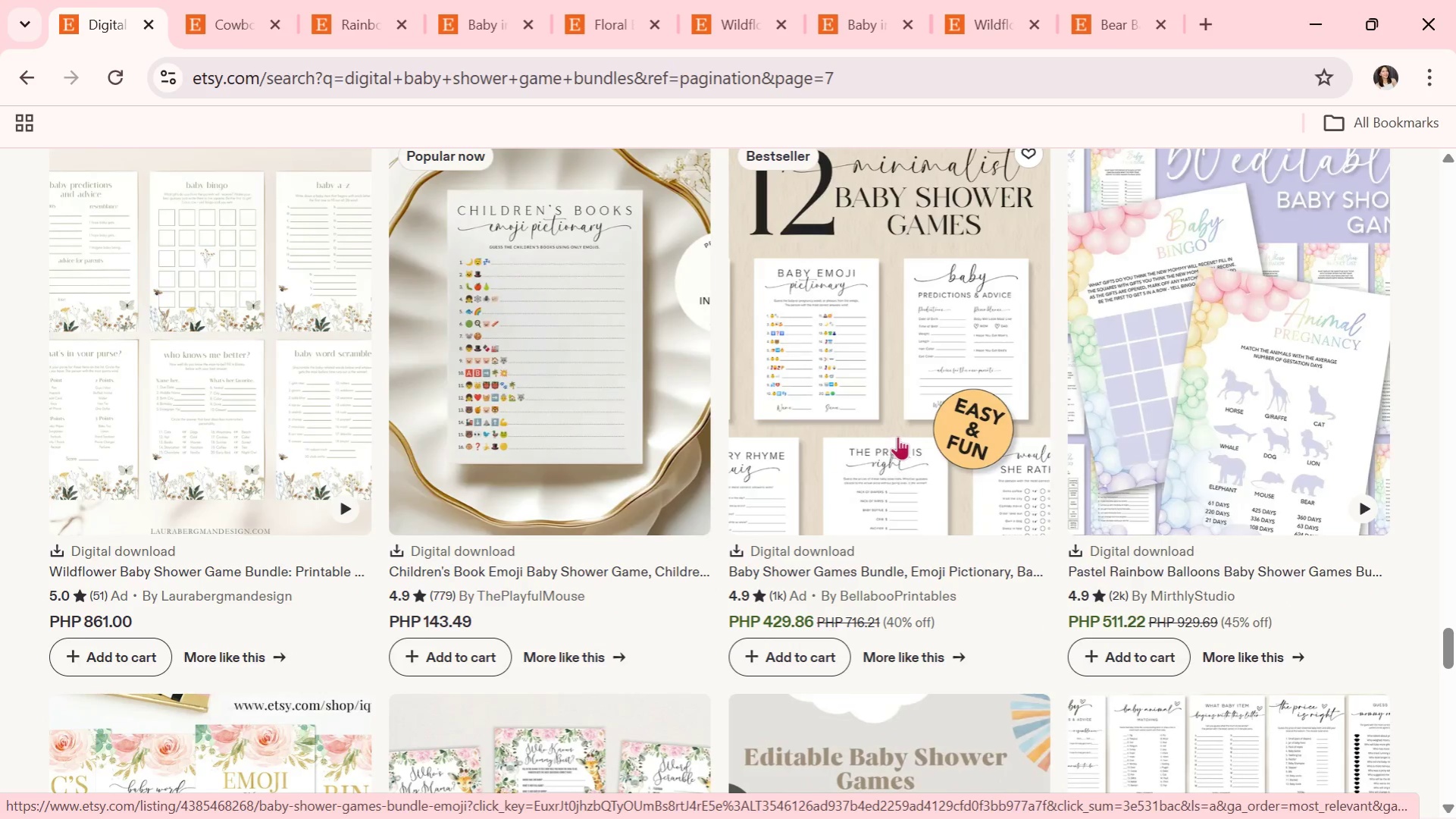 
left_click([897, 436])
 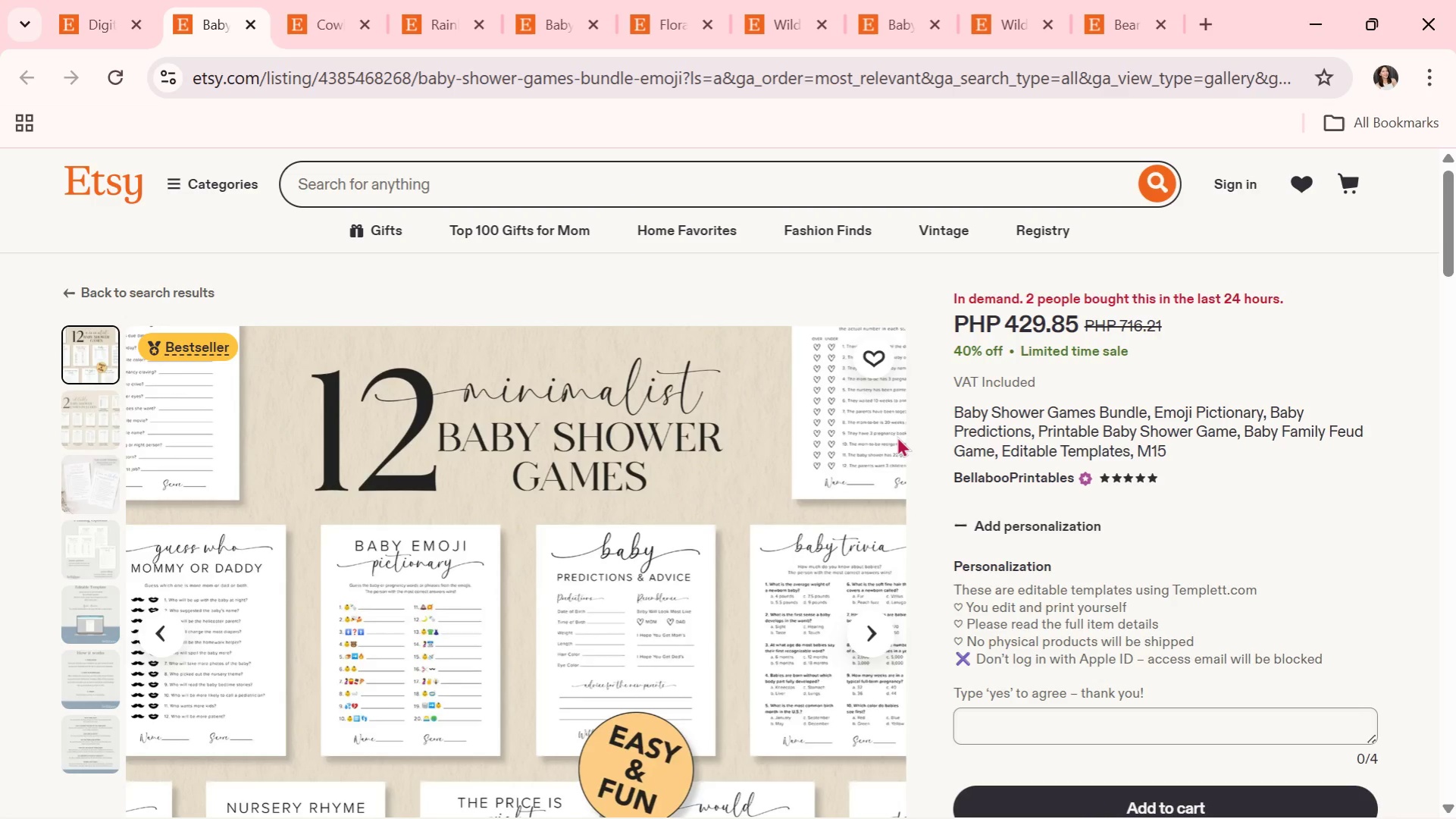 
wait(6.48)
 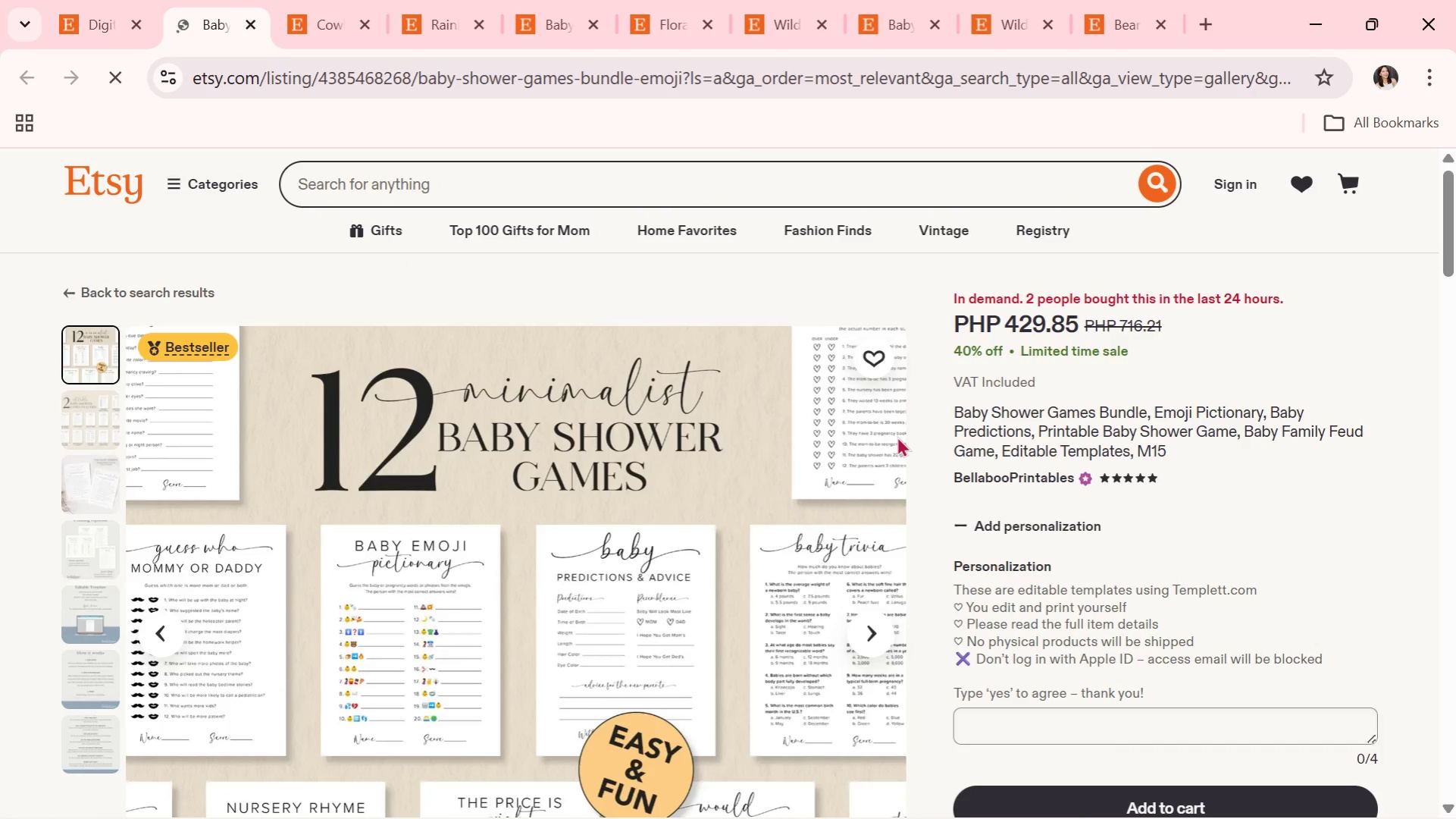 
scroll: coordinate [897, 436], scroll_direction: down, amount: 1.0
 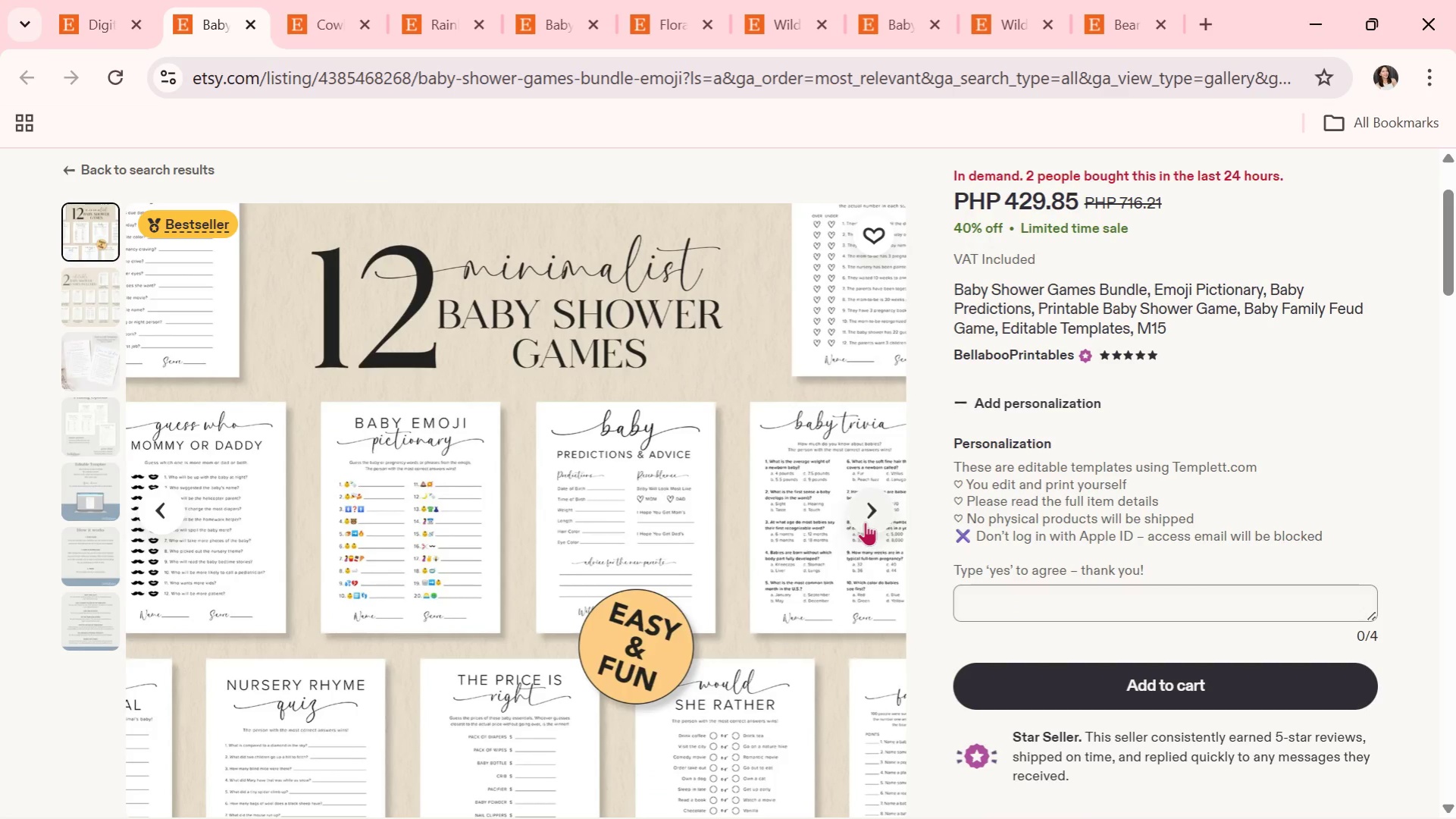 
left_click([865, 521])
 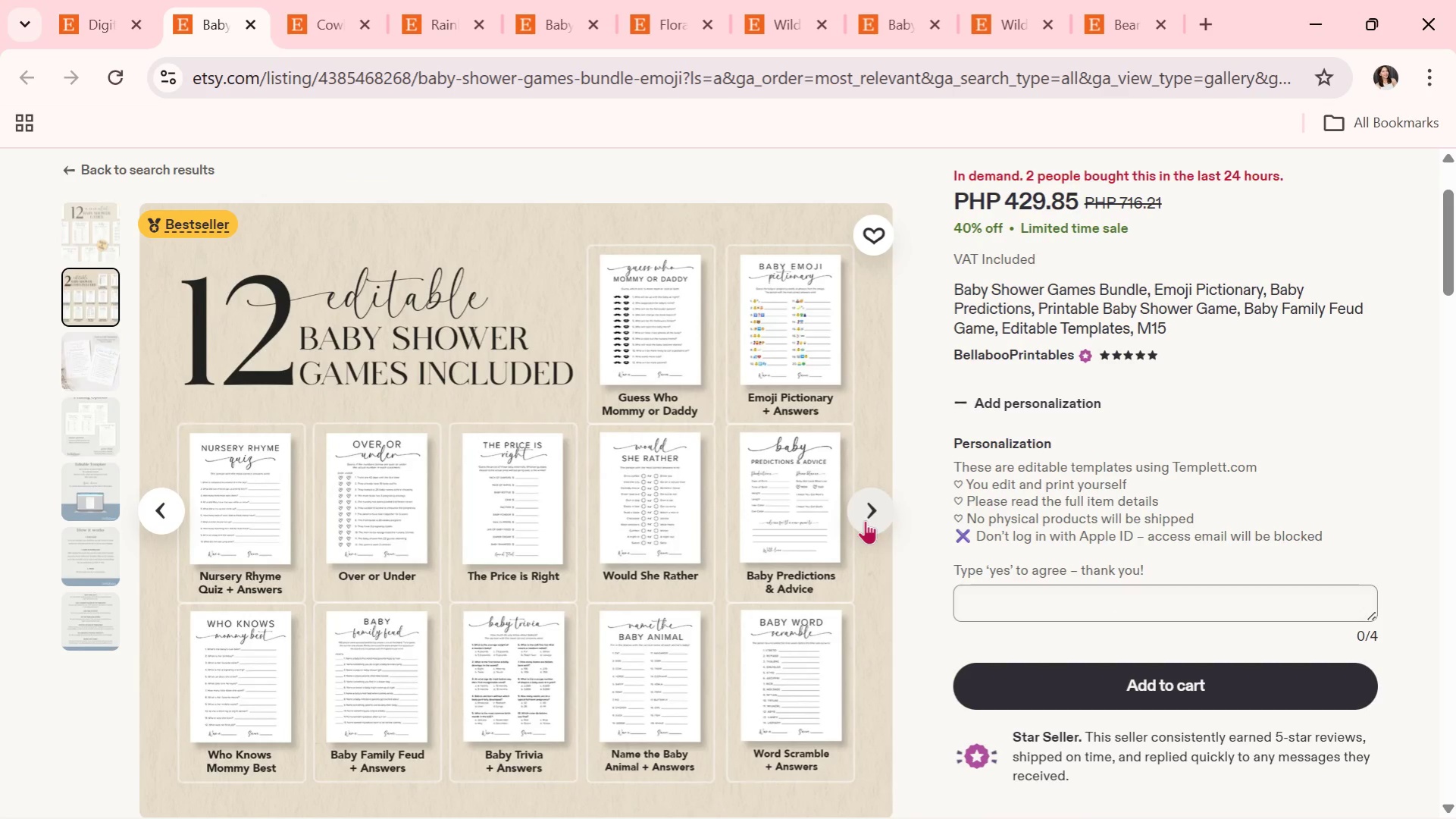 
wait(9.81)
 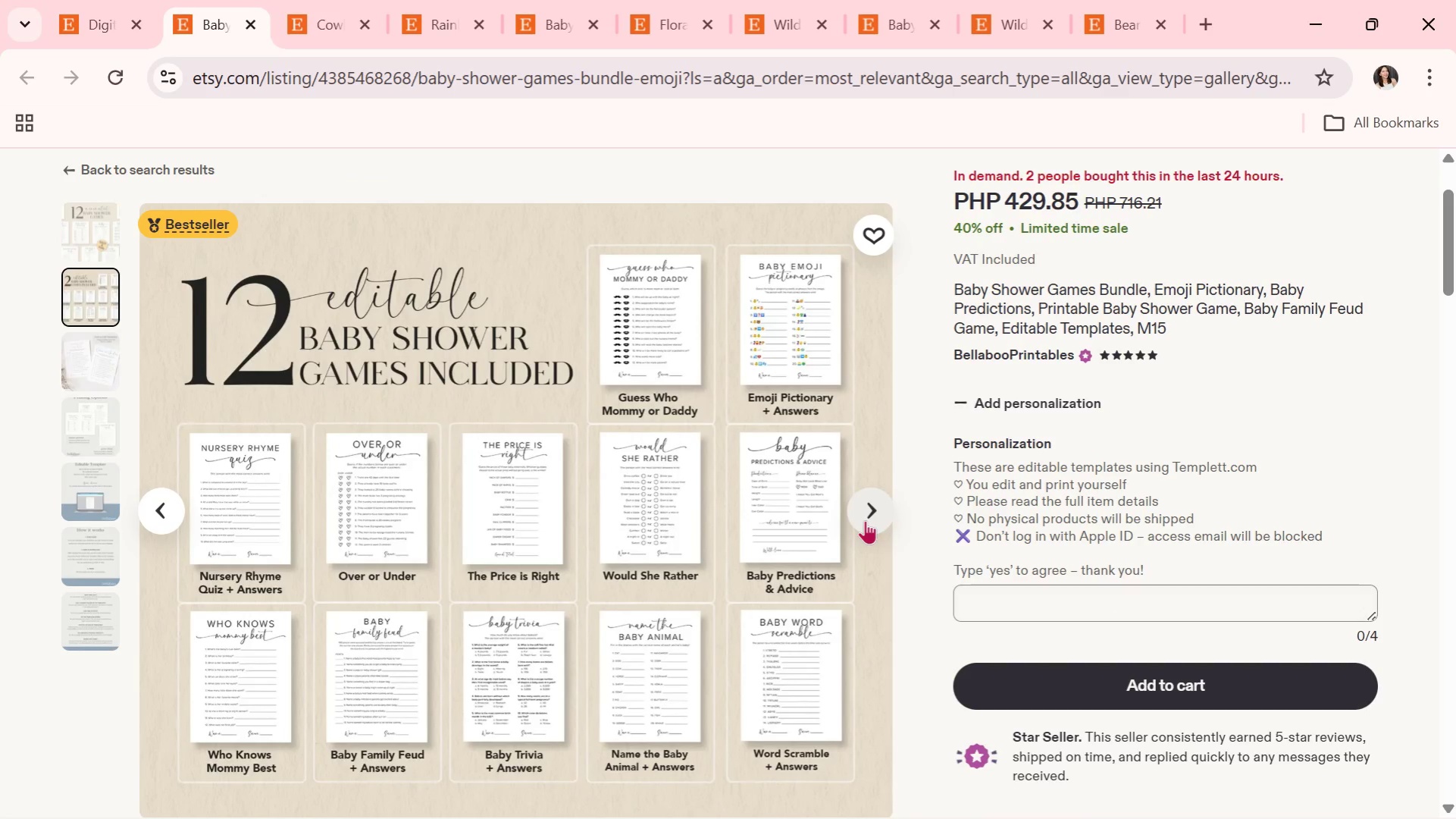 
scroll: coordinate [865, 520], scroll_direction: down, amount: 1.0
 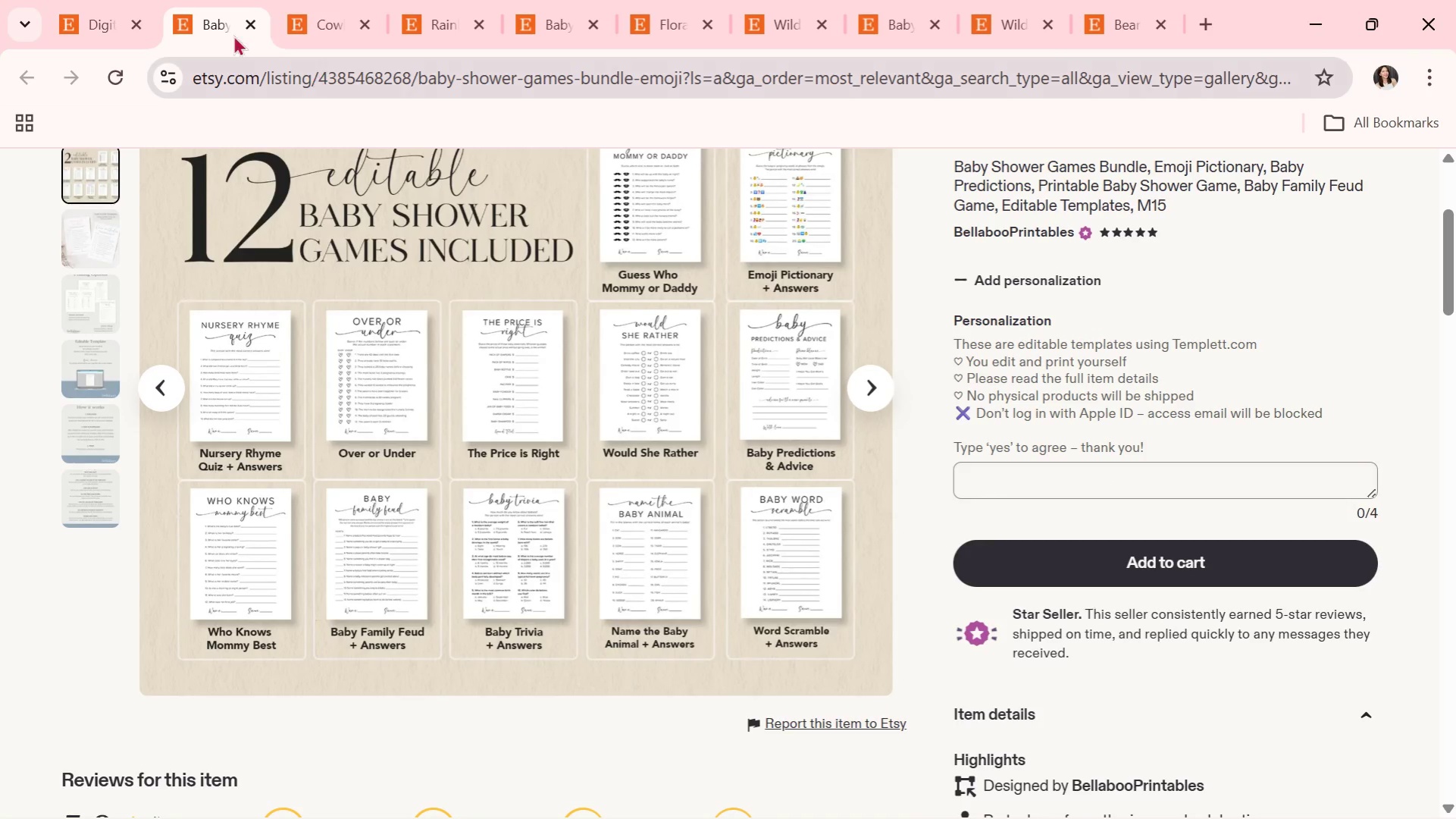 
left_click([246, 15])
 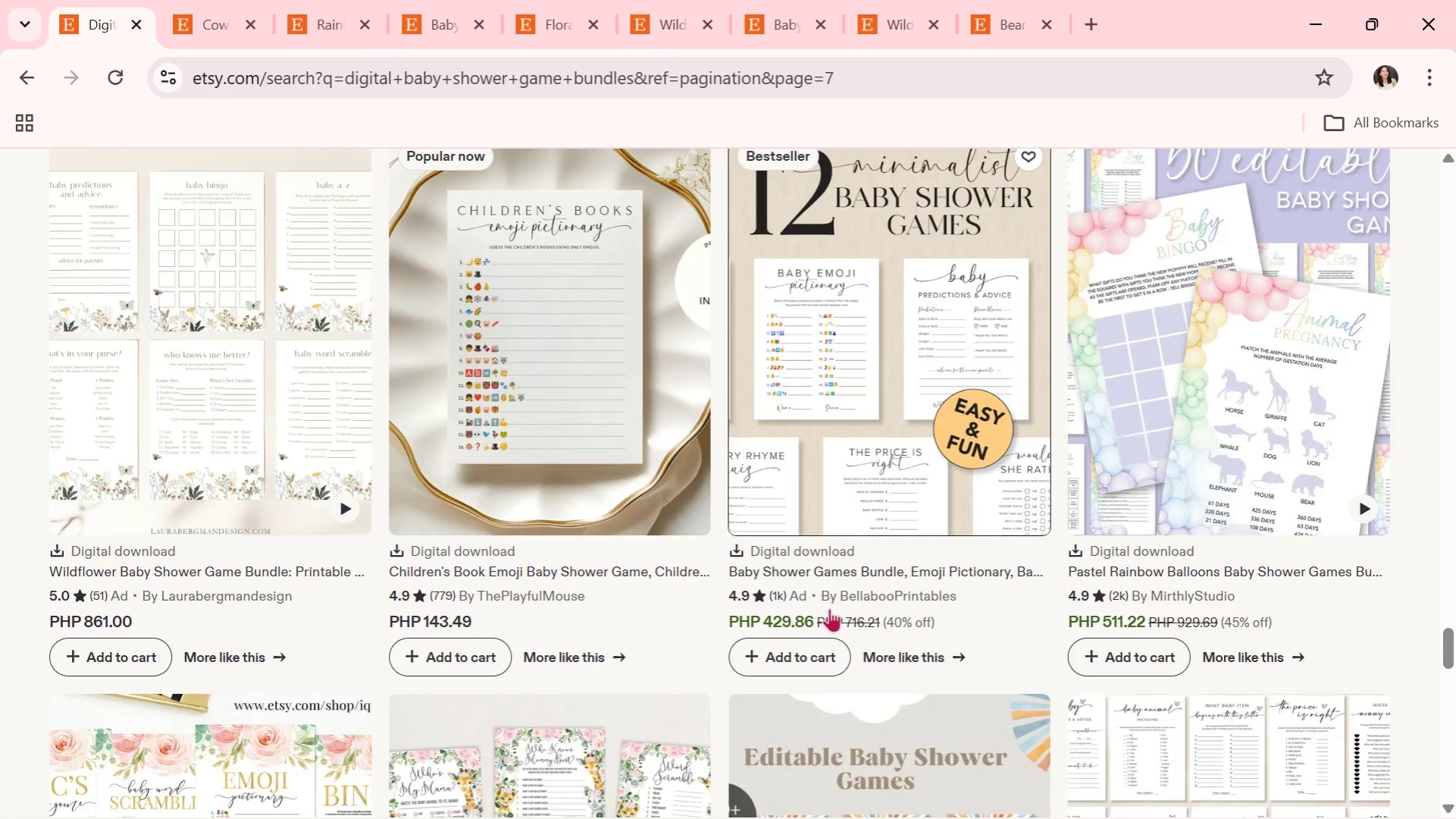 
scroll: coordinate [829, 612], scroll_direction: down, amount: 1.0
 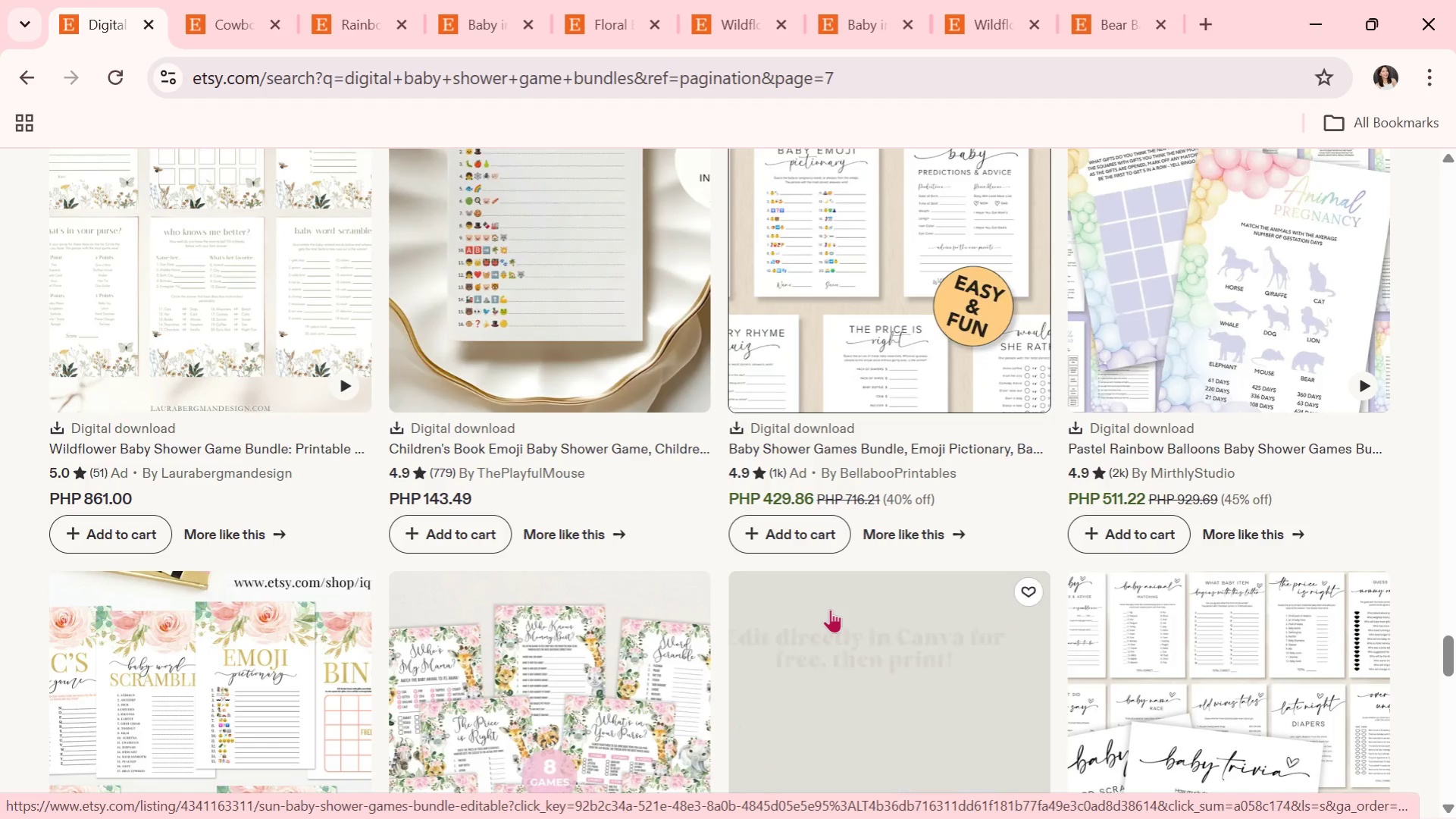 
wait(25.03)
 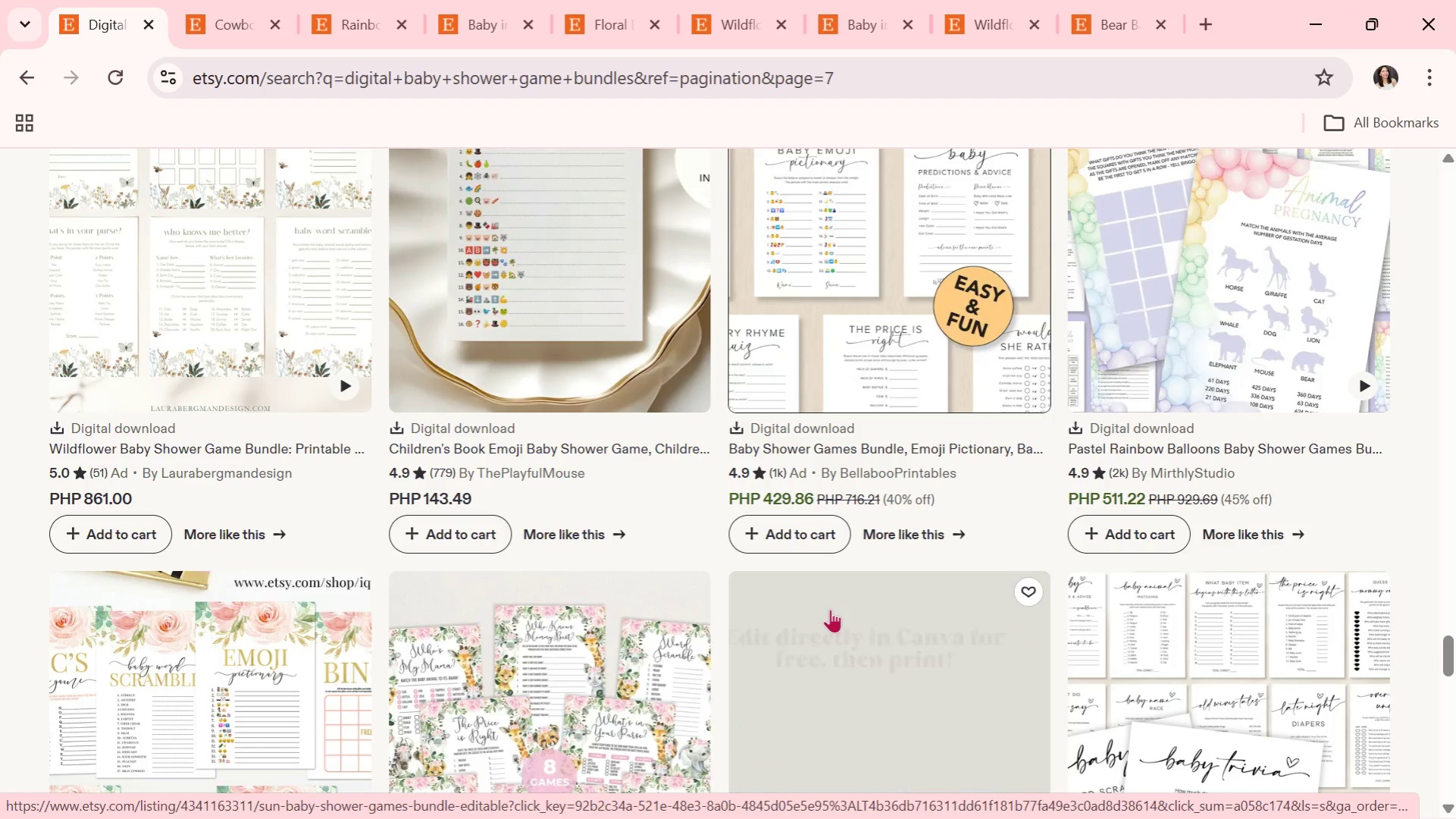 
scroll: coordinate [321, 509], scroll_direction: down, amount: 7.0
 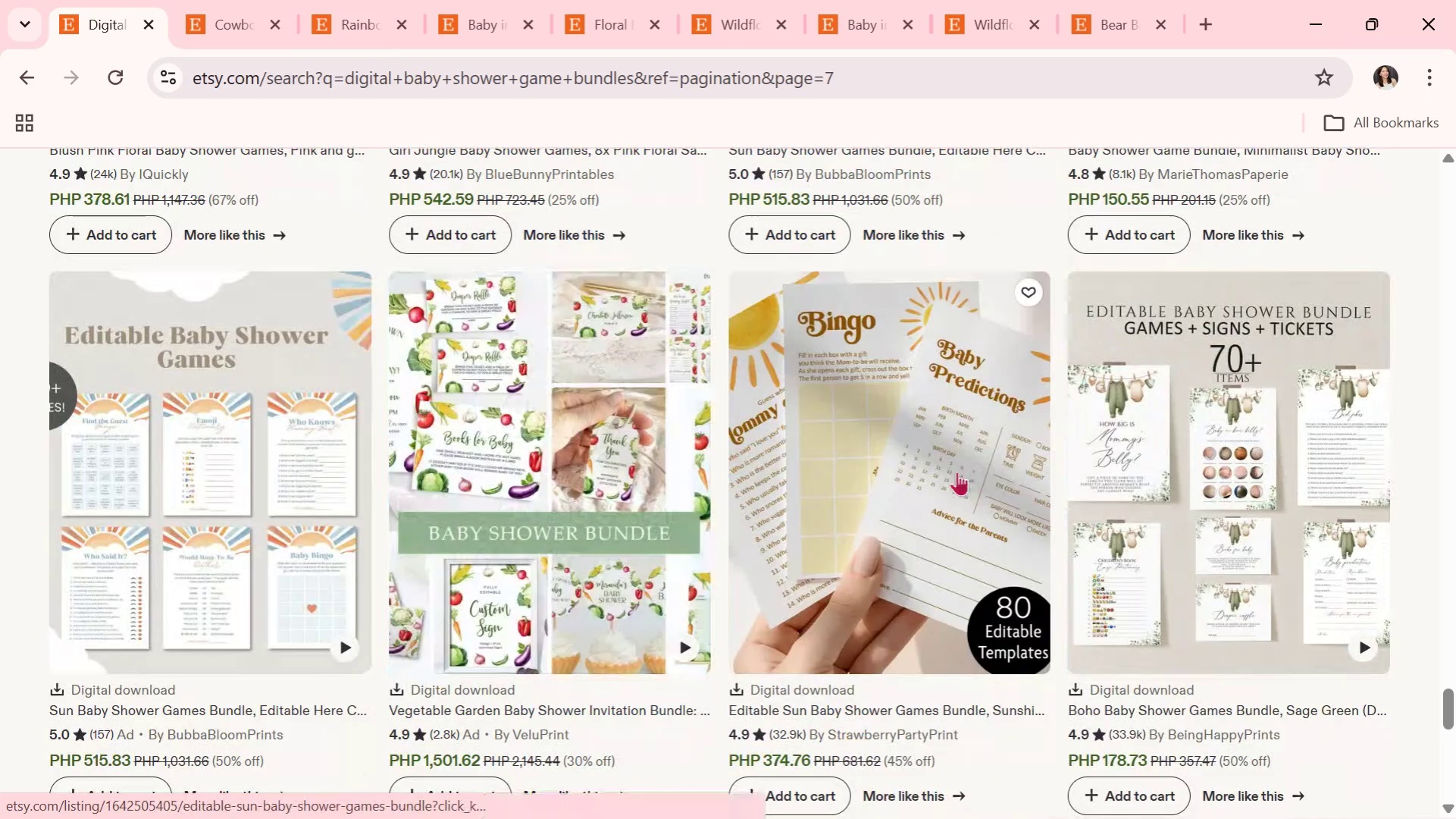 
left_click([889, 475])
 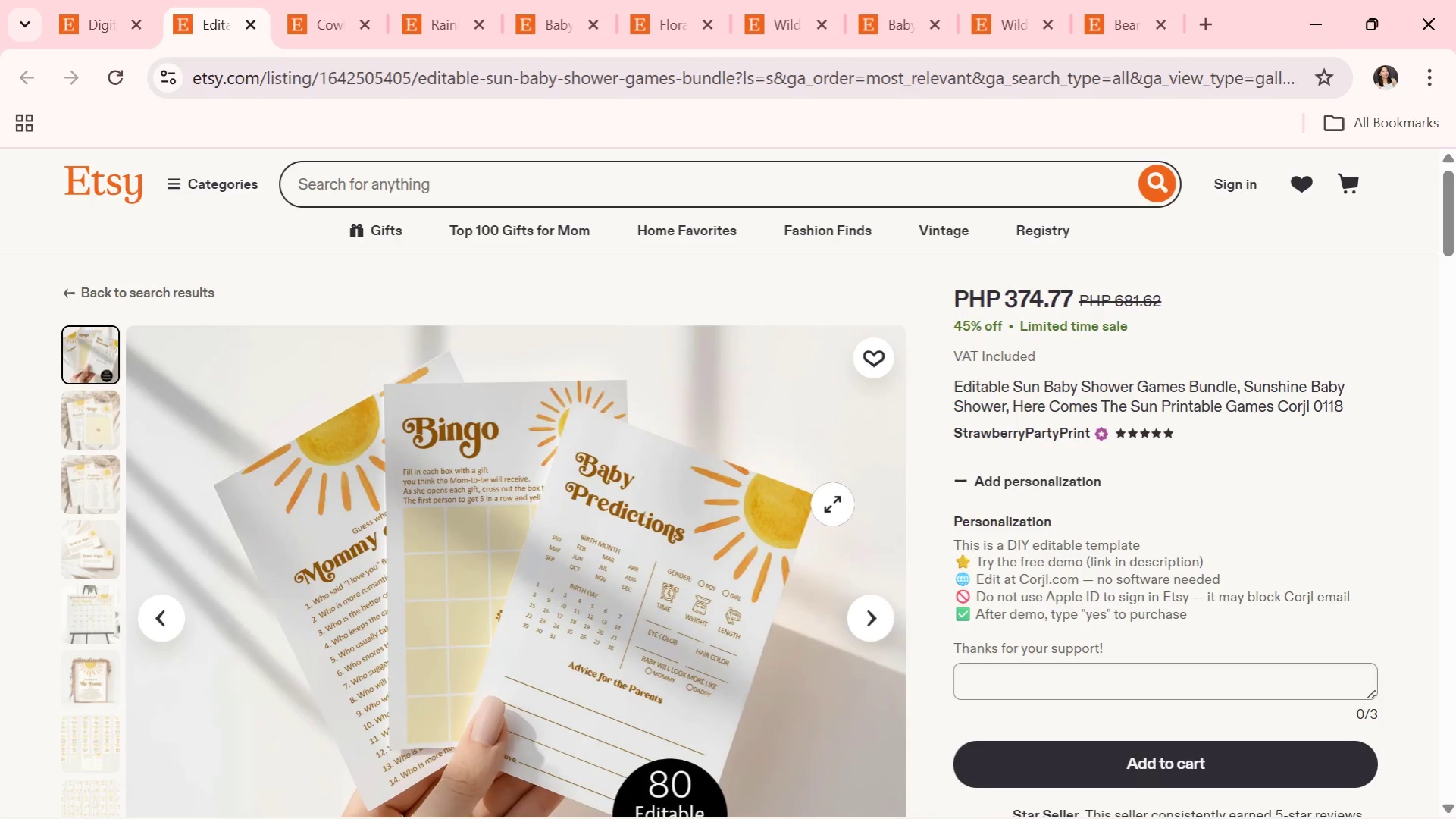 
wait(6.53)
 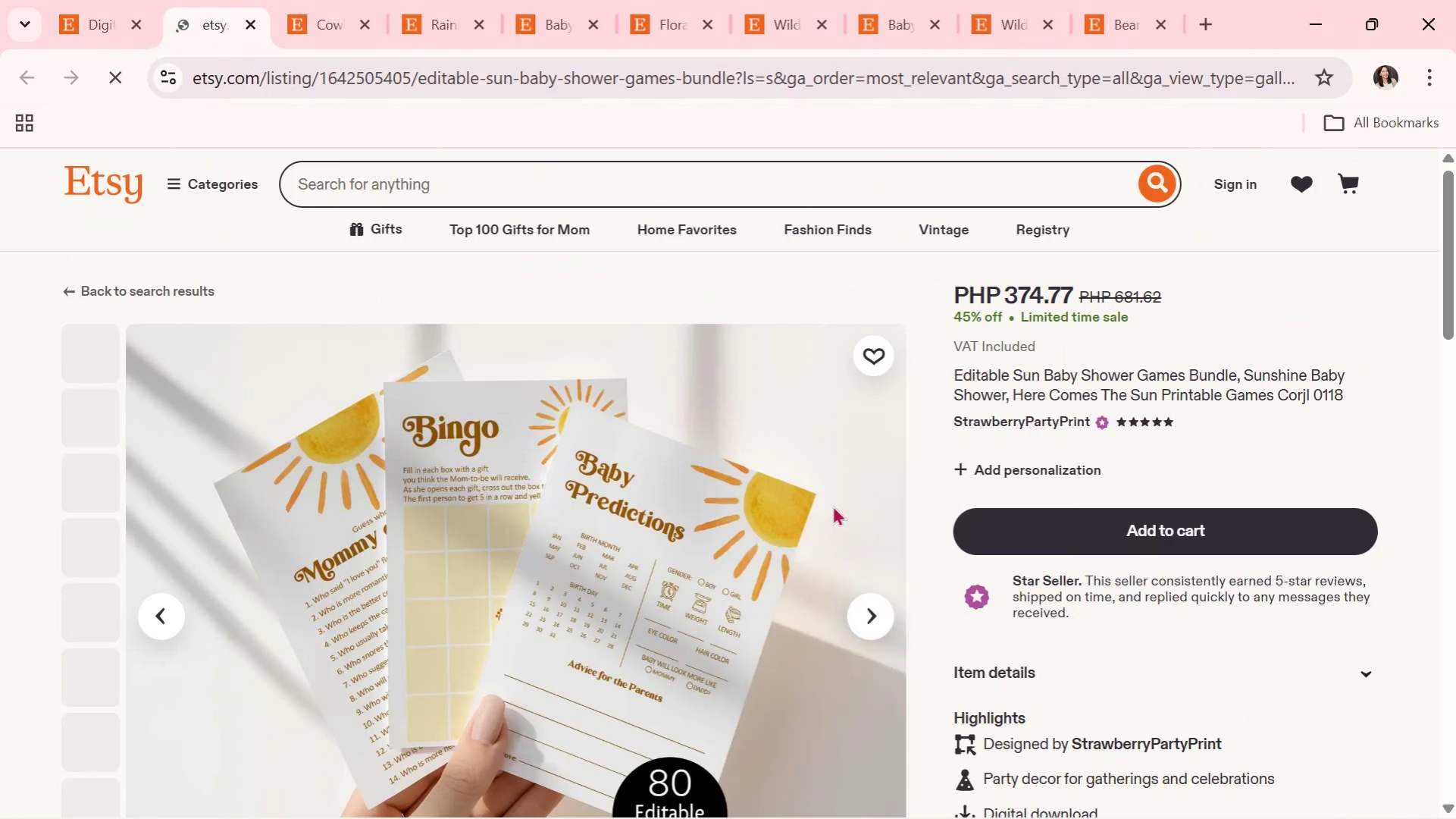 
scroll: coordinate [850, 492], scroll_direction: down, amount: 5.0
 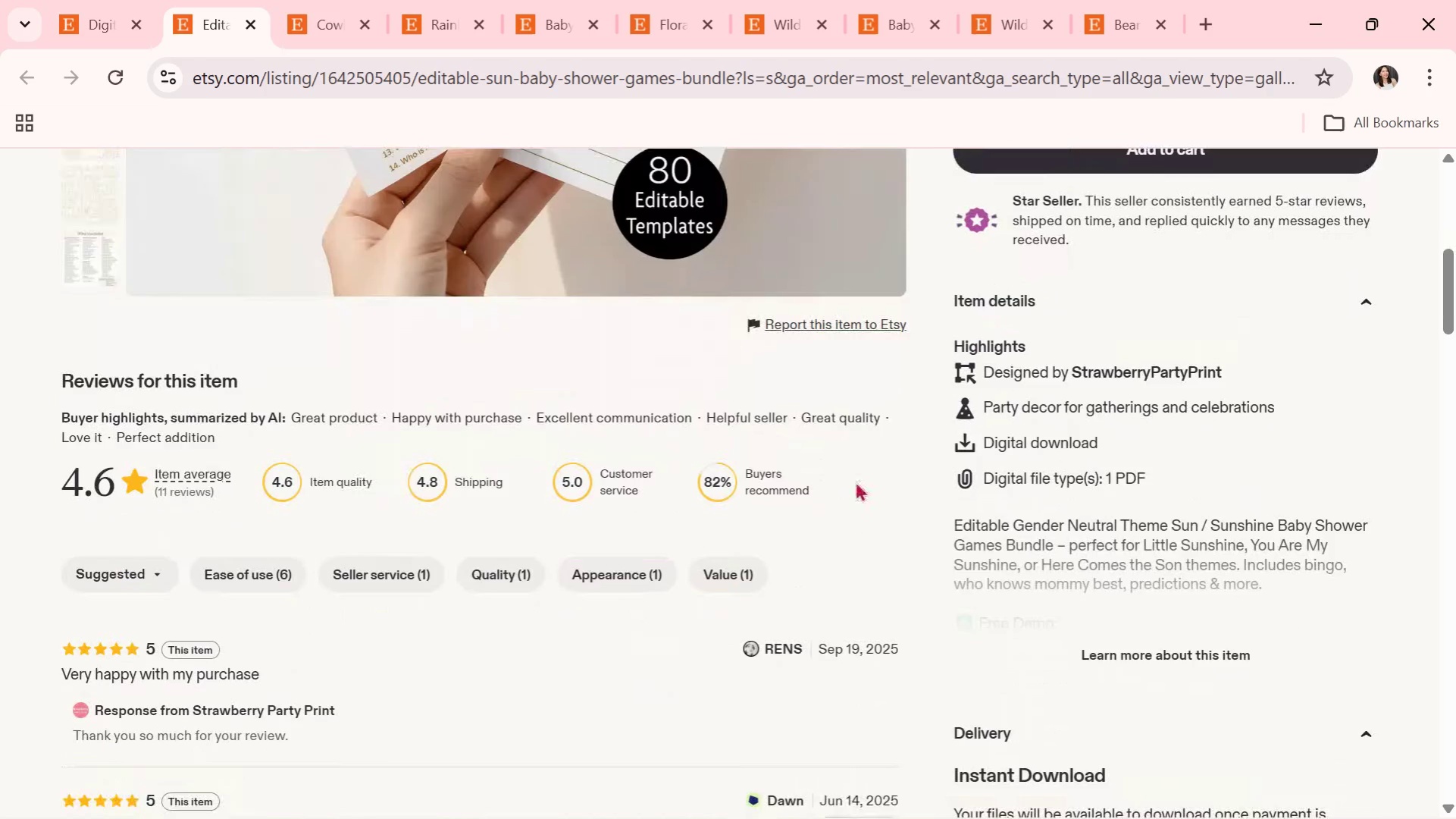 
scroll: coordinate [523, 438], scroll_direction: up, amount: 4.0
 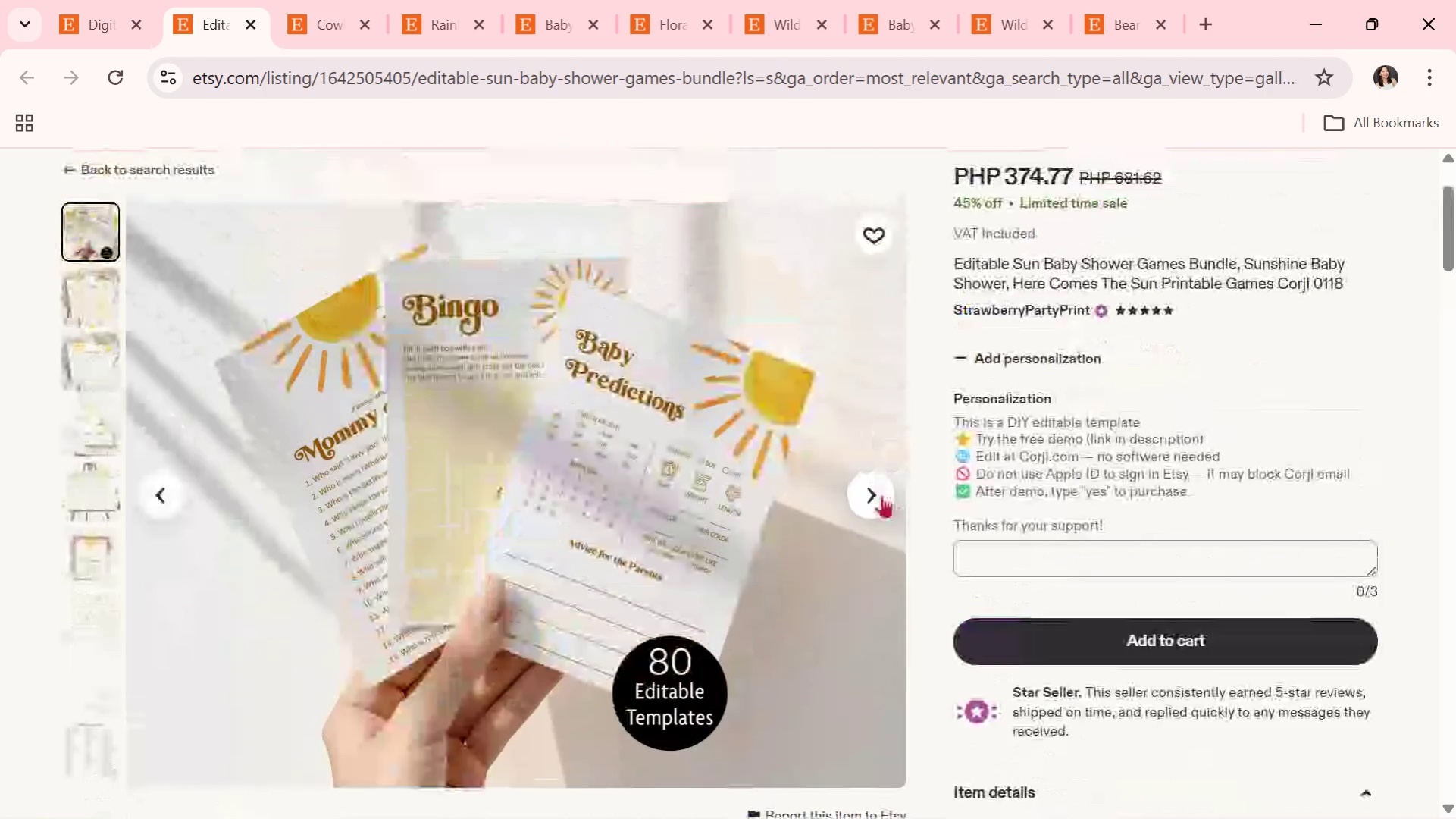 
left_click([881, 494])
 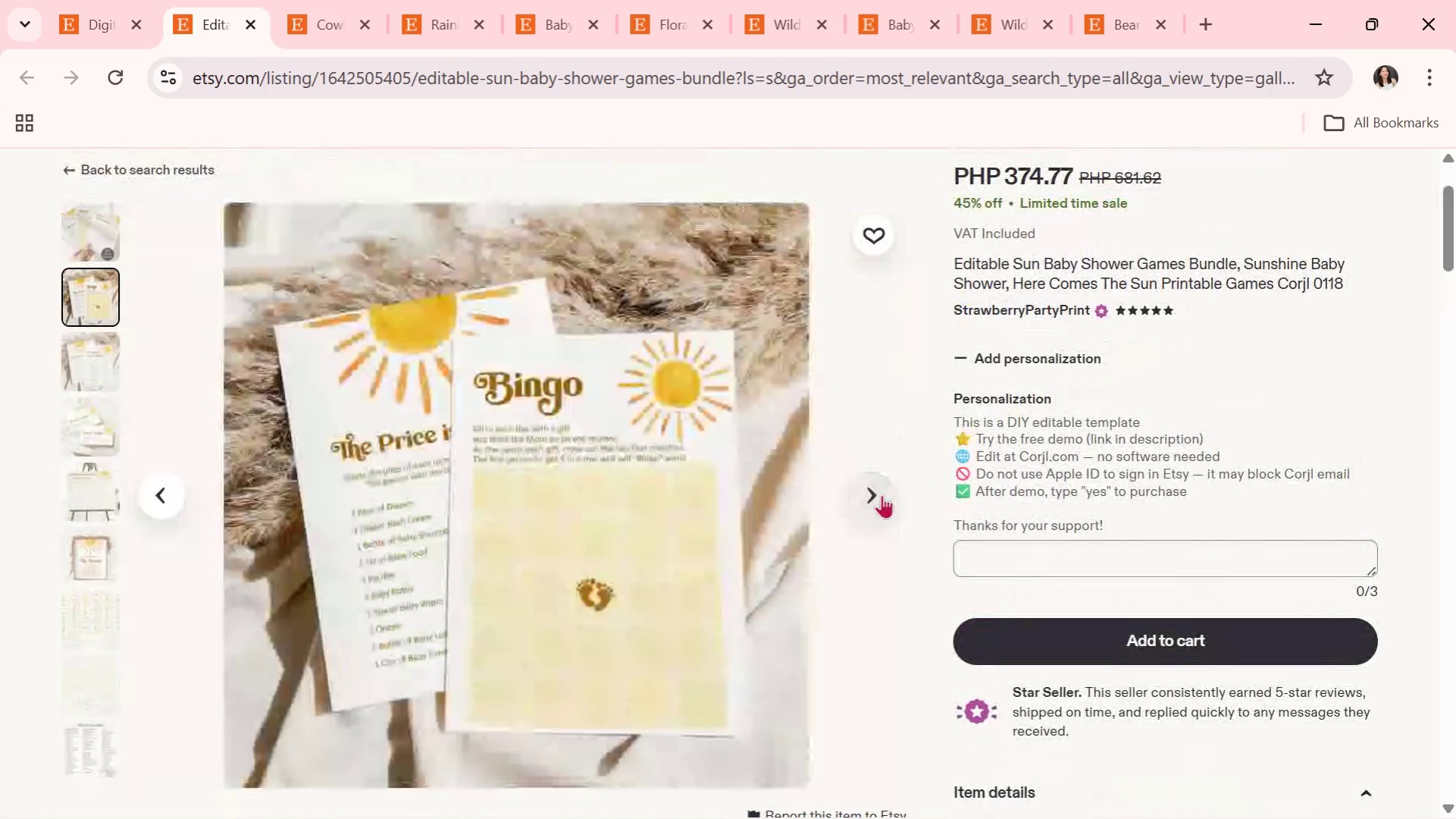 
left_click([881, 494])
 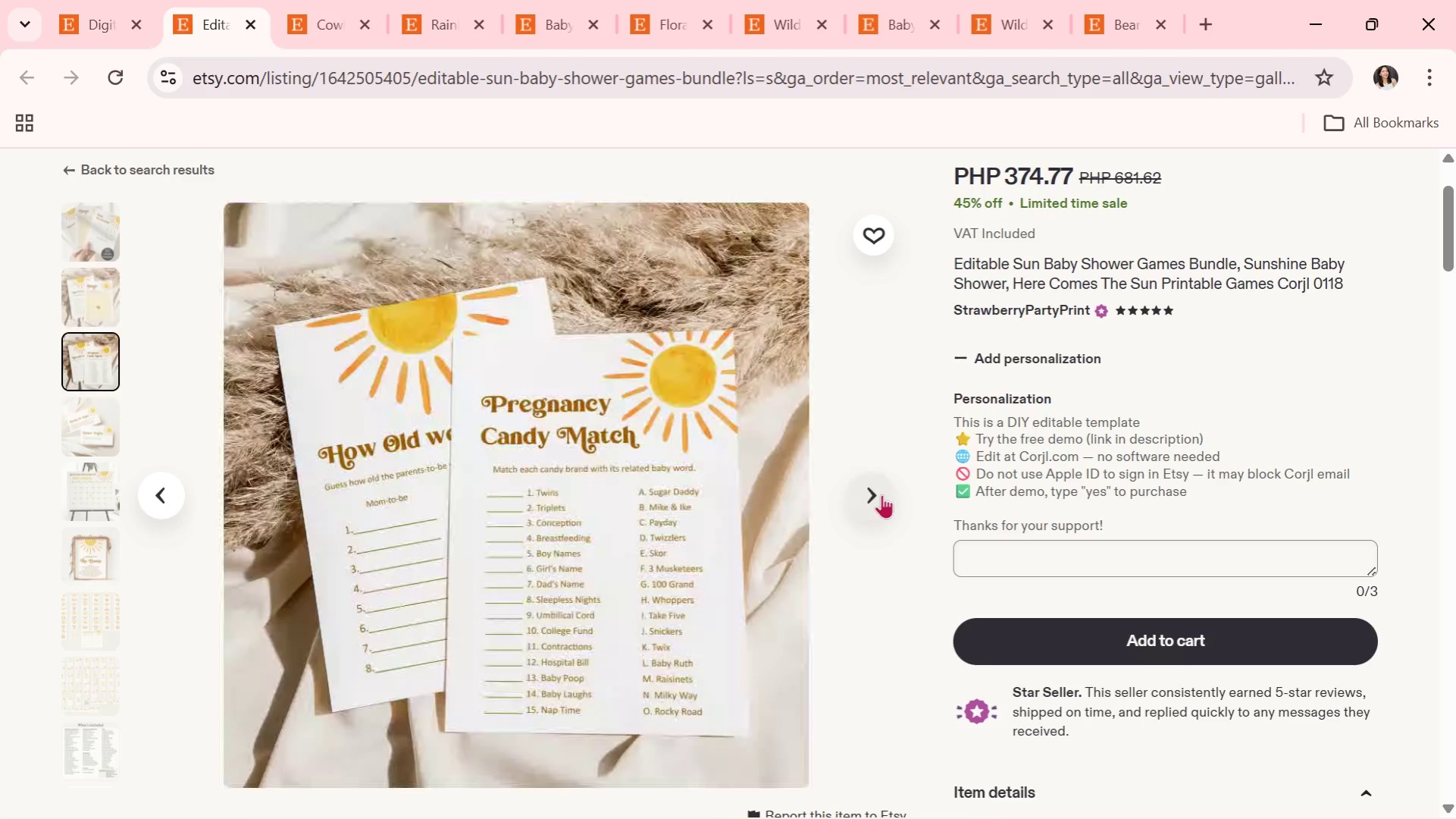 
wait(8.5)
 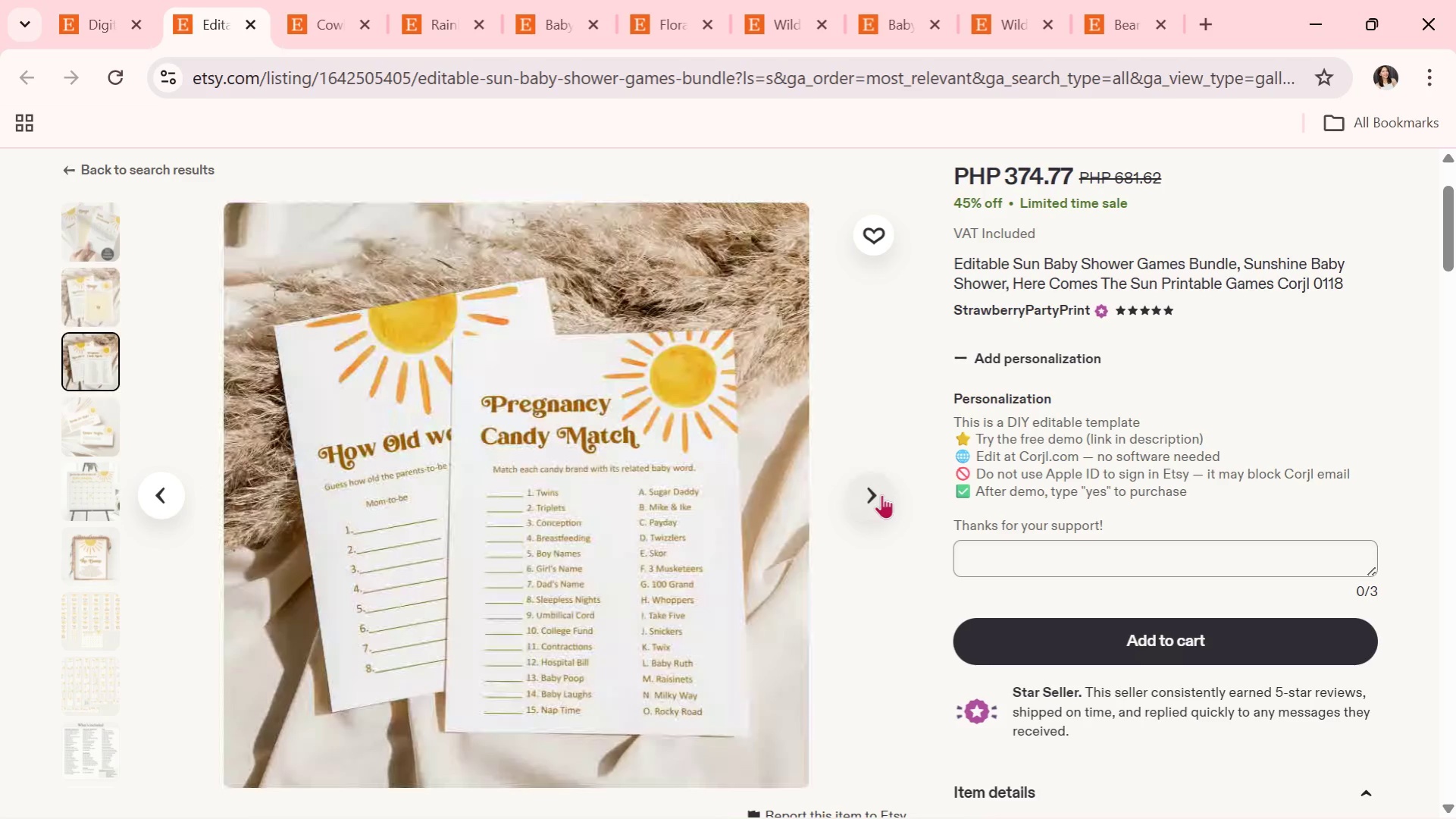 
left_click([881, 494])
 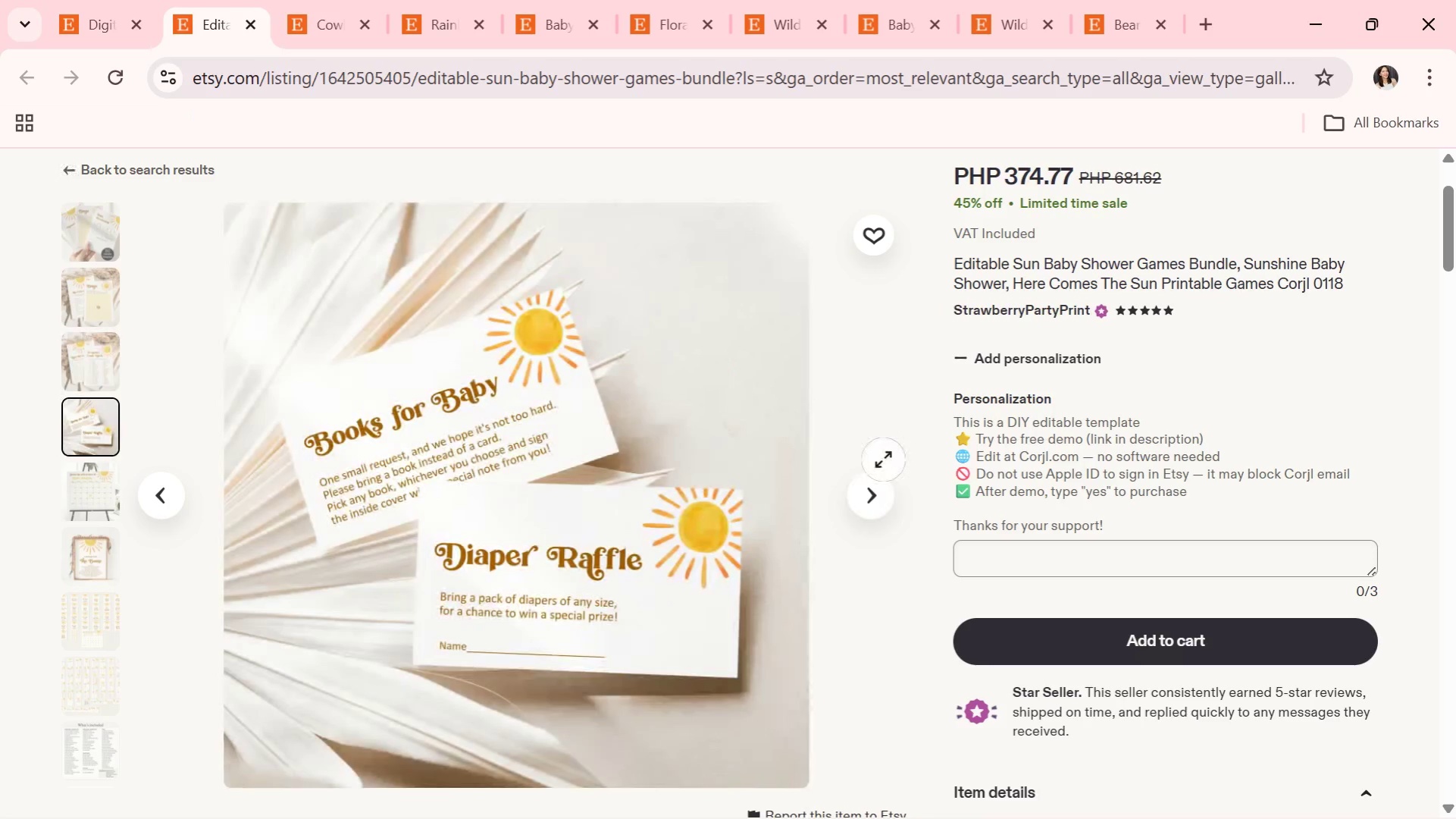 
left_click([878, 492])
 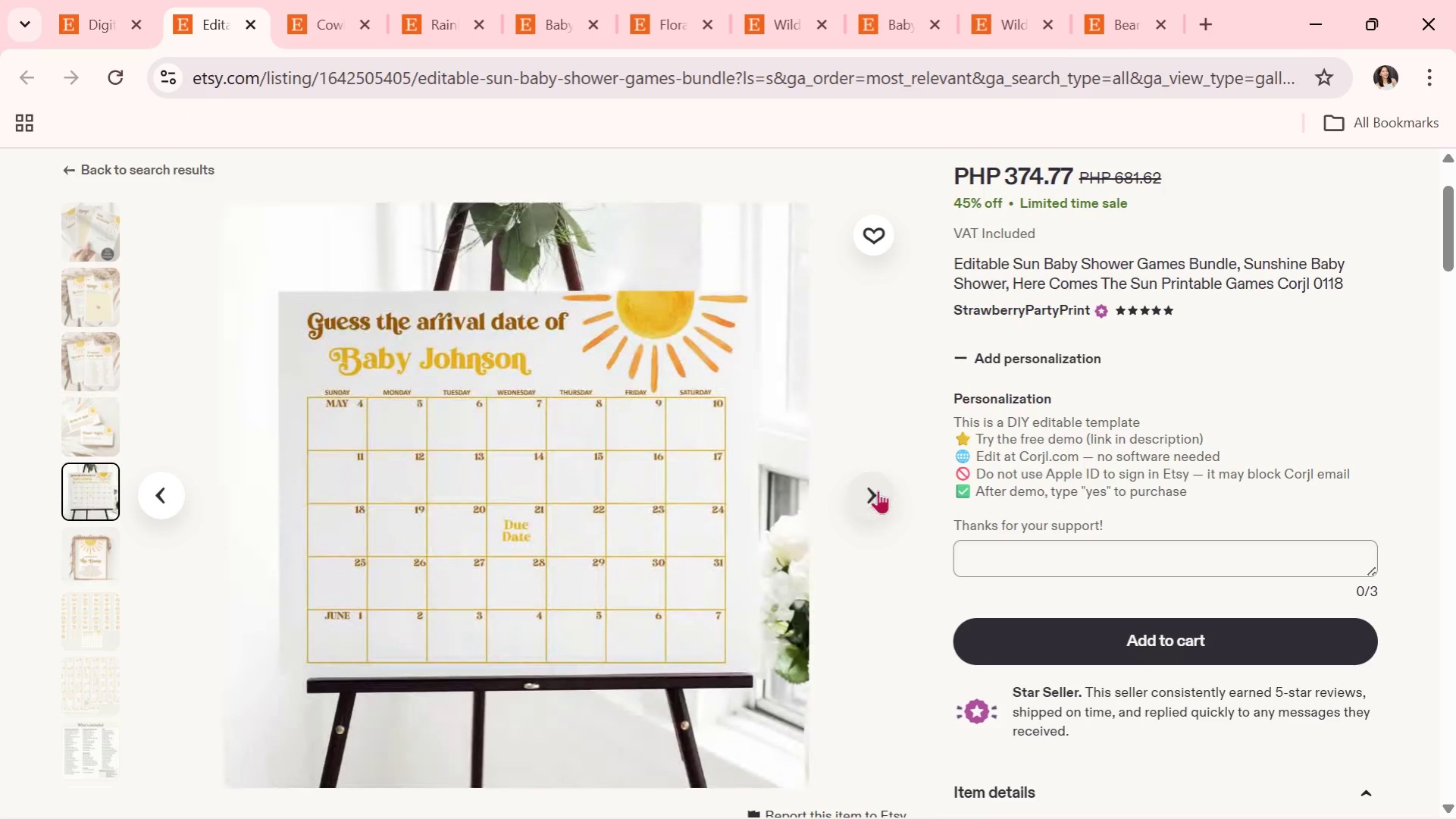 
wait(9.94)
 